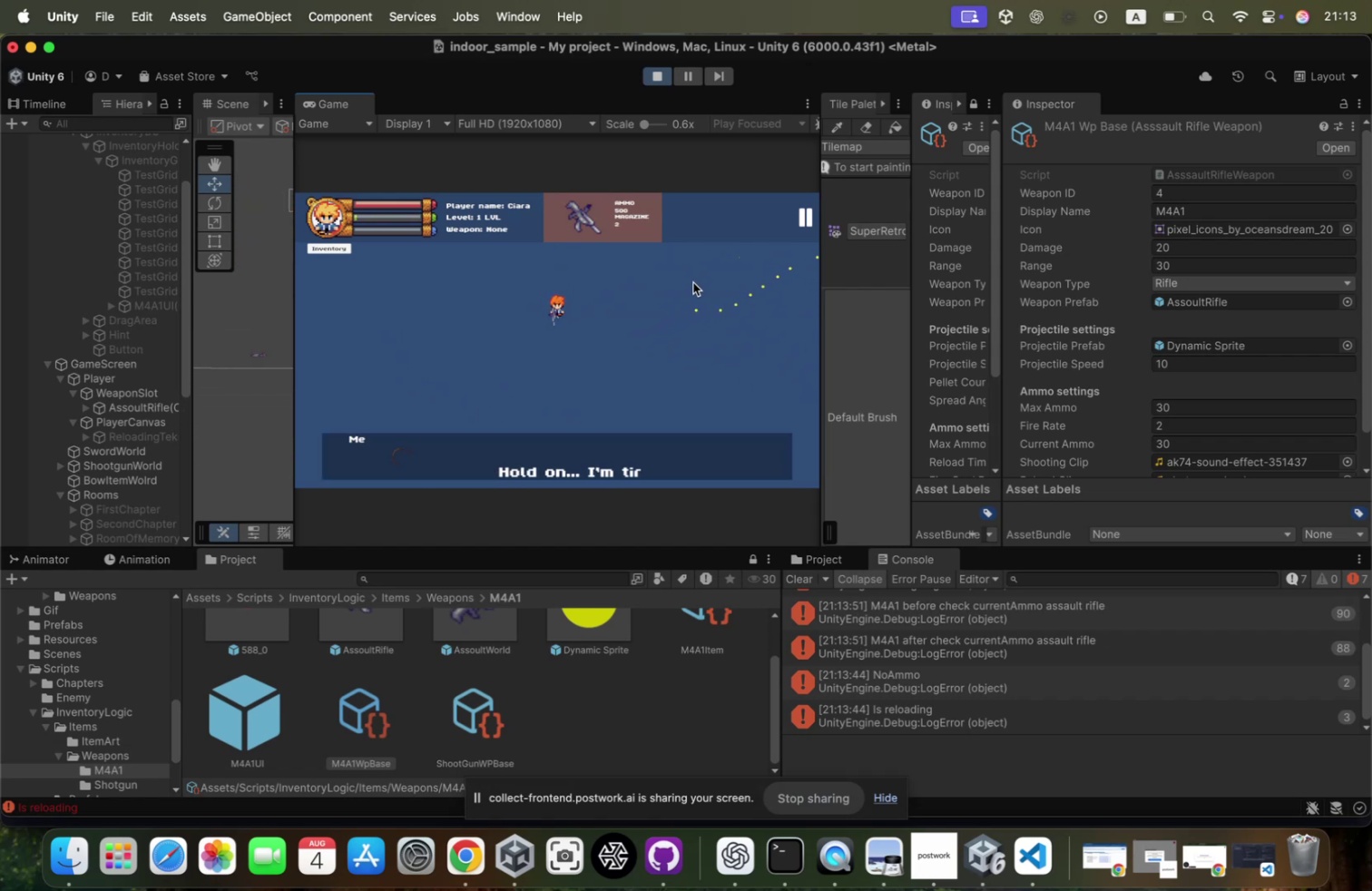 
type(rr)
 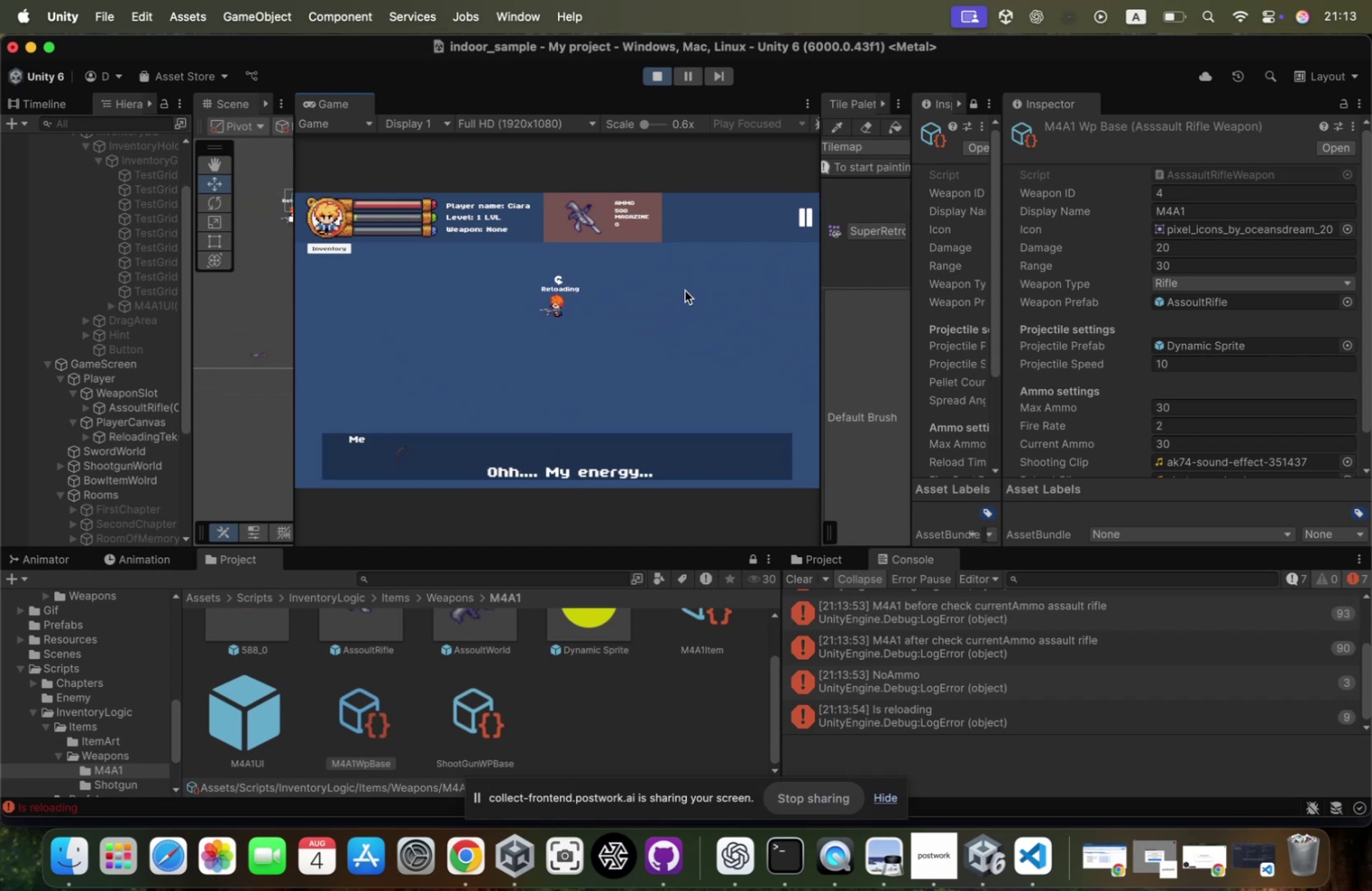 
hold_key(key=A, duration=0.59)
 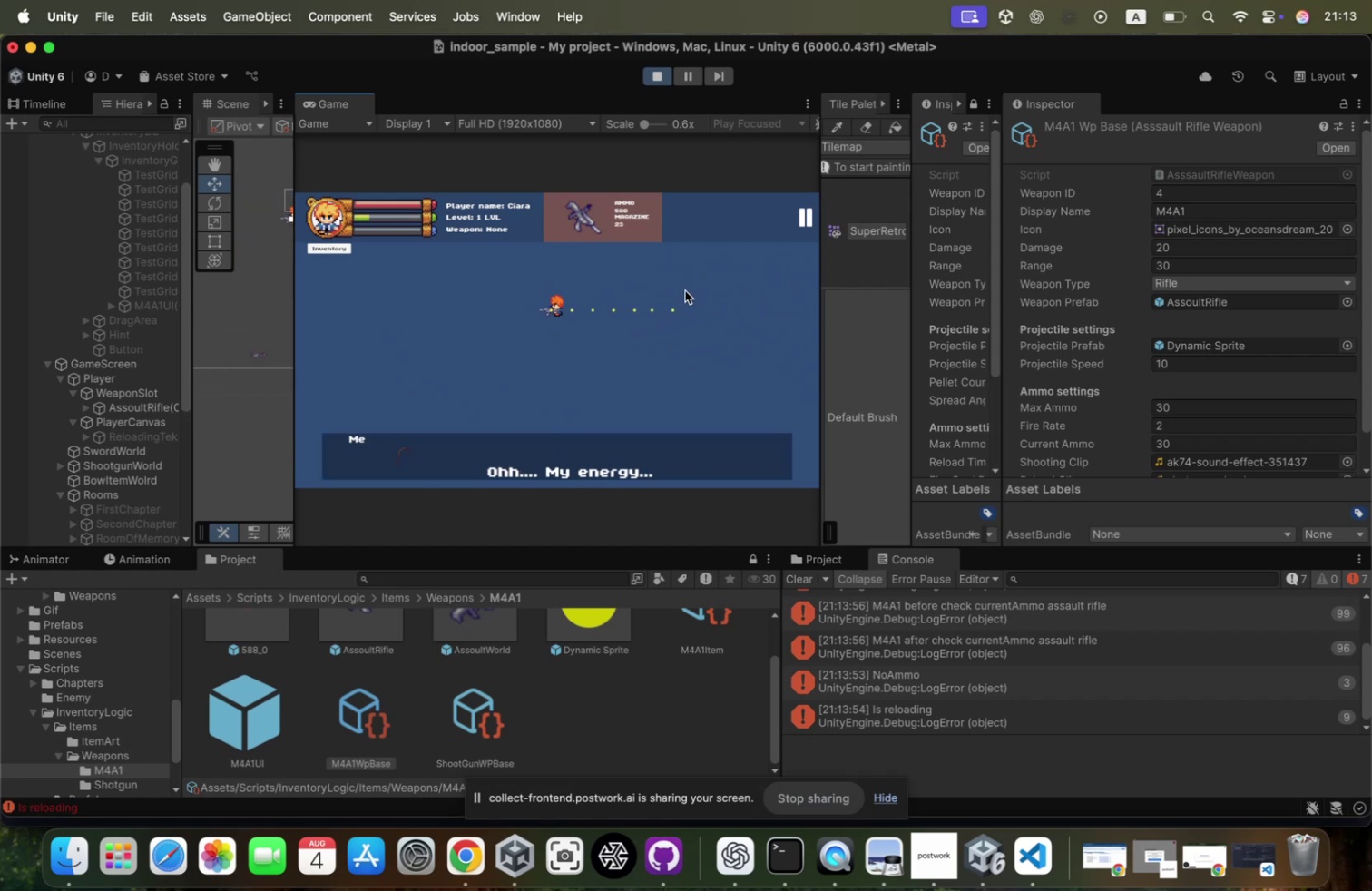 
hold_key(key=D, duration=1.22)
 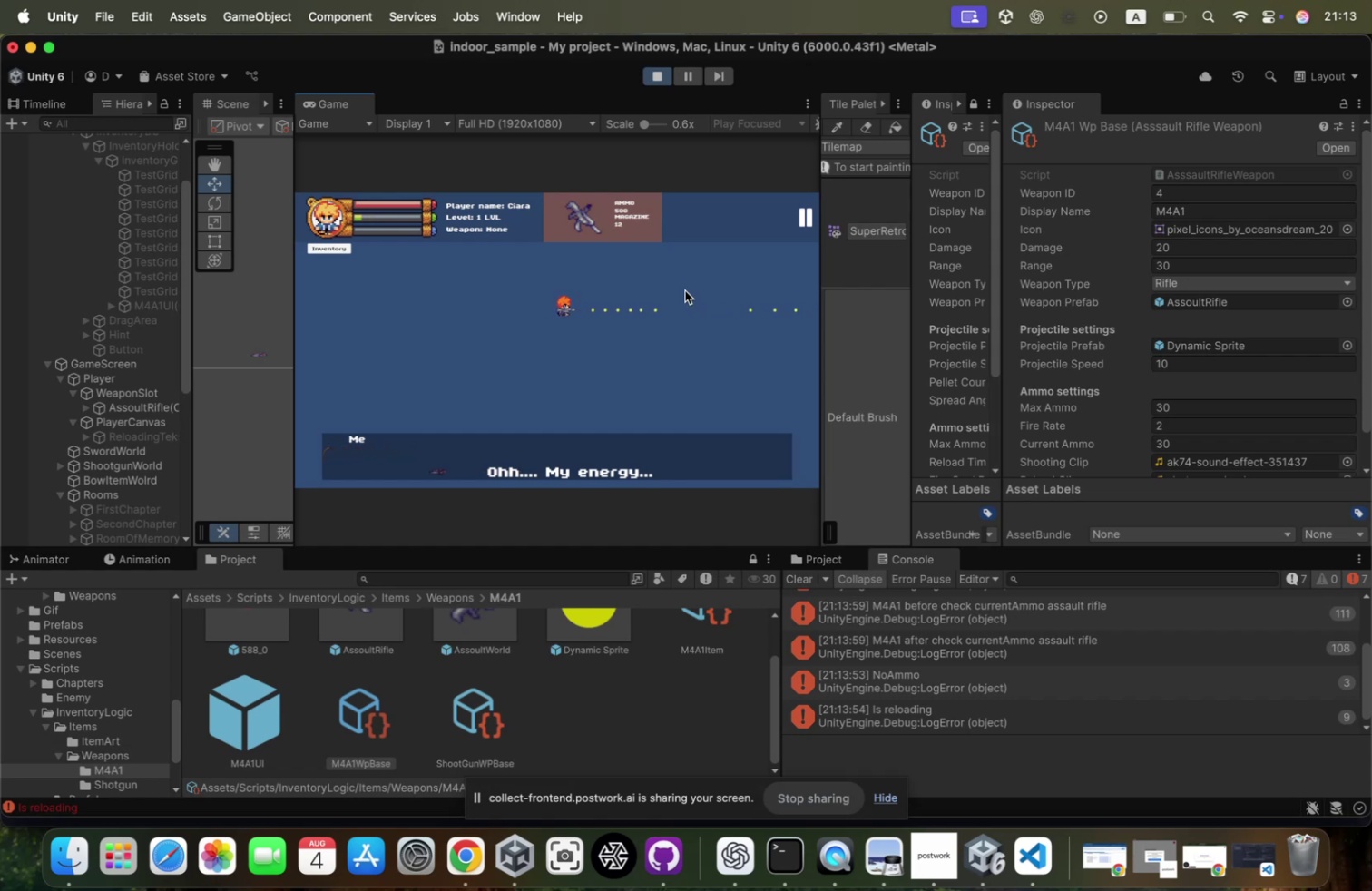 
hold_key(key=A, duration=0.7)
 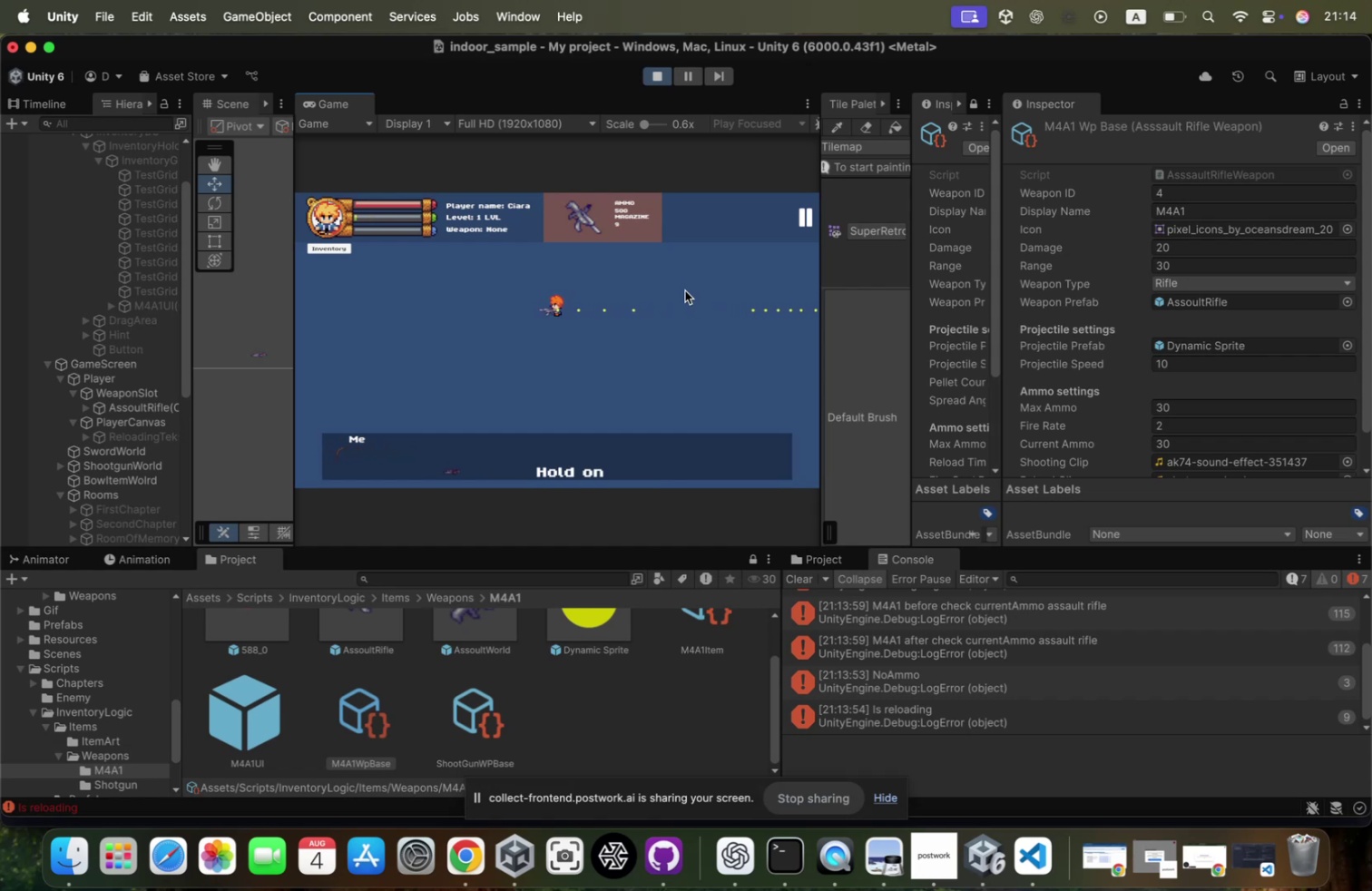 
type(wdarar)
 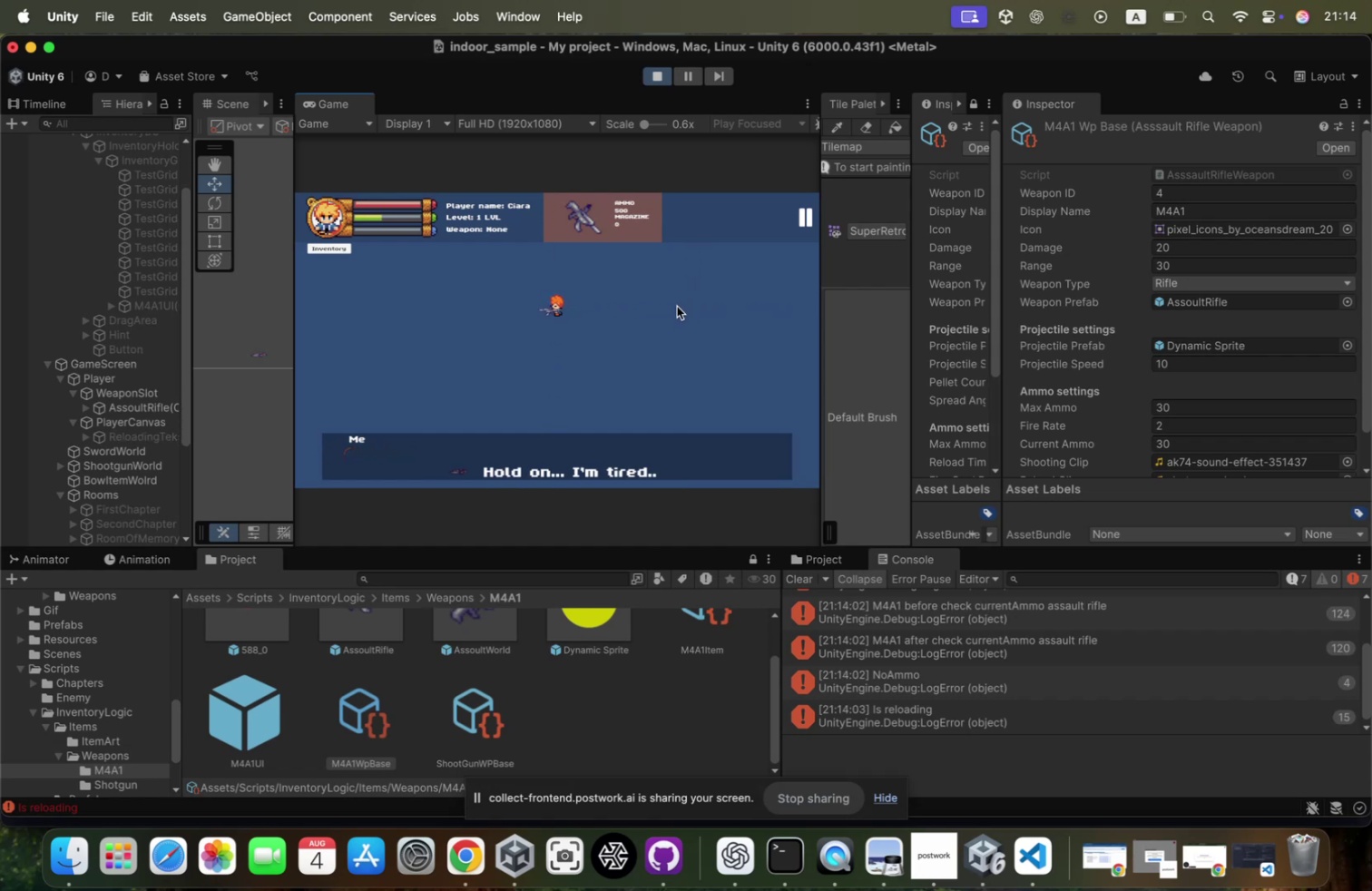 
hold_key(key=S, duration=0.63)
 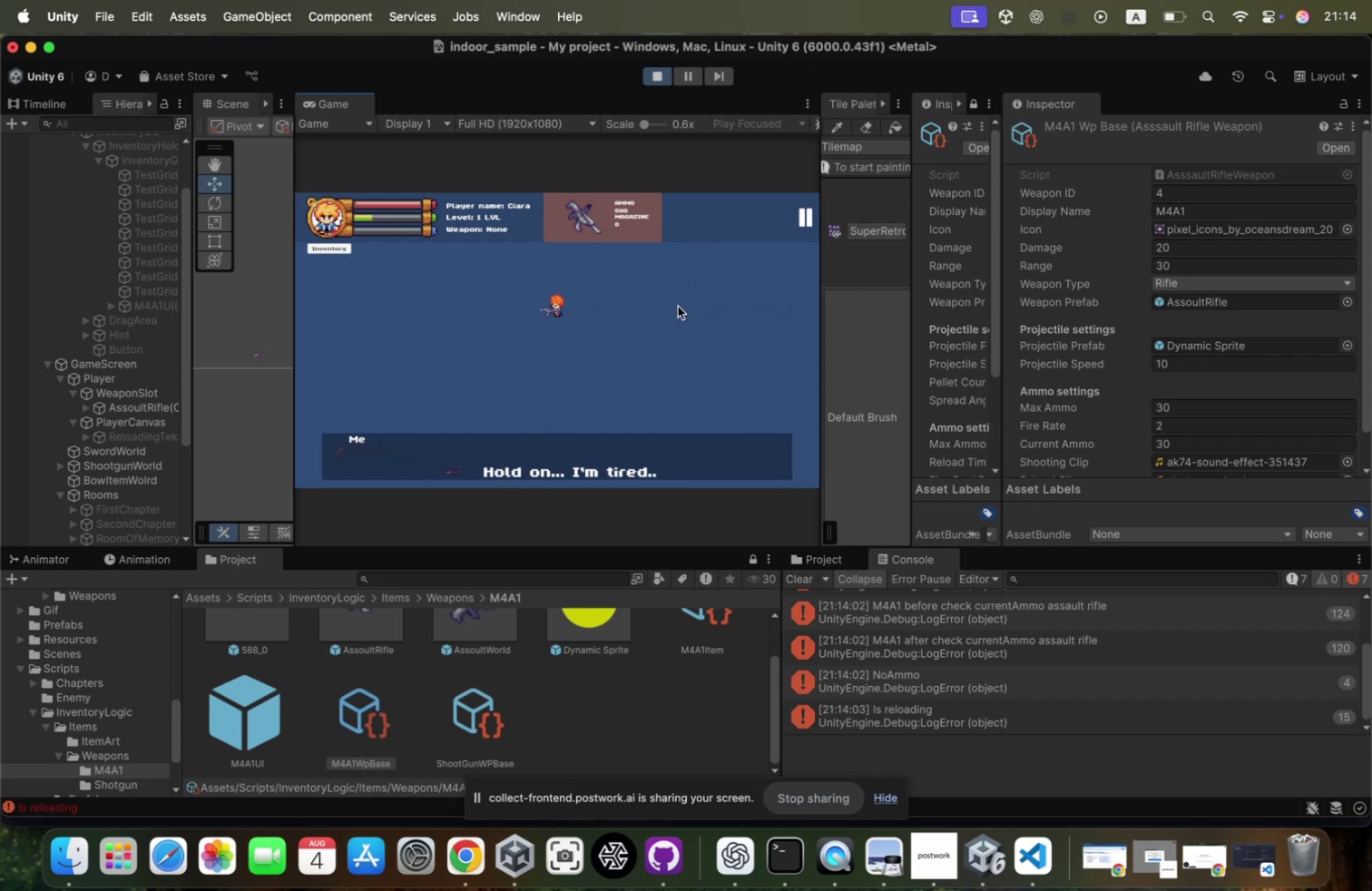 
left_click([677, 306])
 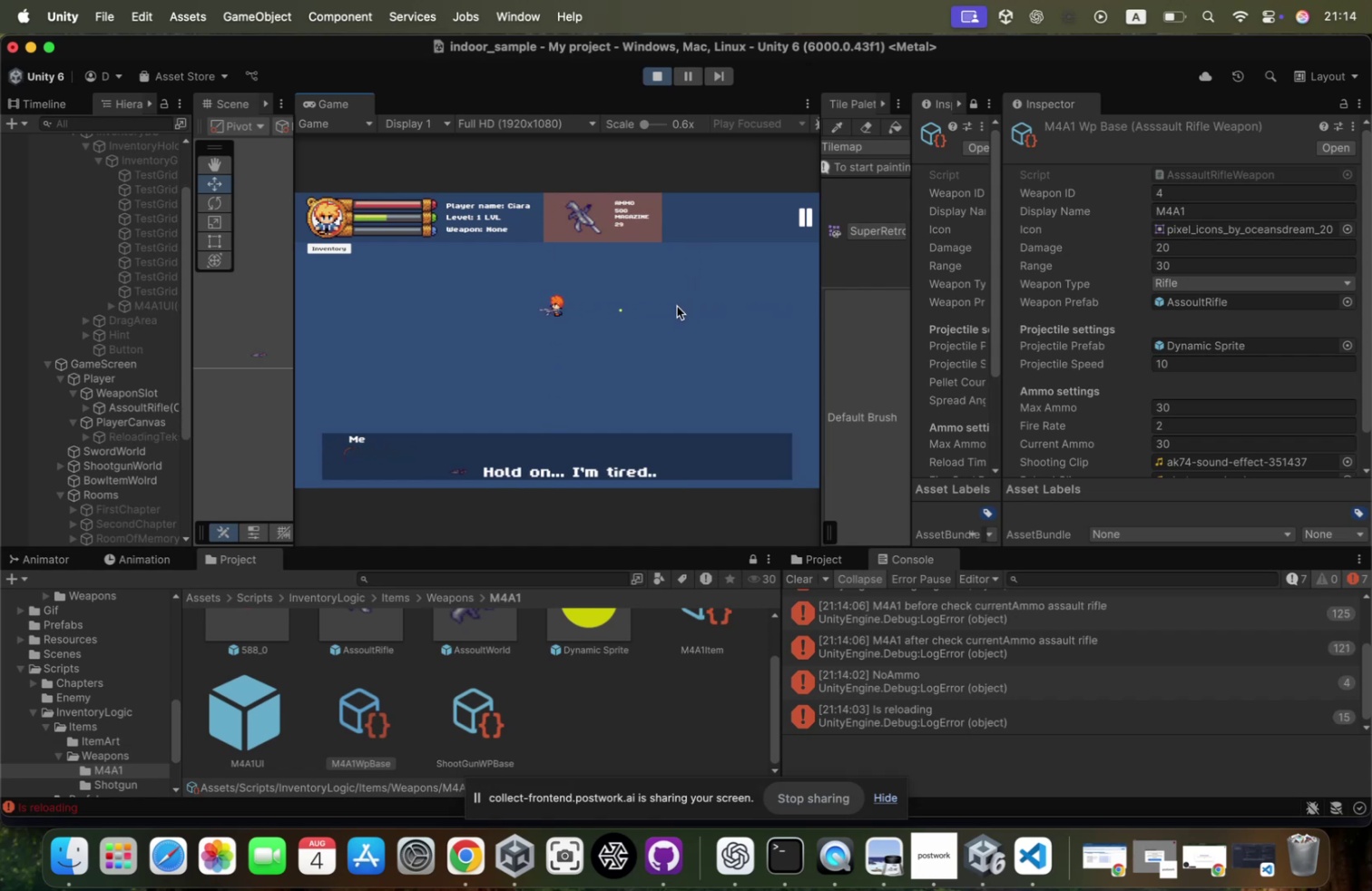 
hold_key(key=A, duration=0.93)
 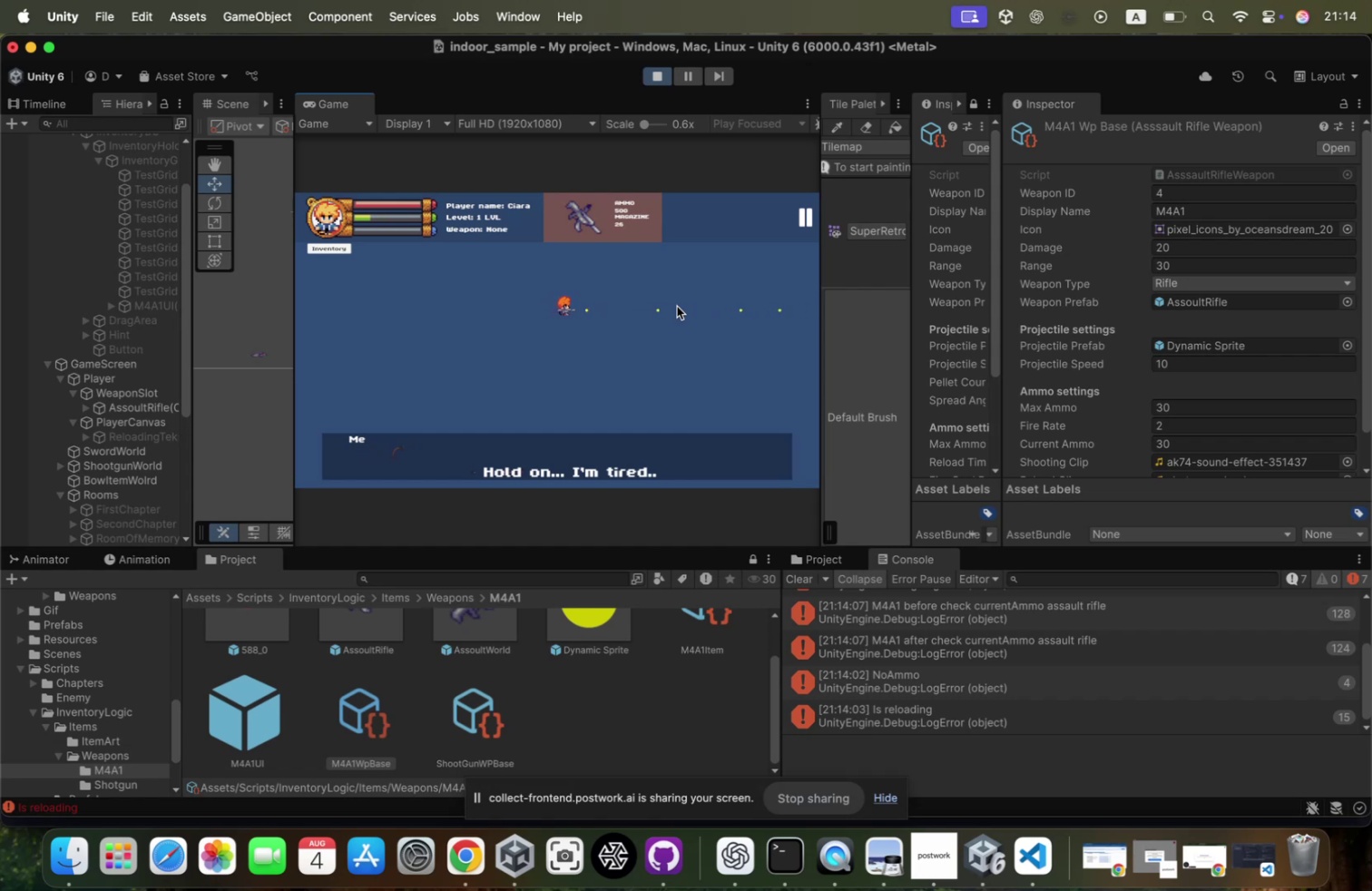 
left_click([677, 306])
 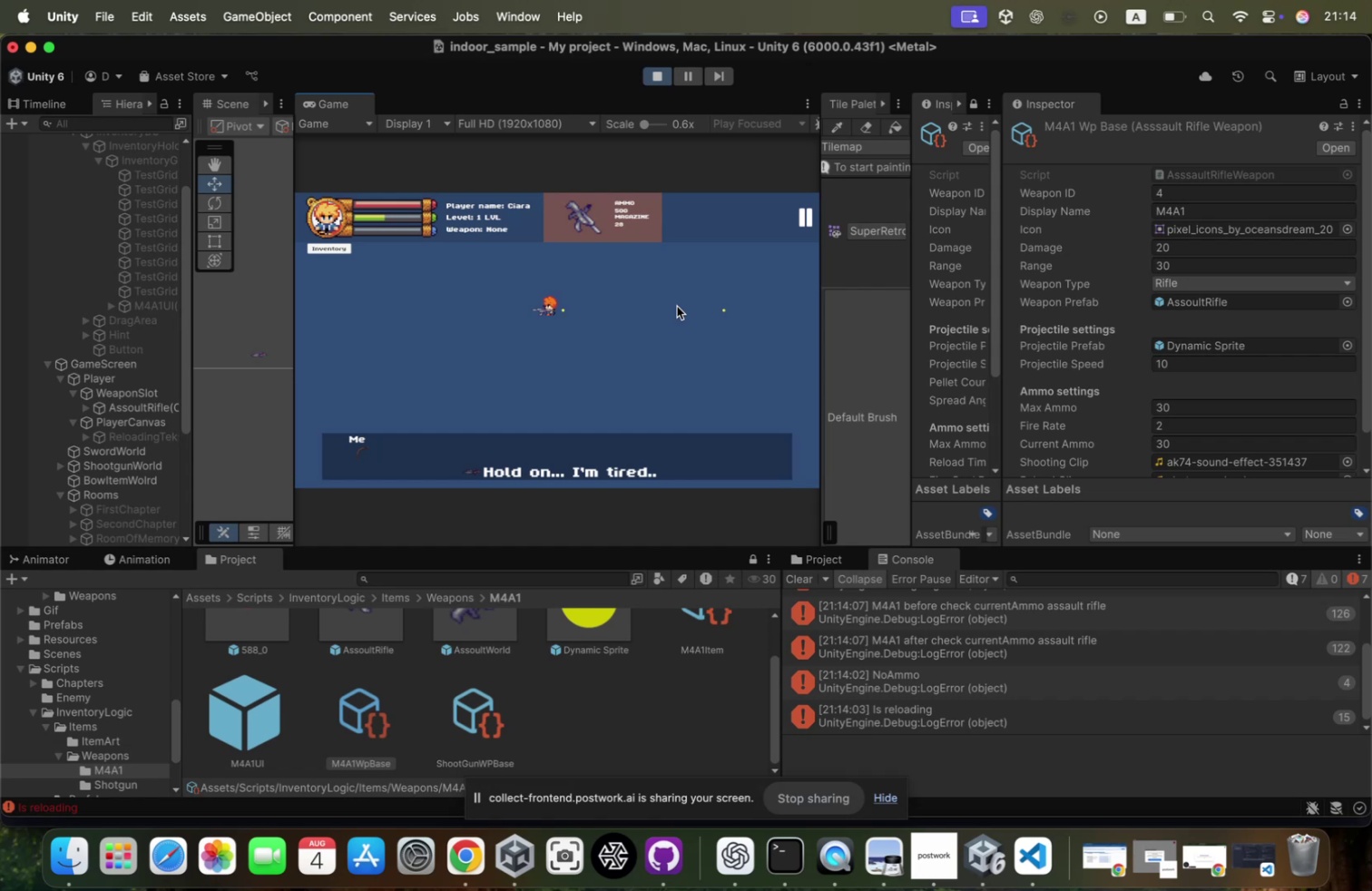 
left_click([677, 306])
 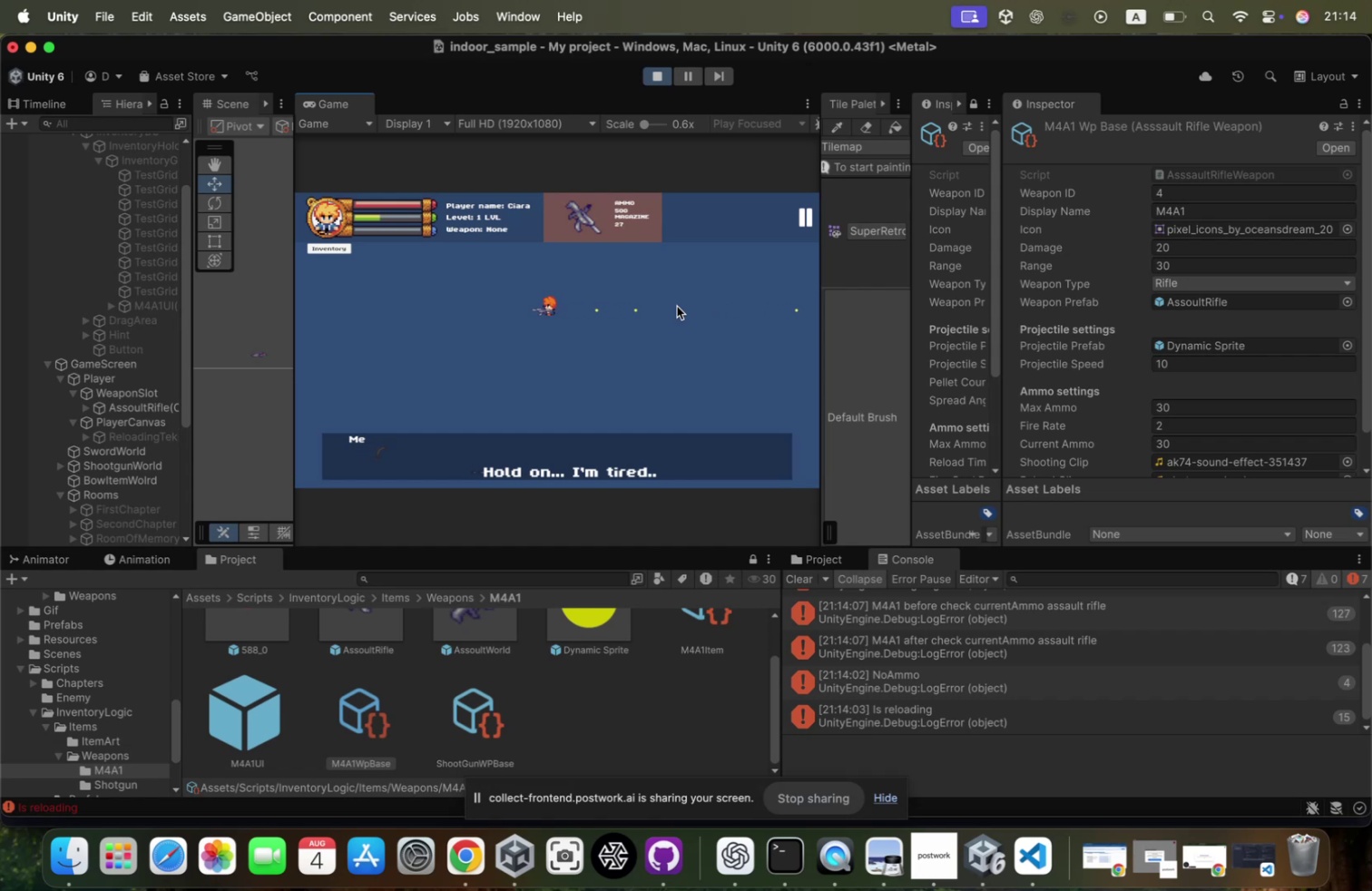 
left_click([677, 306])
 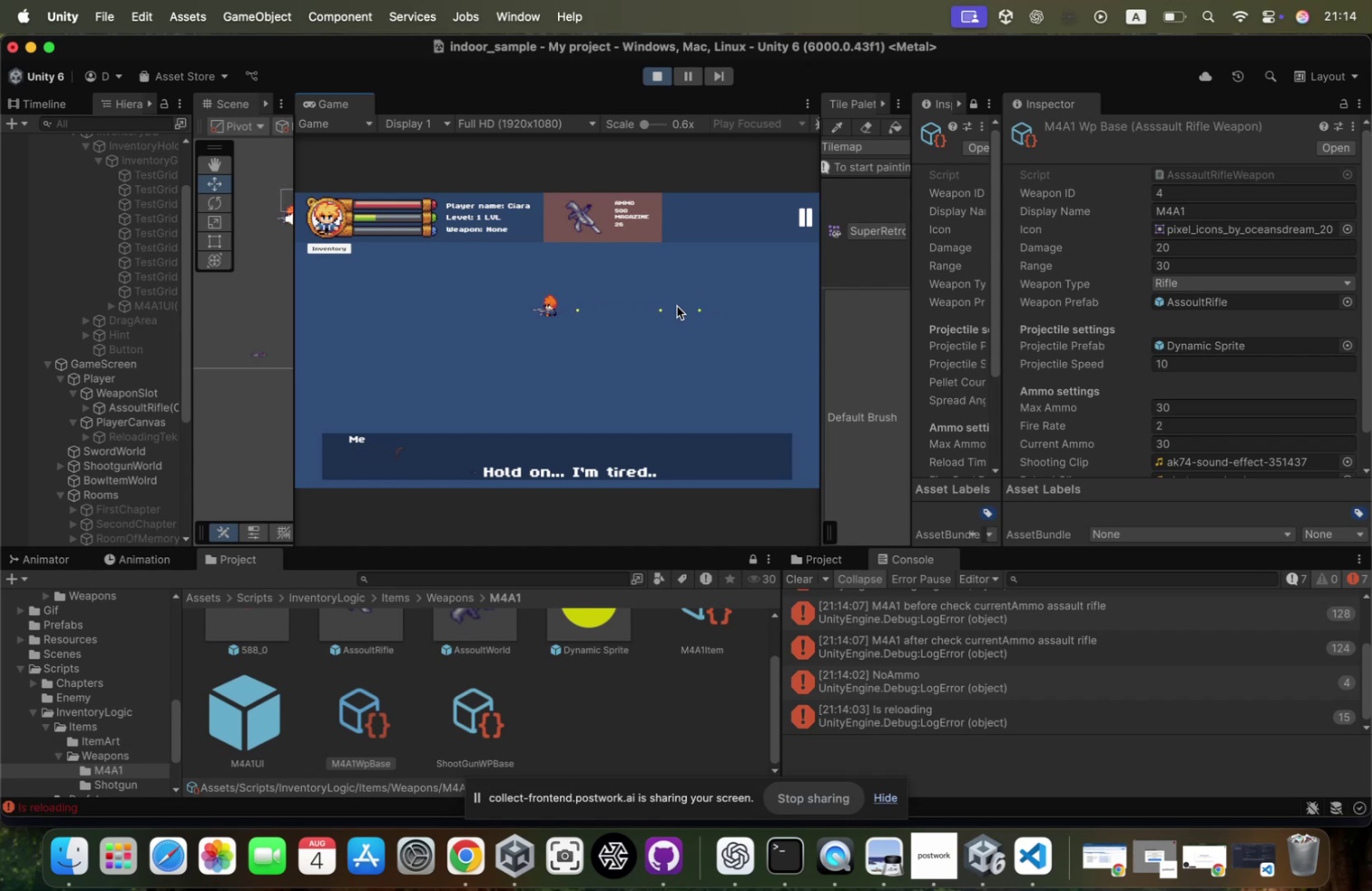 
hold_key(key=D, duration=0.88)
 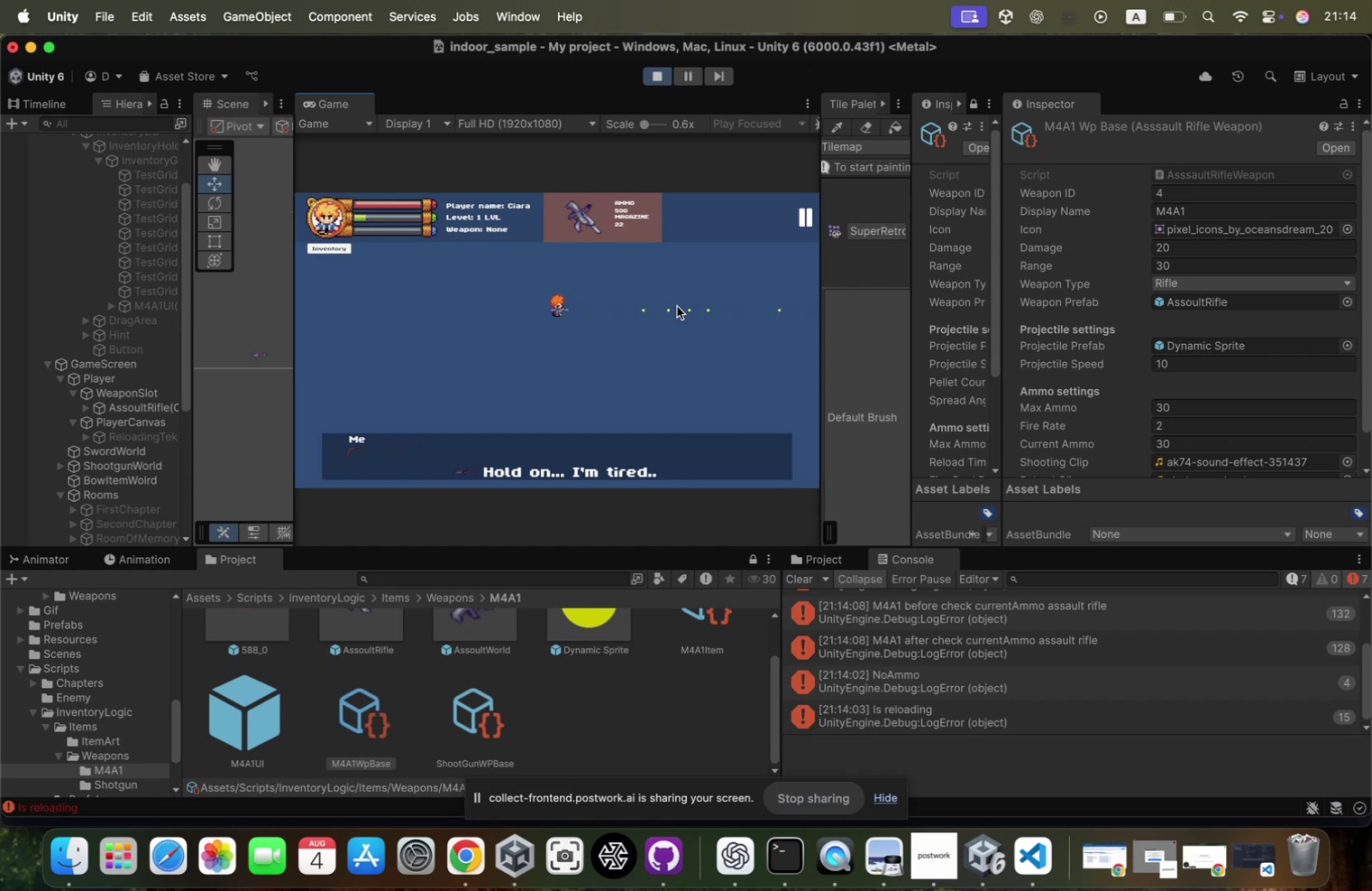 
left_click([677, 306])
 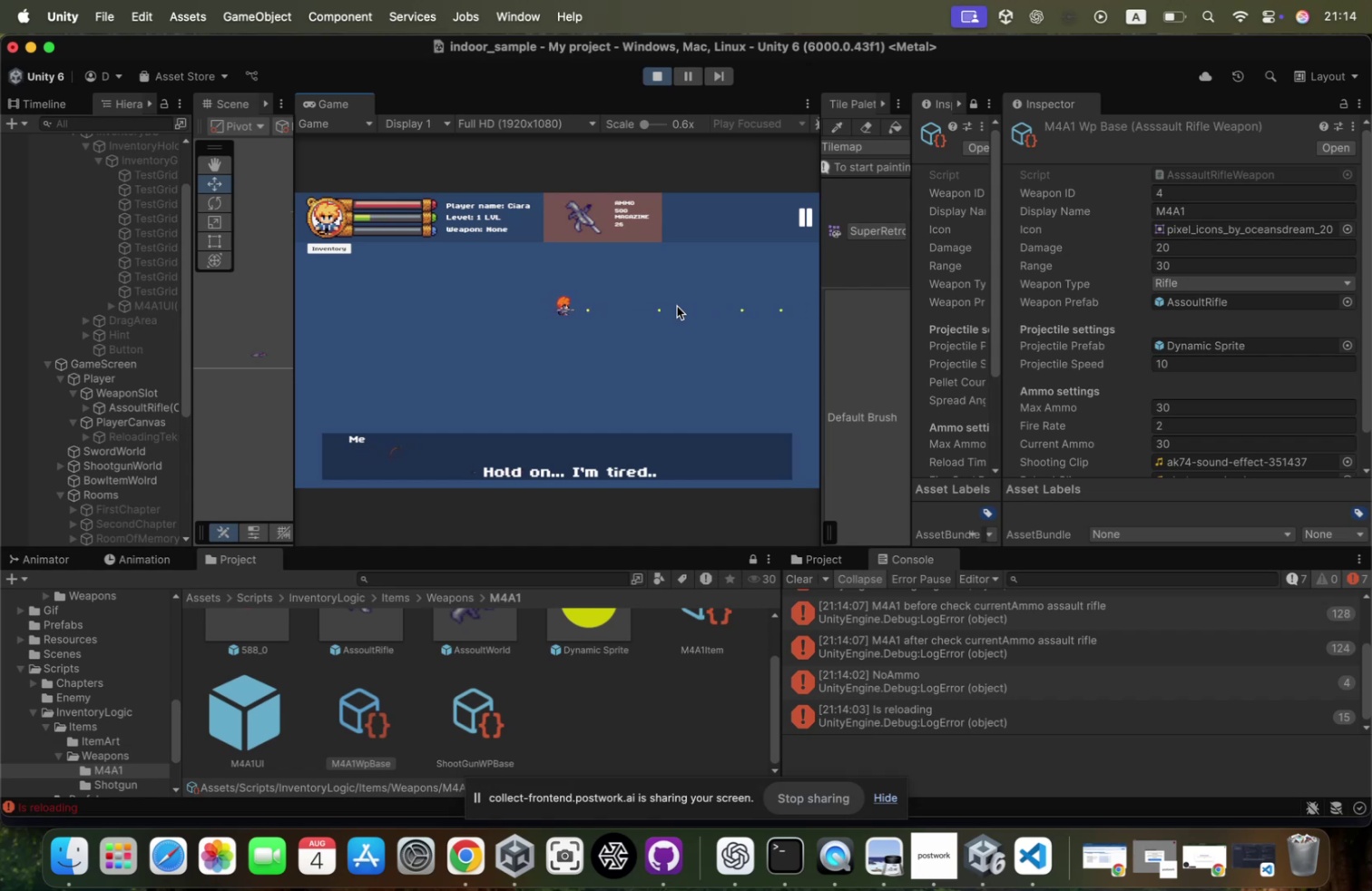 
left_click([677, 306])
 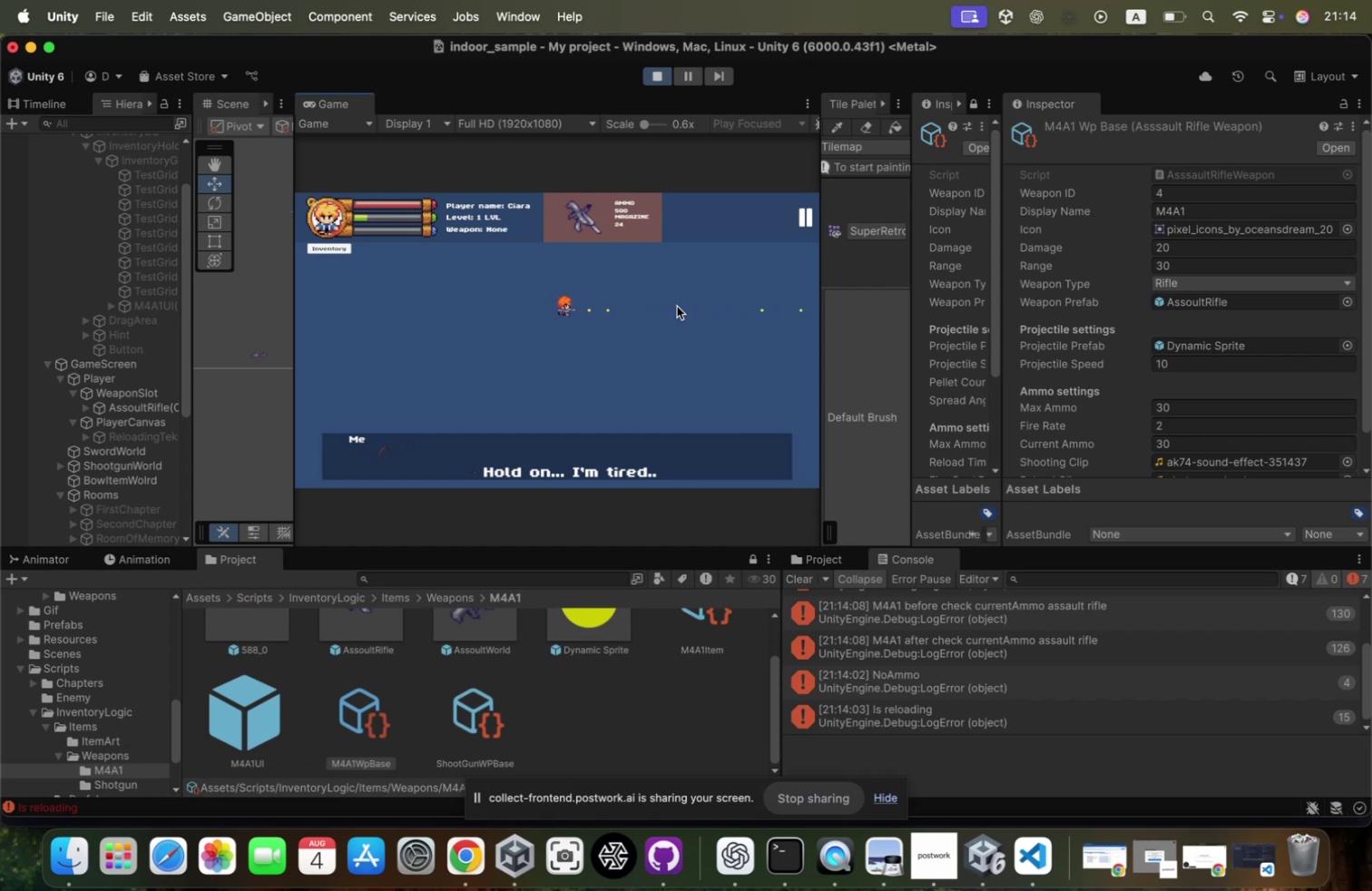 
left_click([677, 306])
 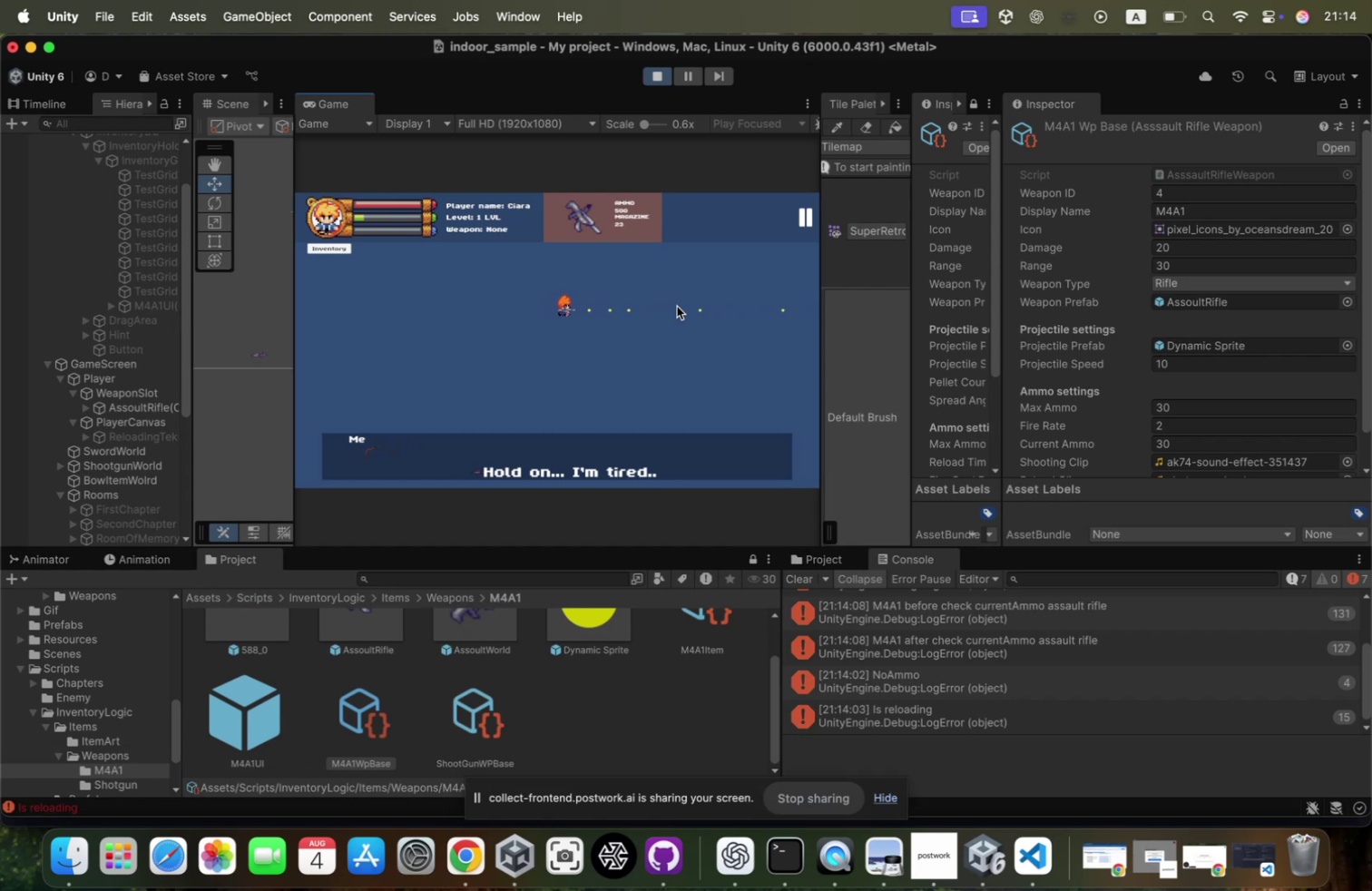 
left_click([677, 306])
 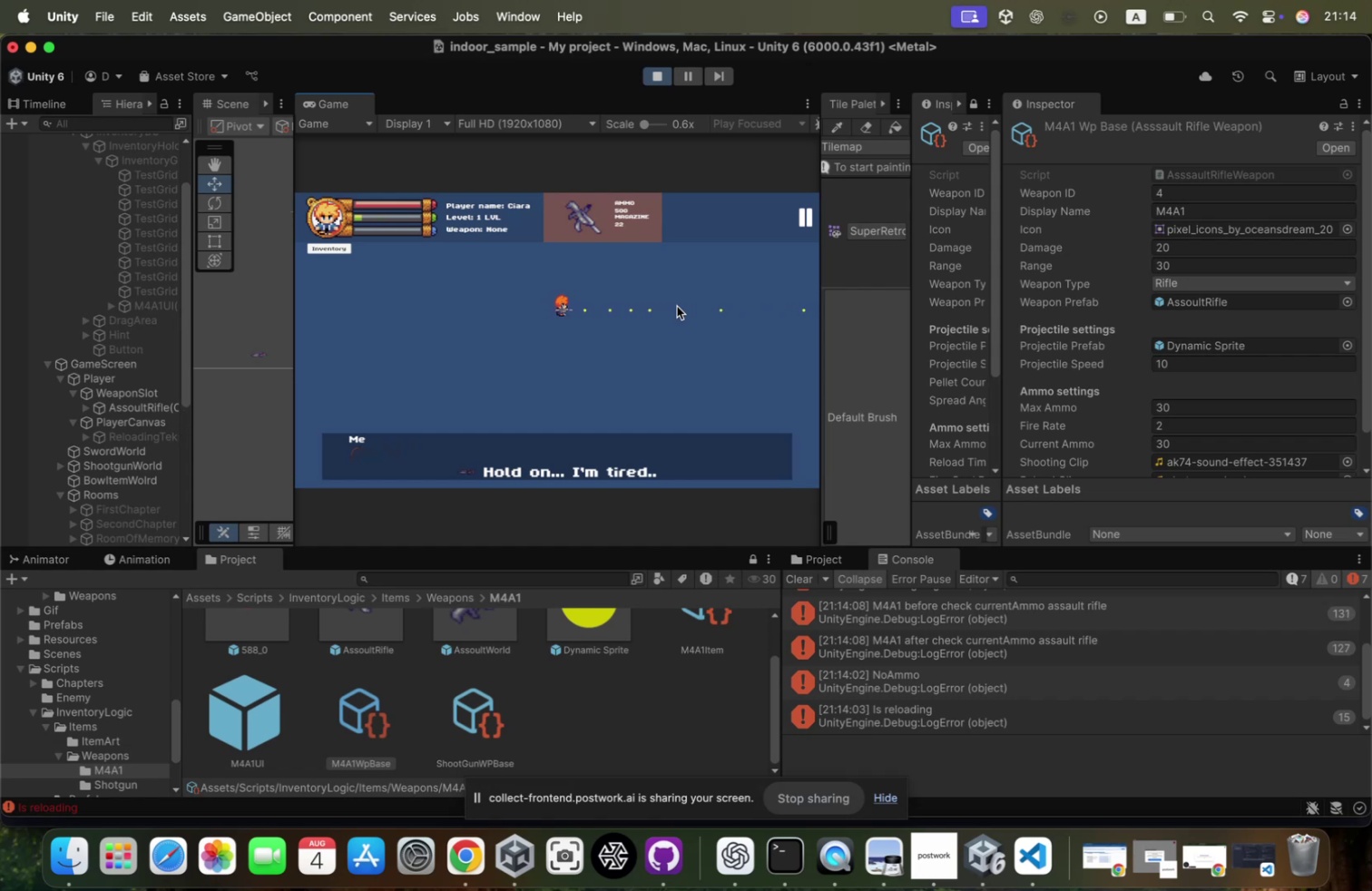 
type(rra)
 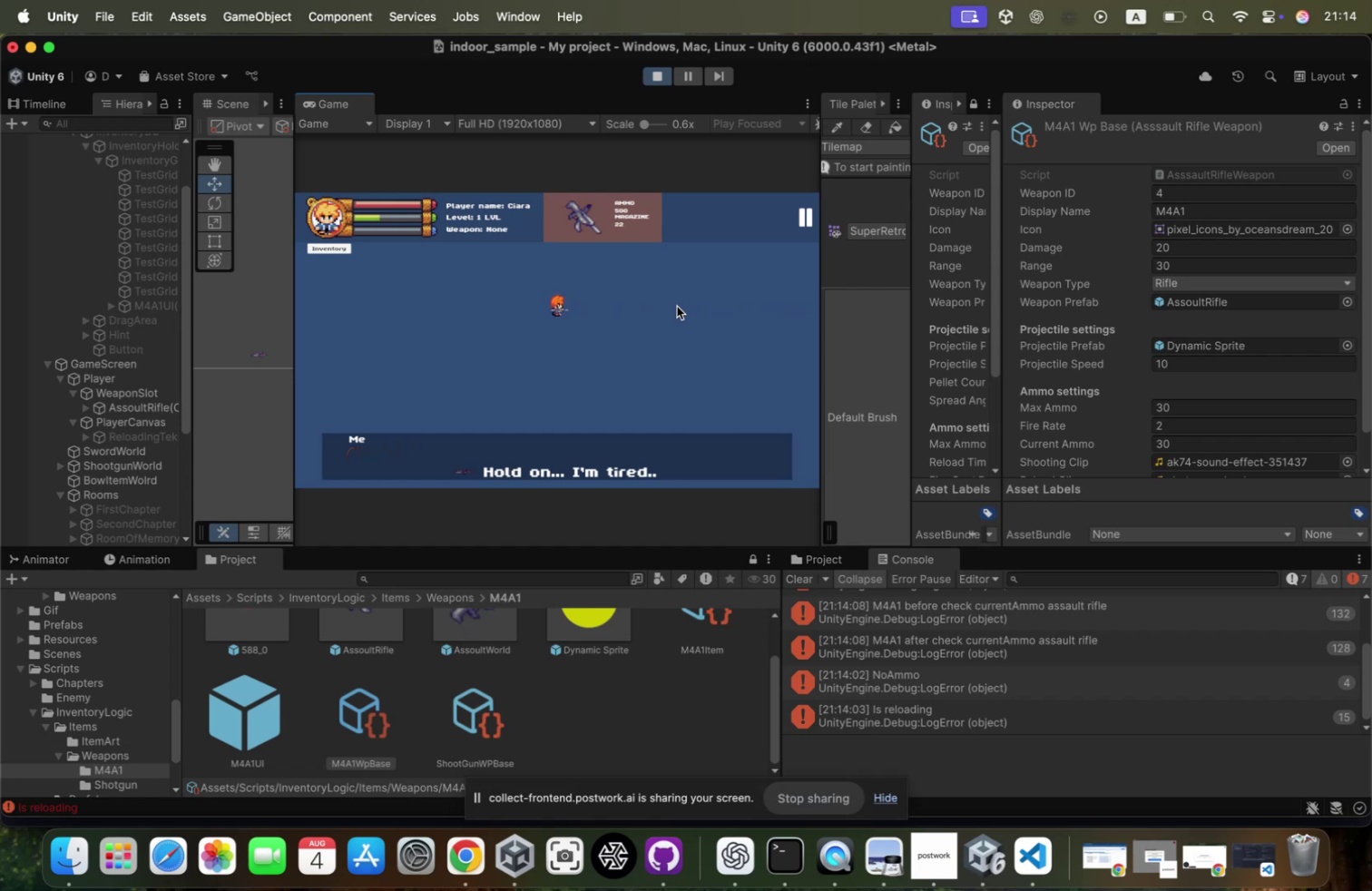 
left_click([677, 306])
 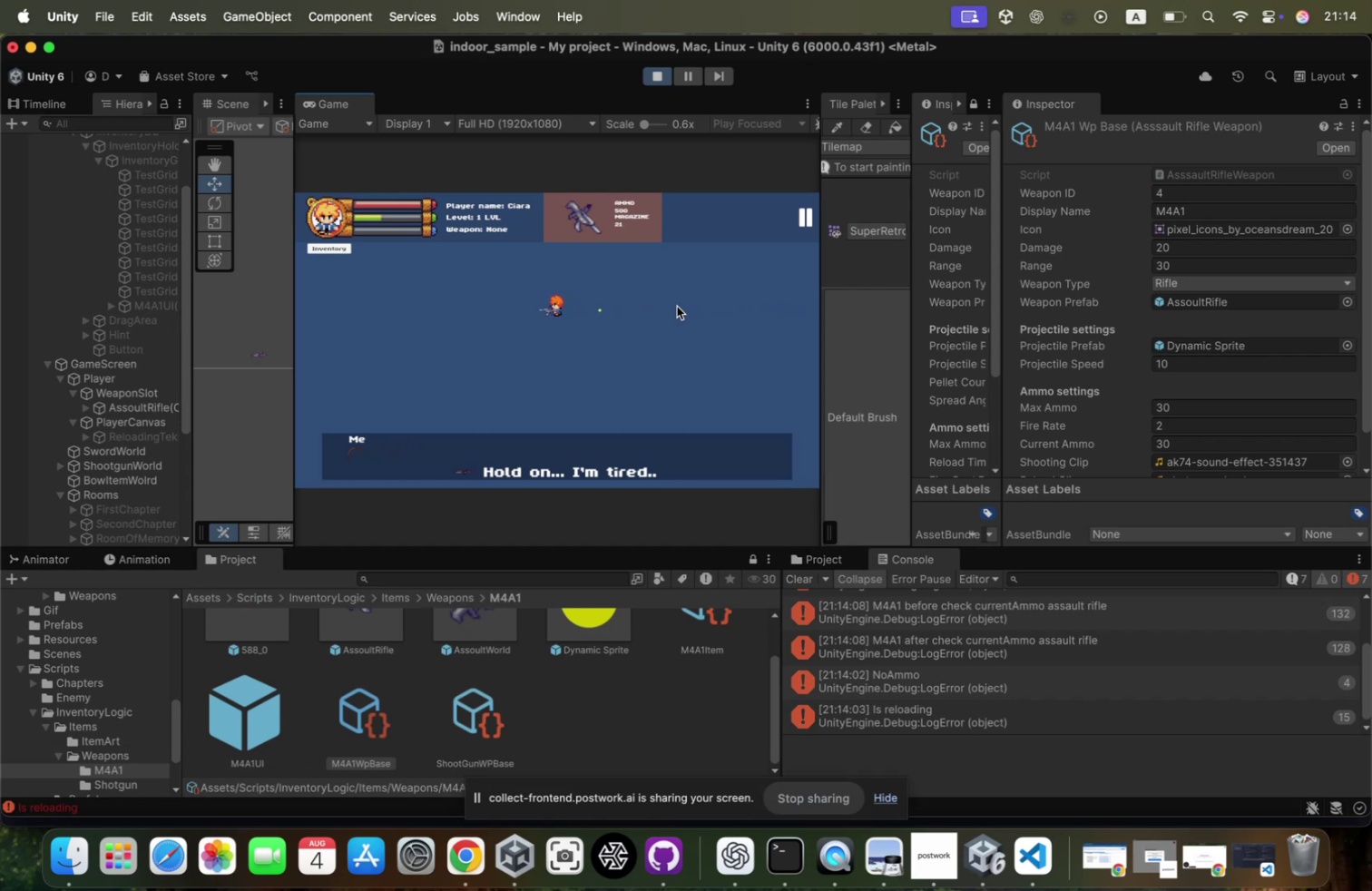 
type(adr)
 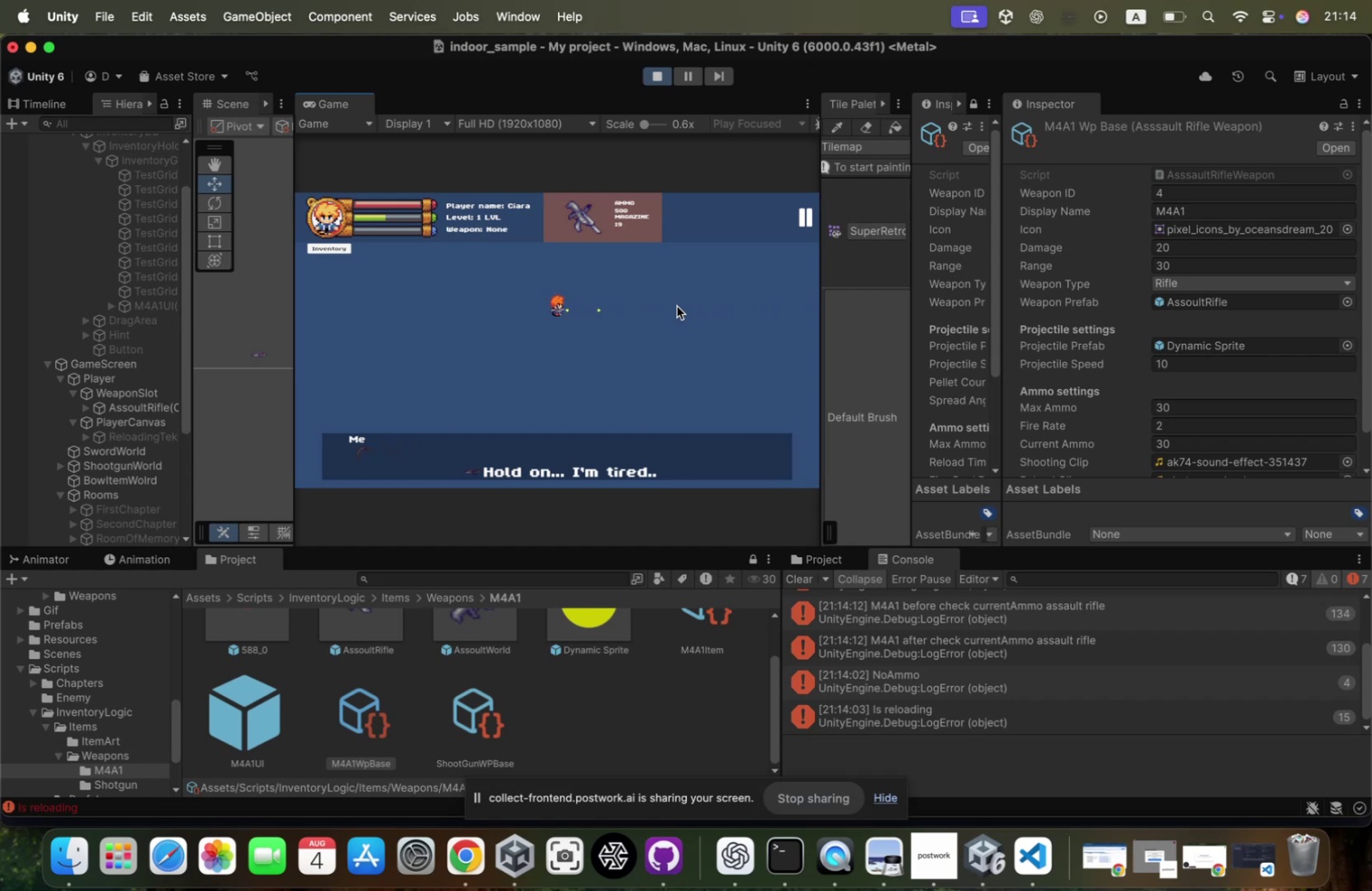 
triple_click([677, 306])
 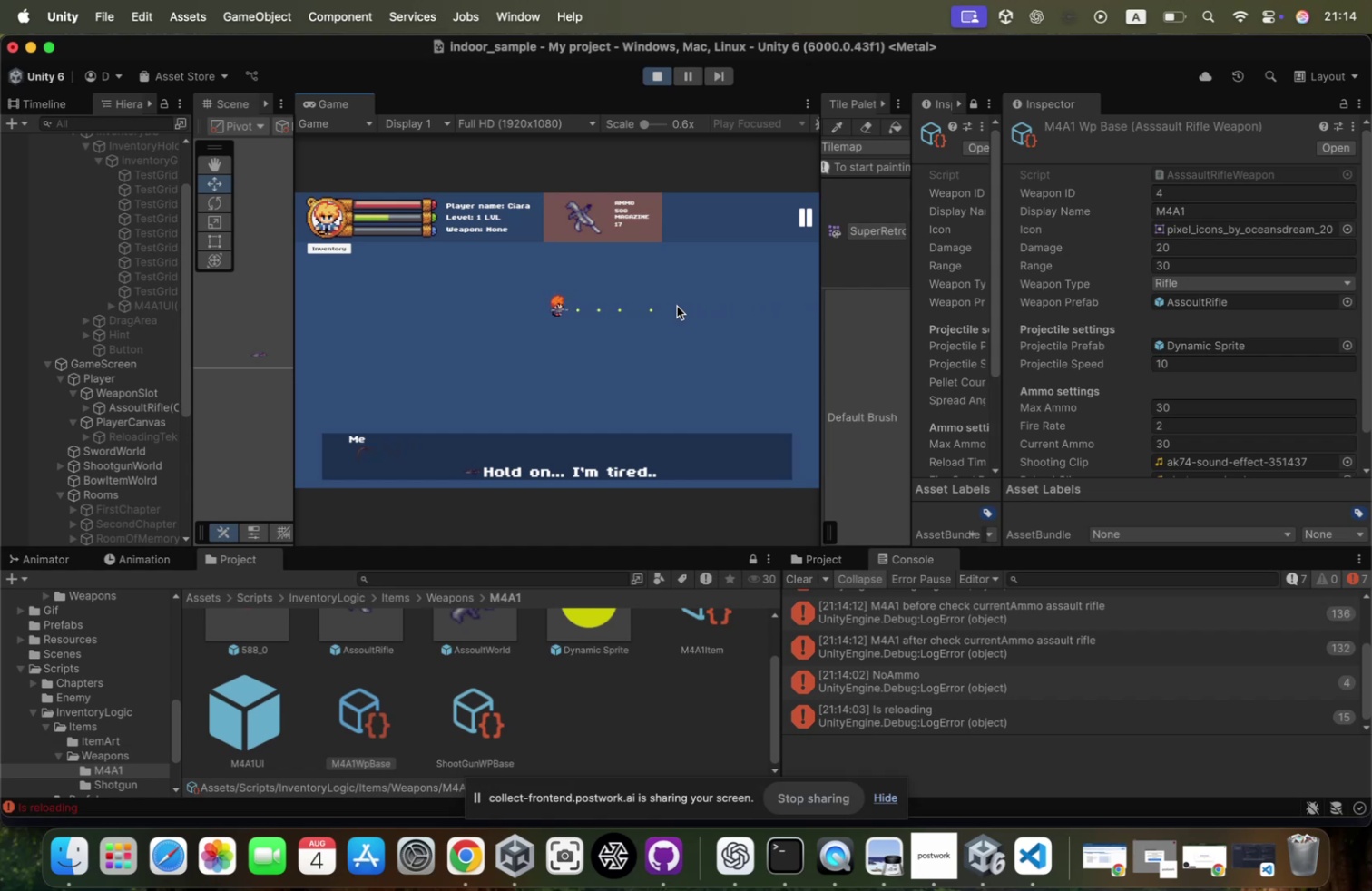 
triple_click([677, 306])
 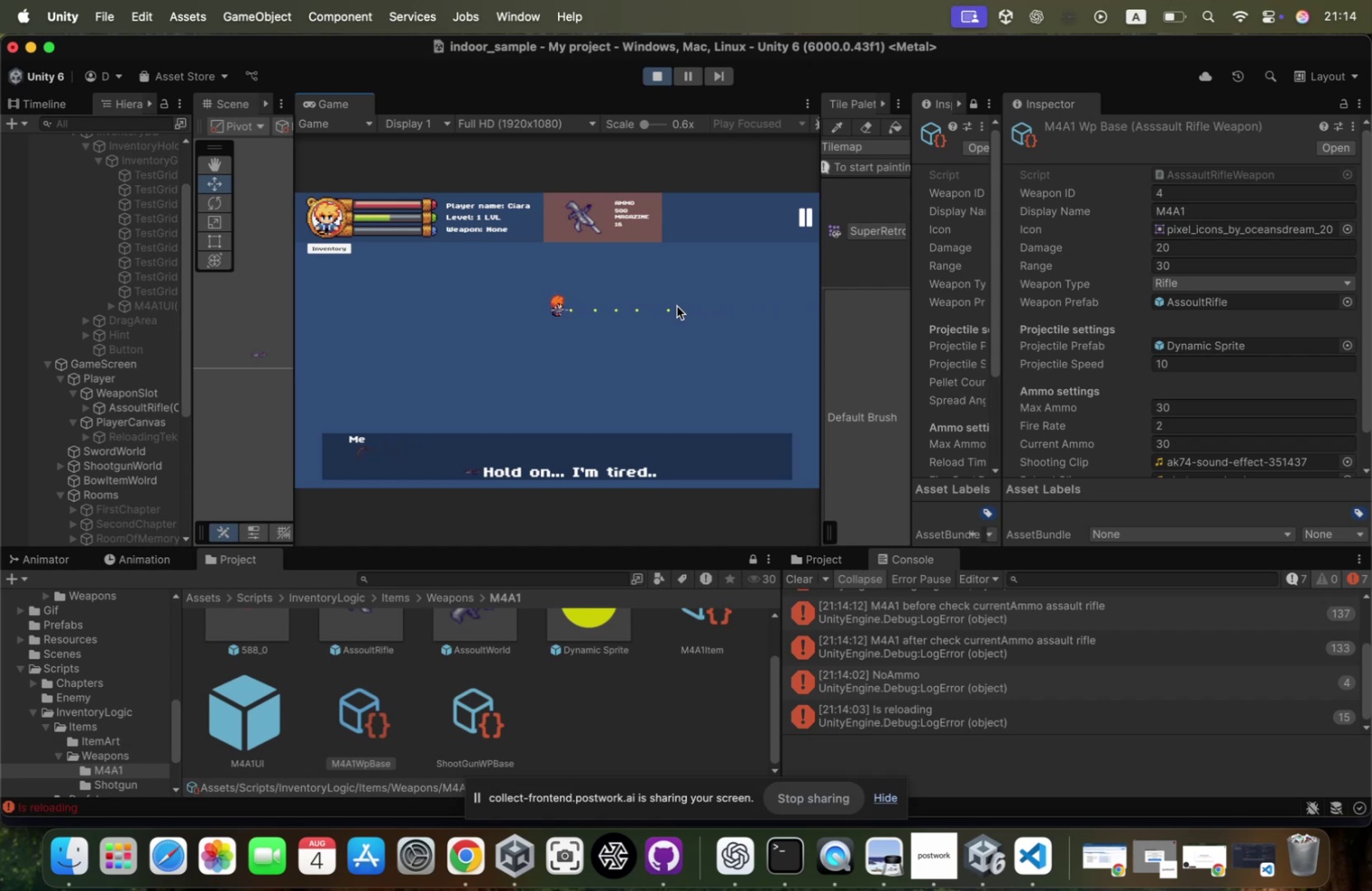 
triple_click([677, 306])
 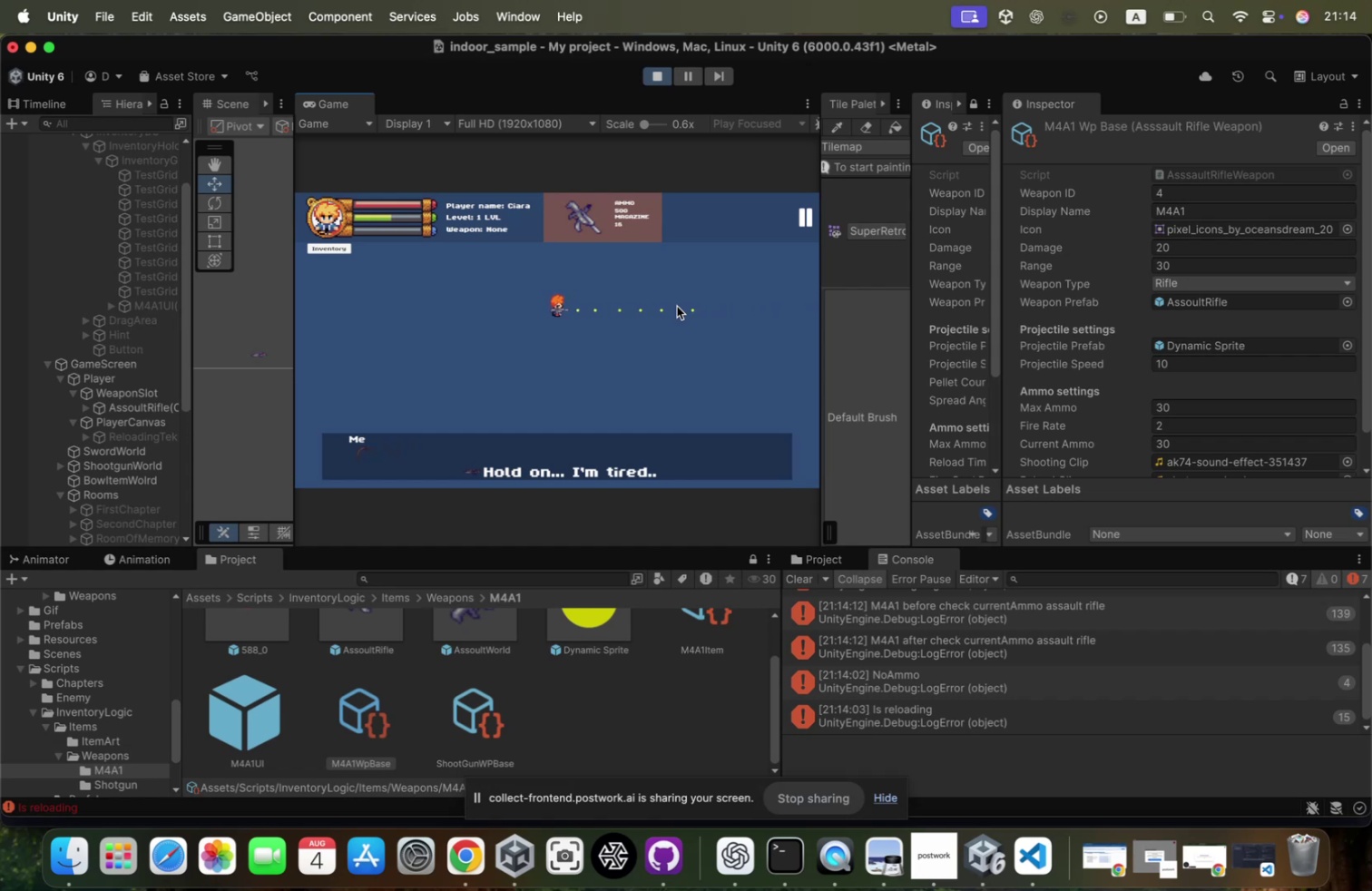 
triple_click([677, 306])
 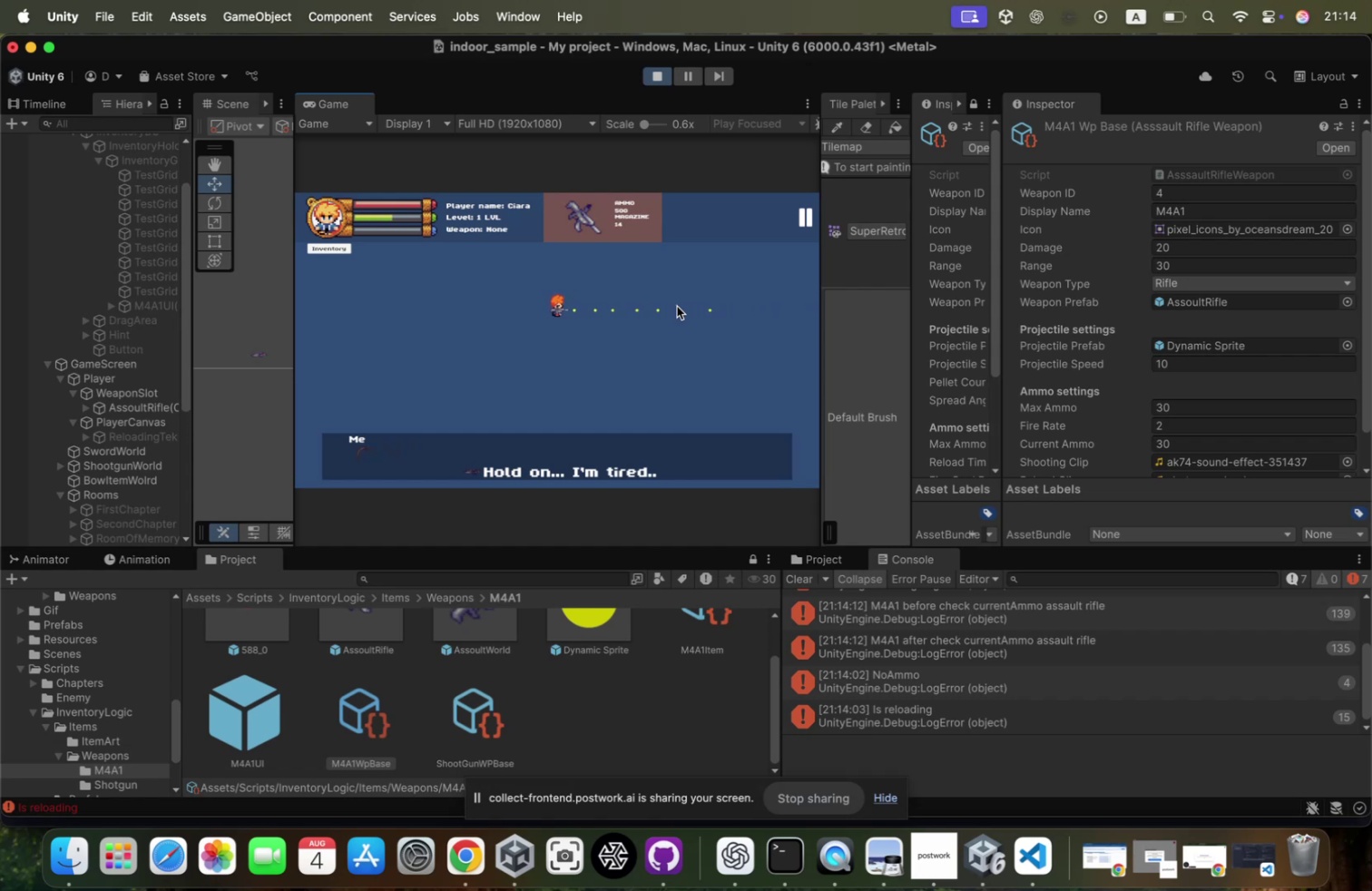 
triple_click([677, 306])
 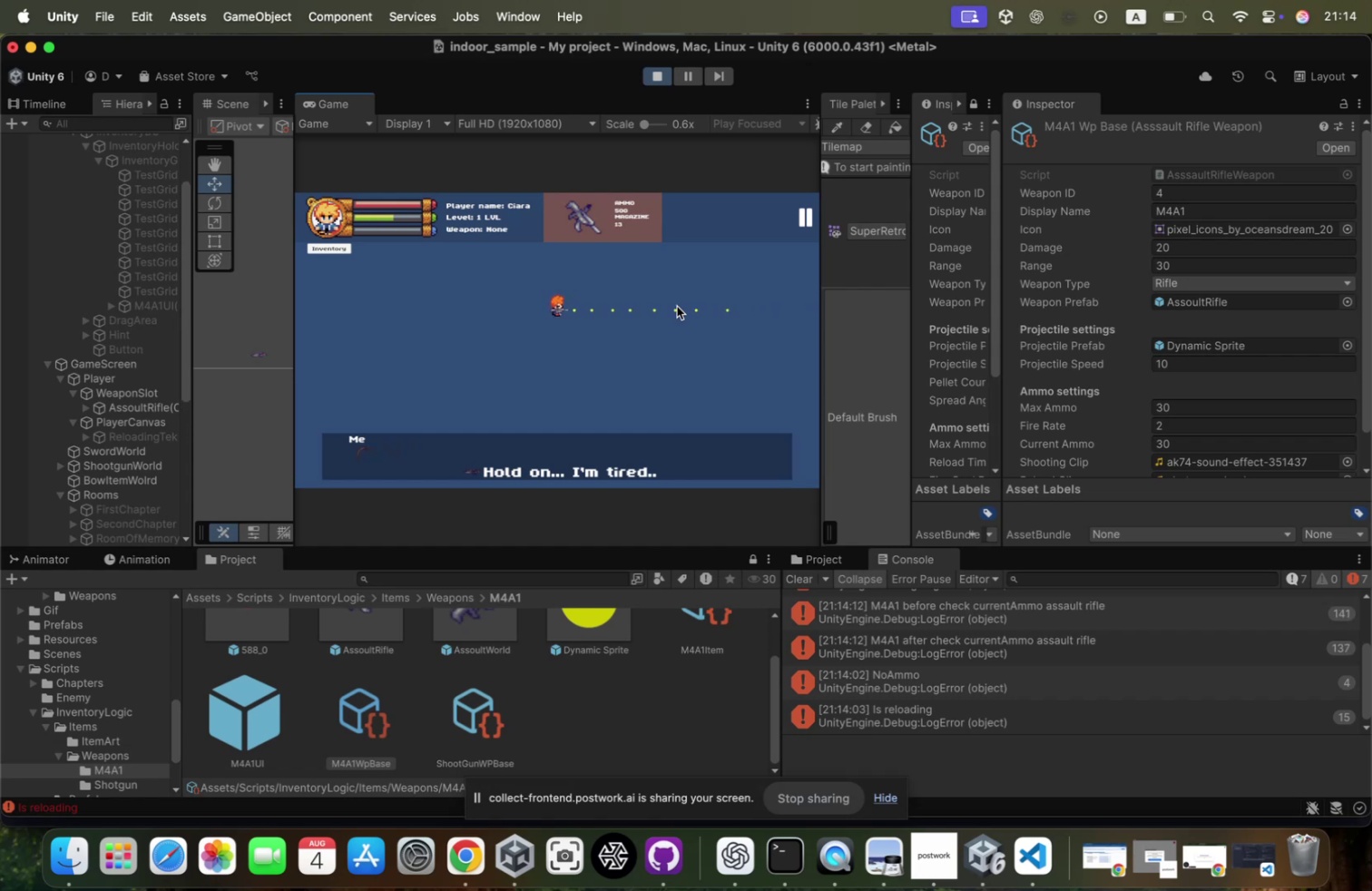 
triple_click([677, 306])
 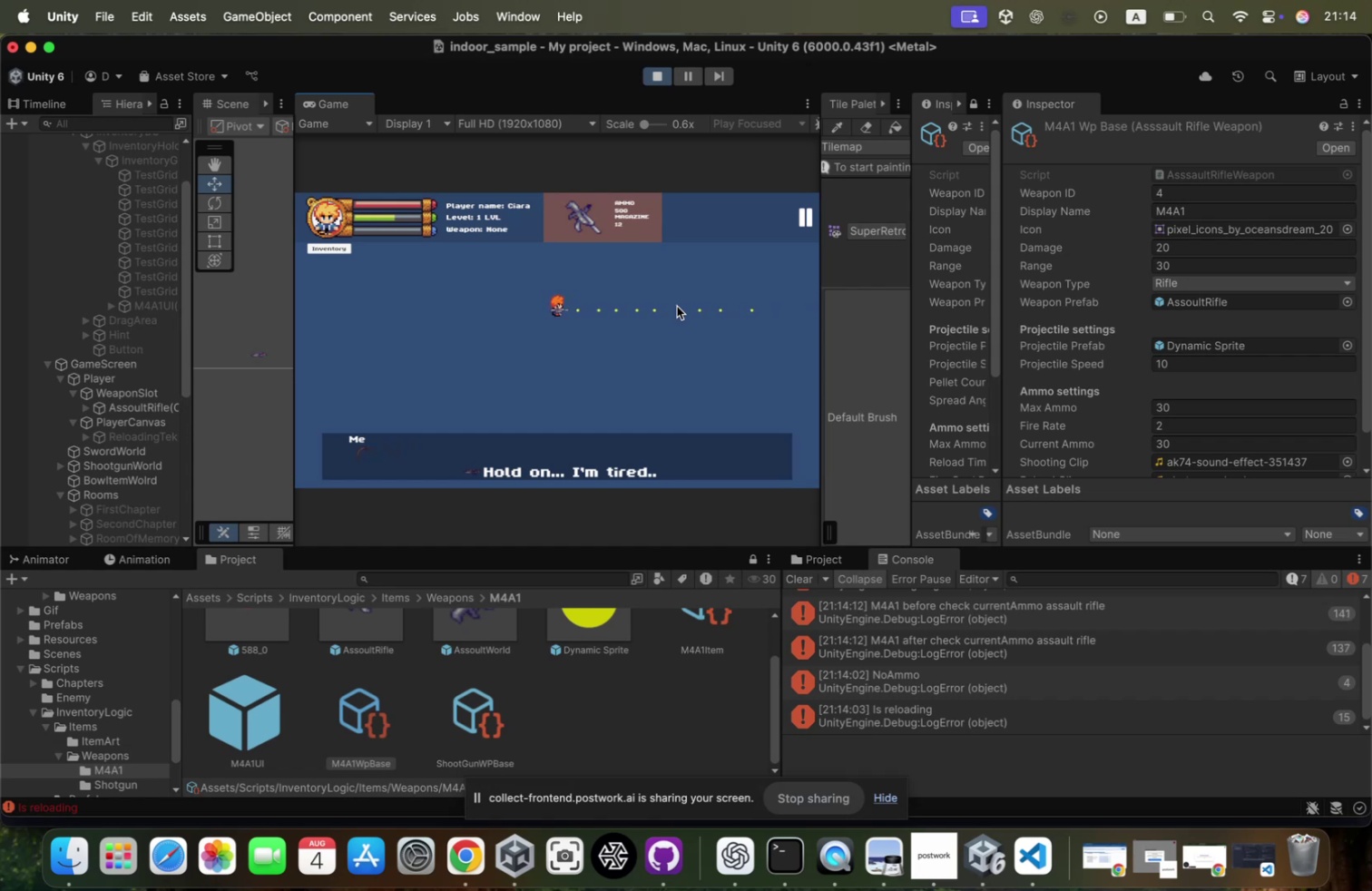 
triple_click([677, 306])
 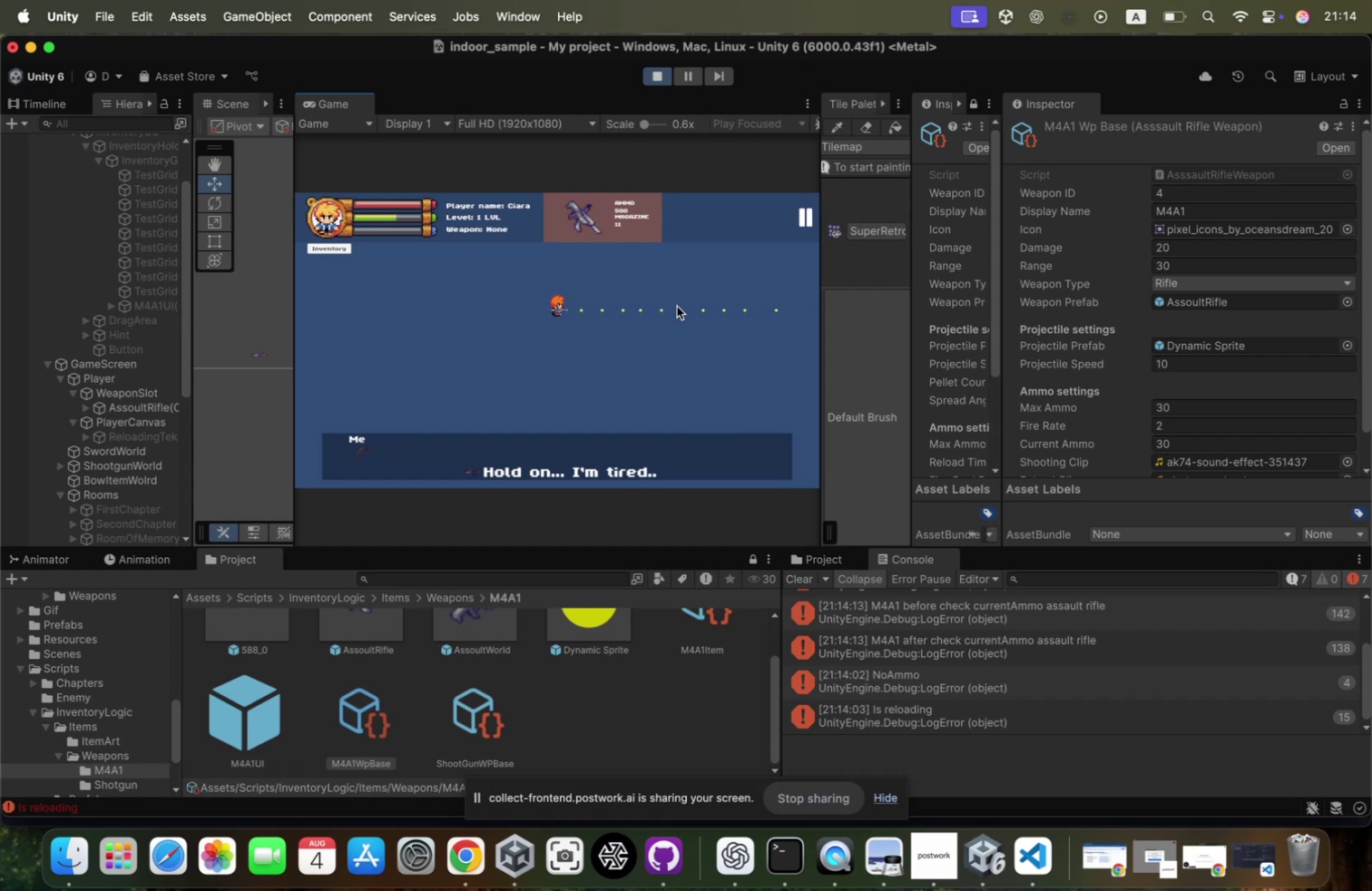 
triple_click([677, 306])
 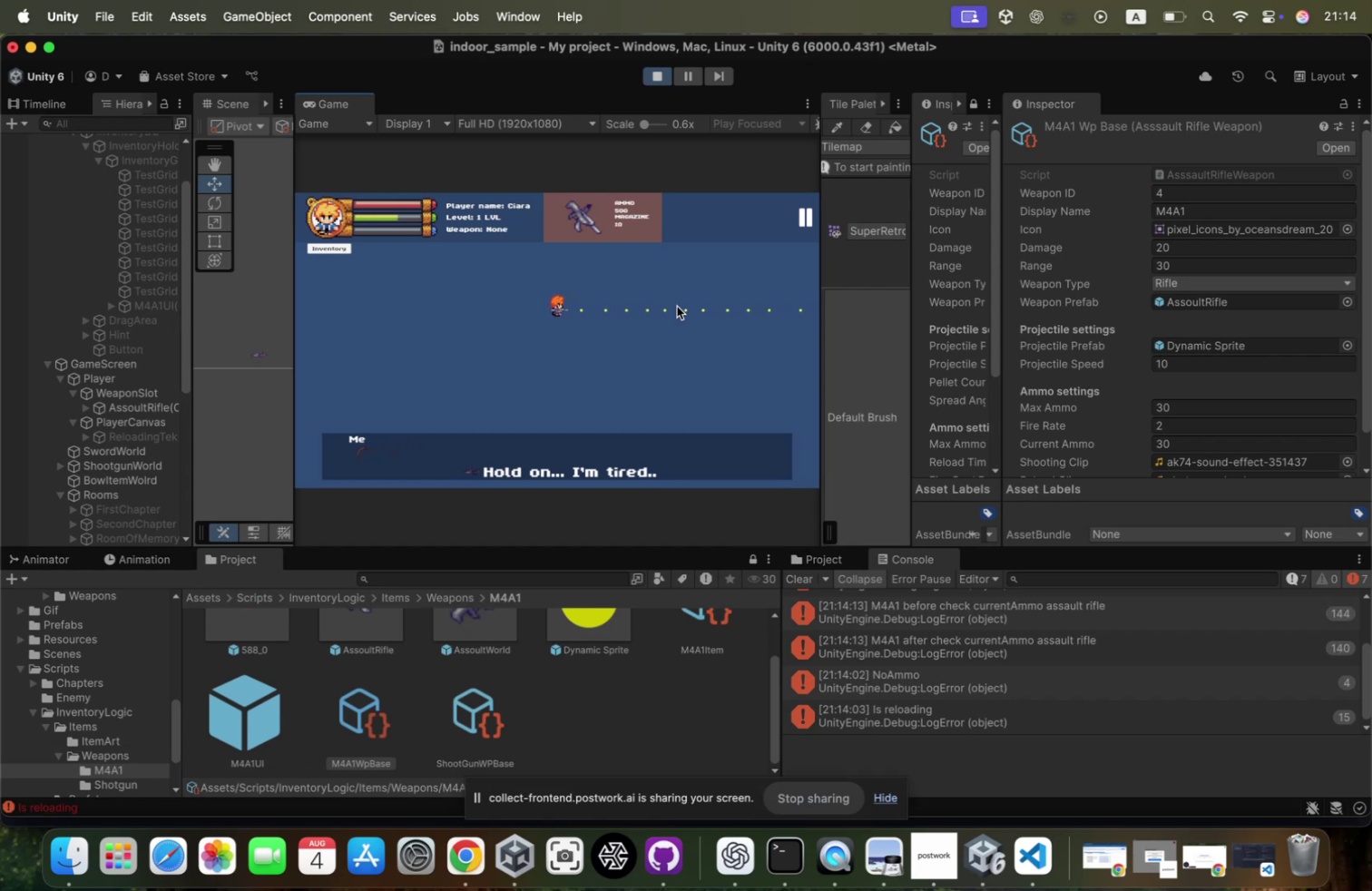 
triple_click([677, 306])
 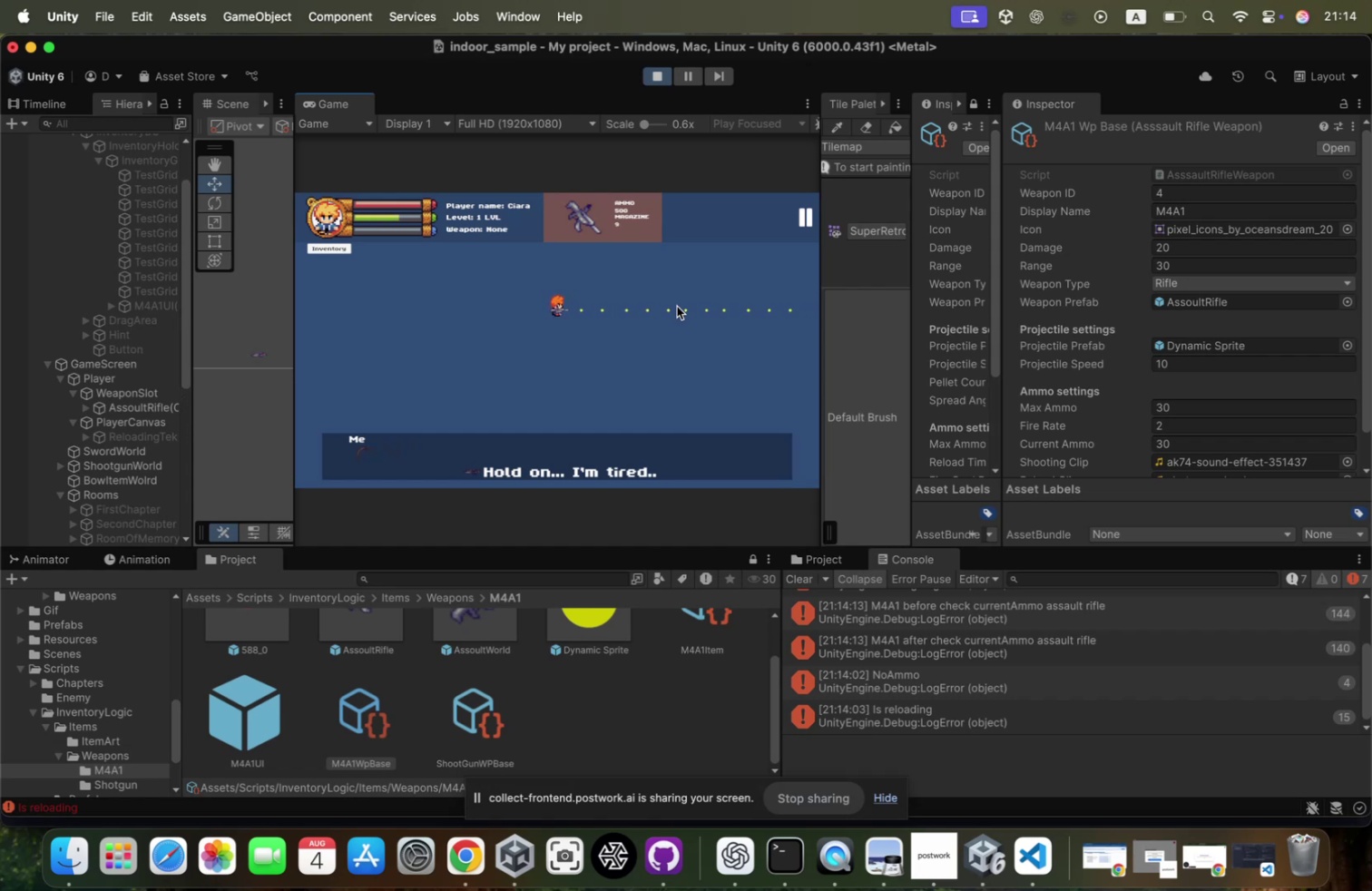 
triple_click([677, 306])
 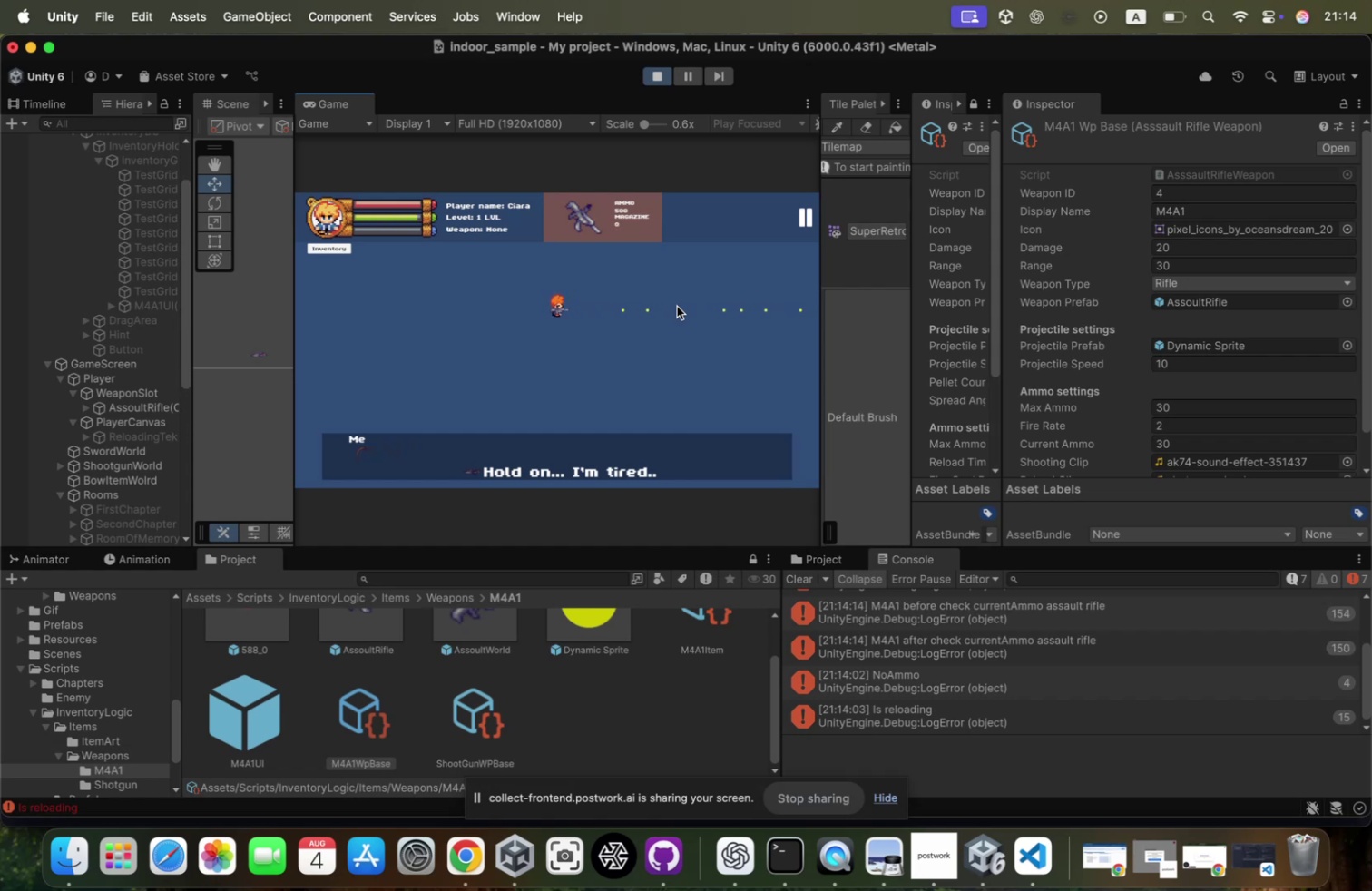 
type(rad)
 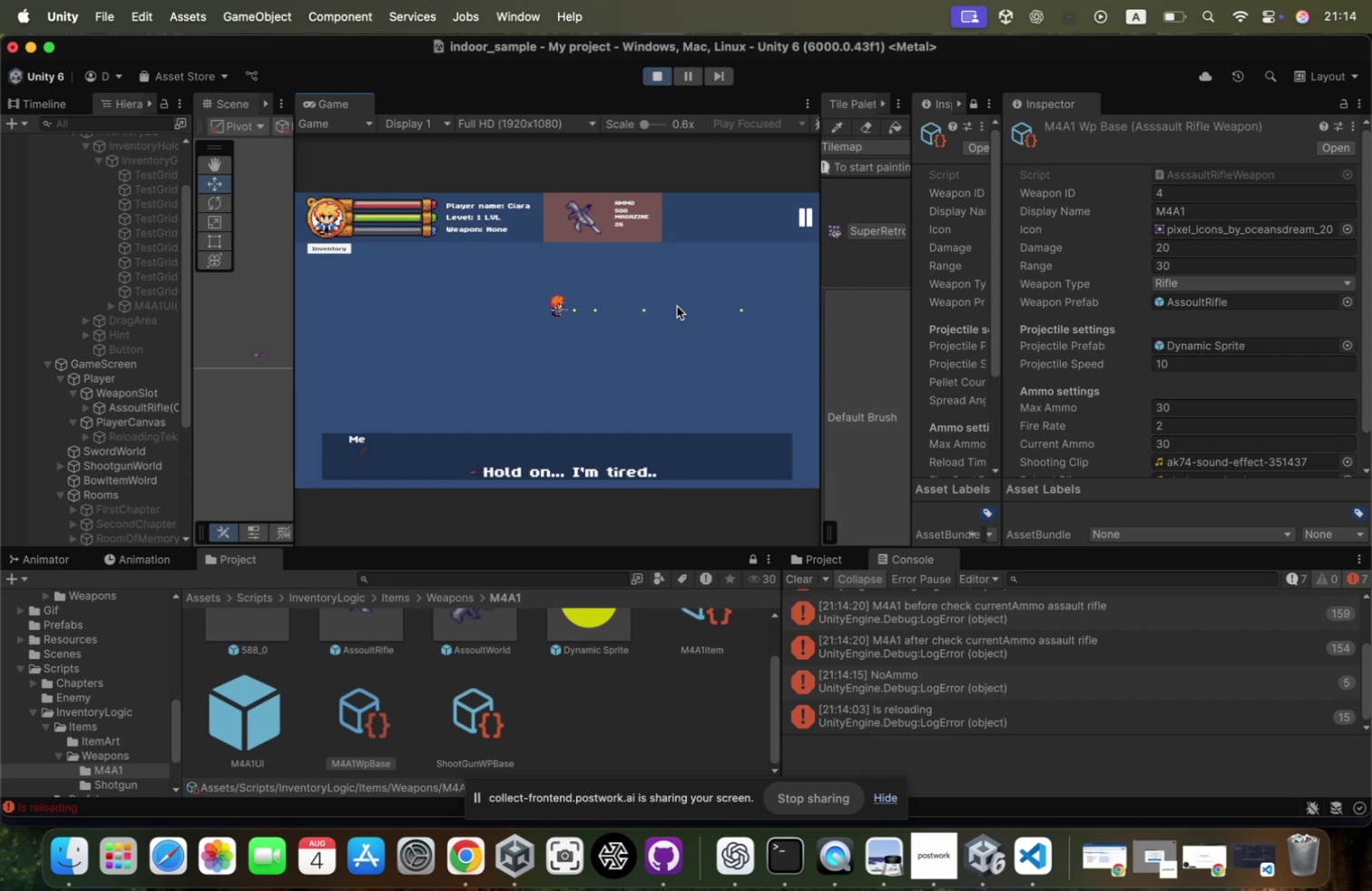 
hold_key(key=S, duration=1.17)
 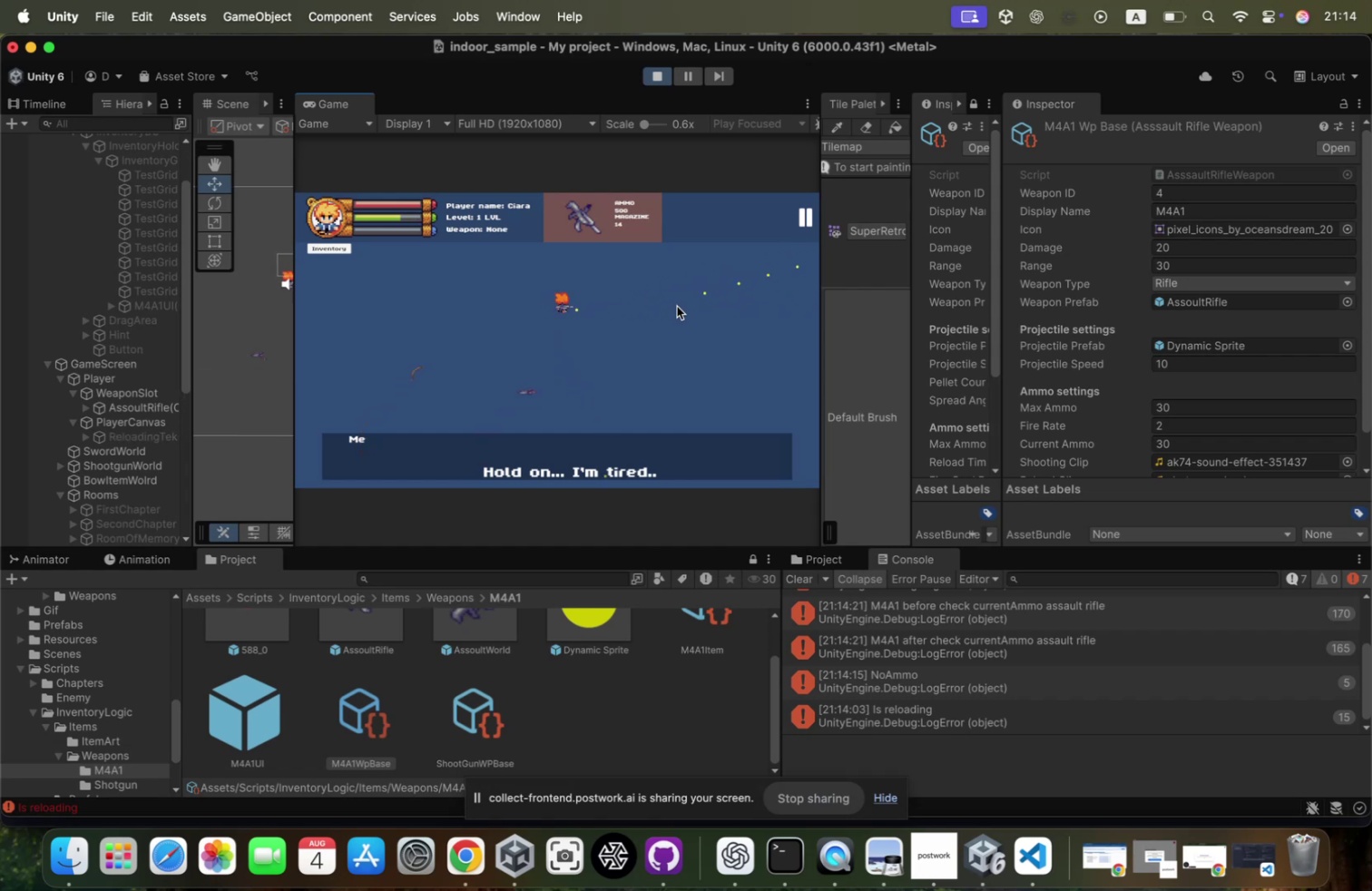 
hold_key(key=A, duration=0.79)
 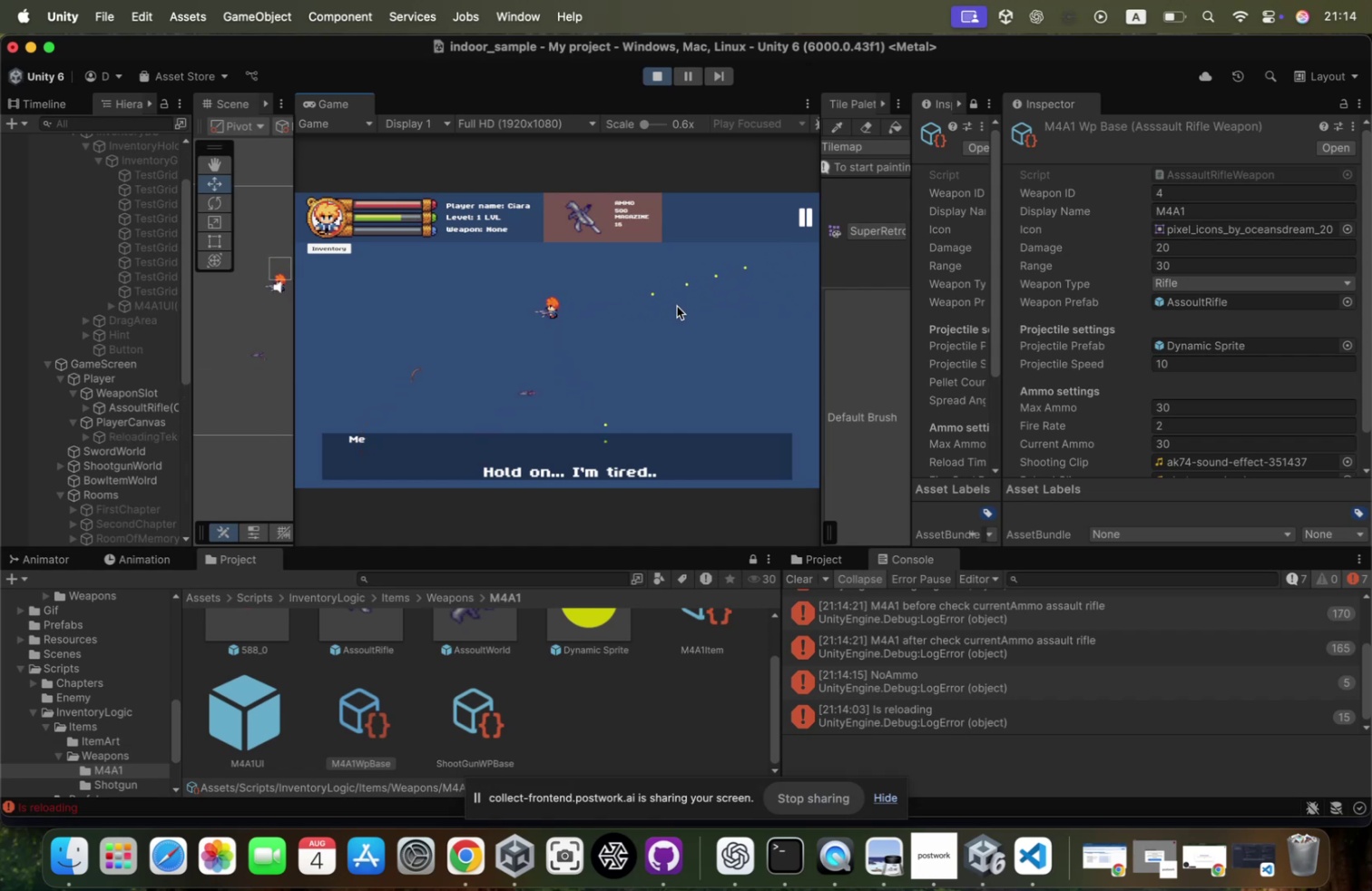 
hold_key(key=D, duration=1.04)
 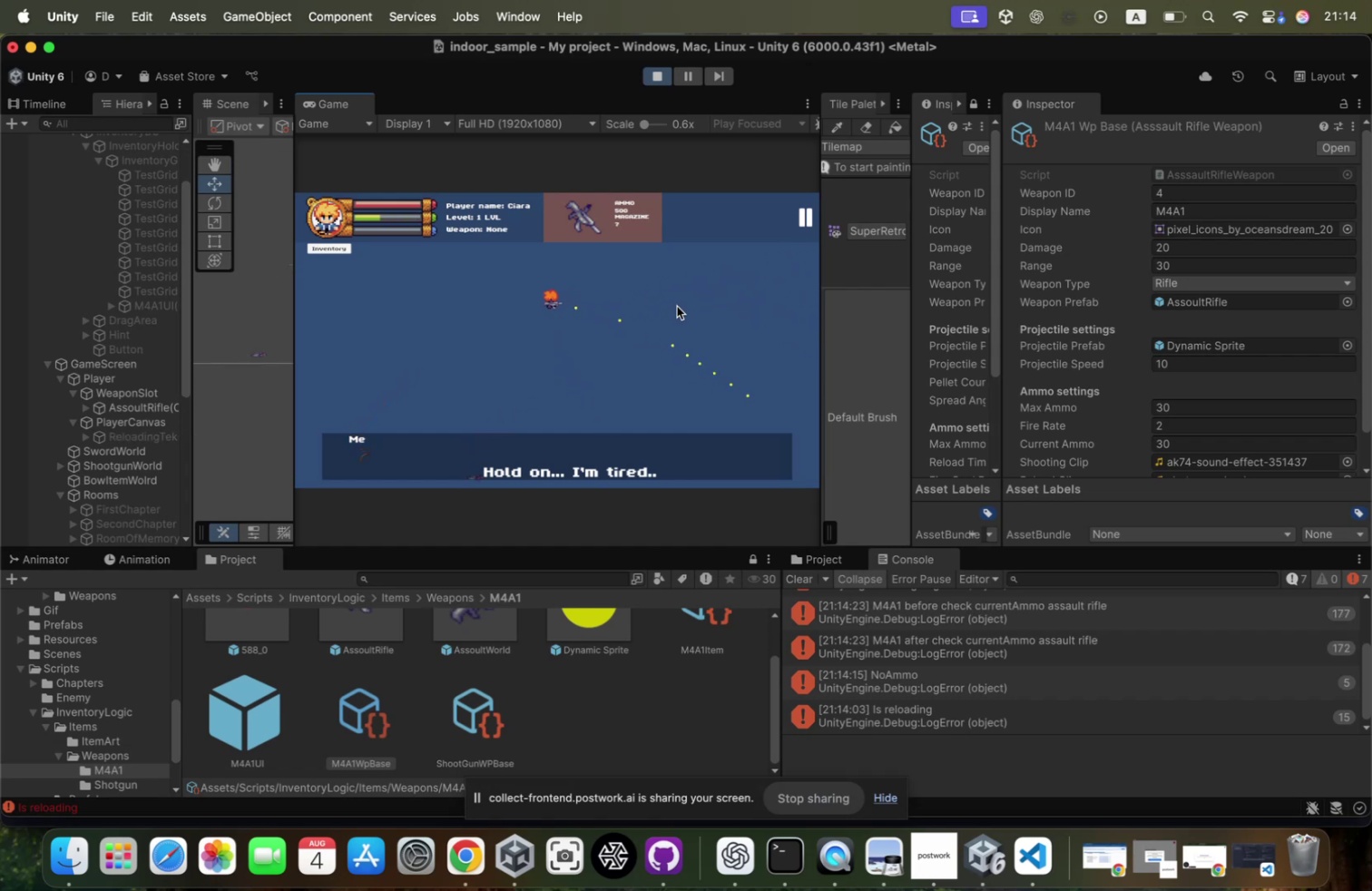 
hold_key(key=W, duration=1.91)
 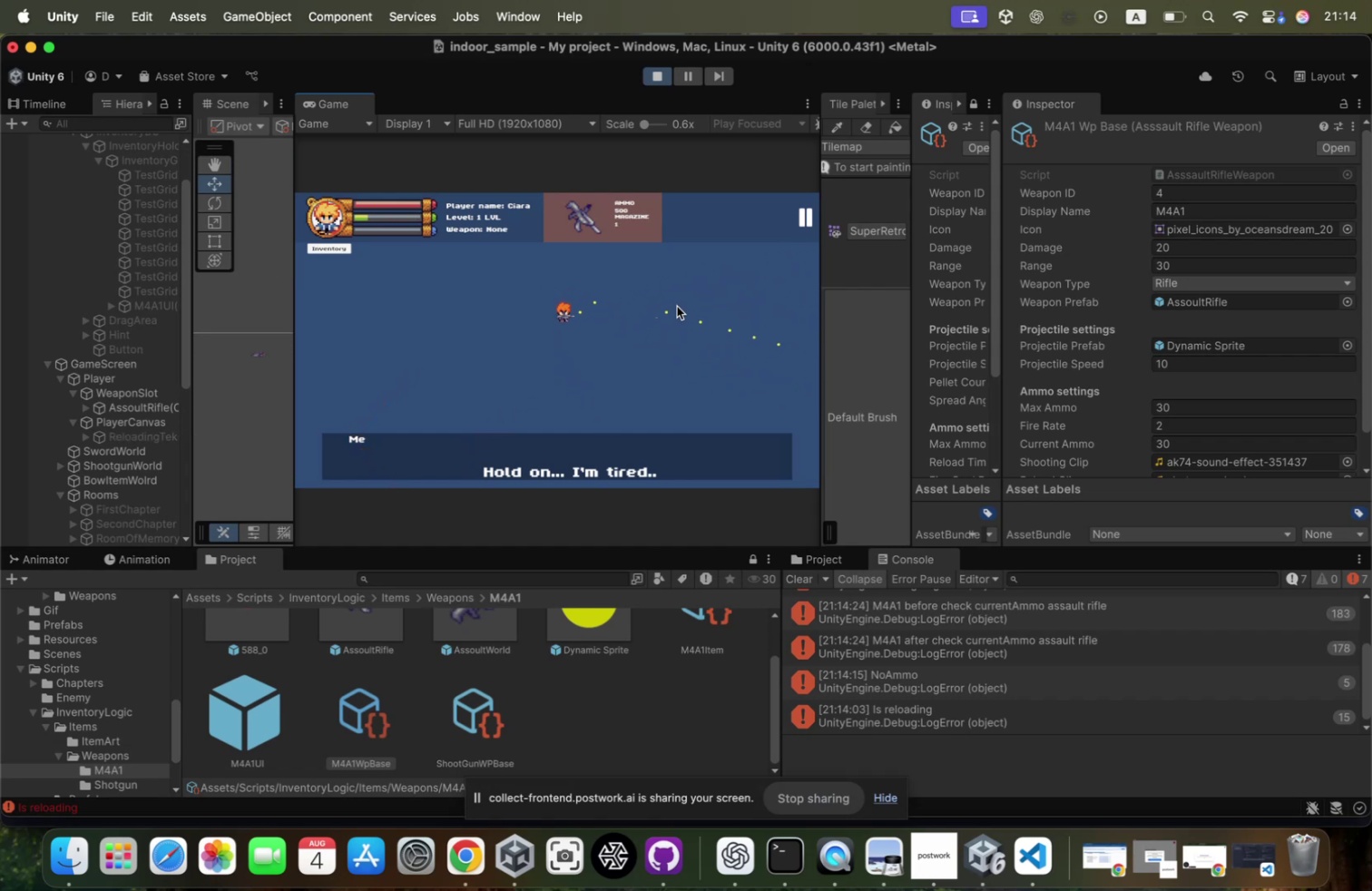 
hold_key(key=A, duration=0.86)
 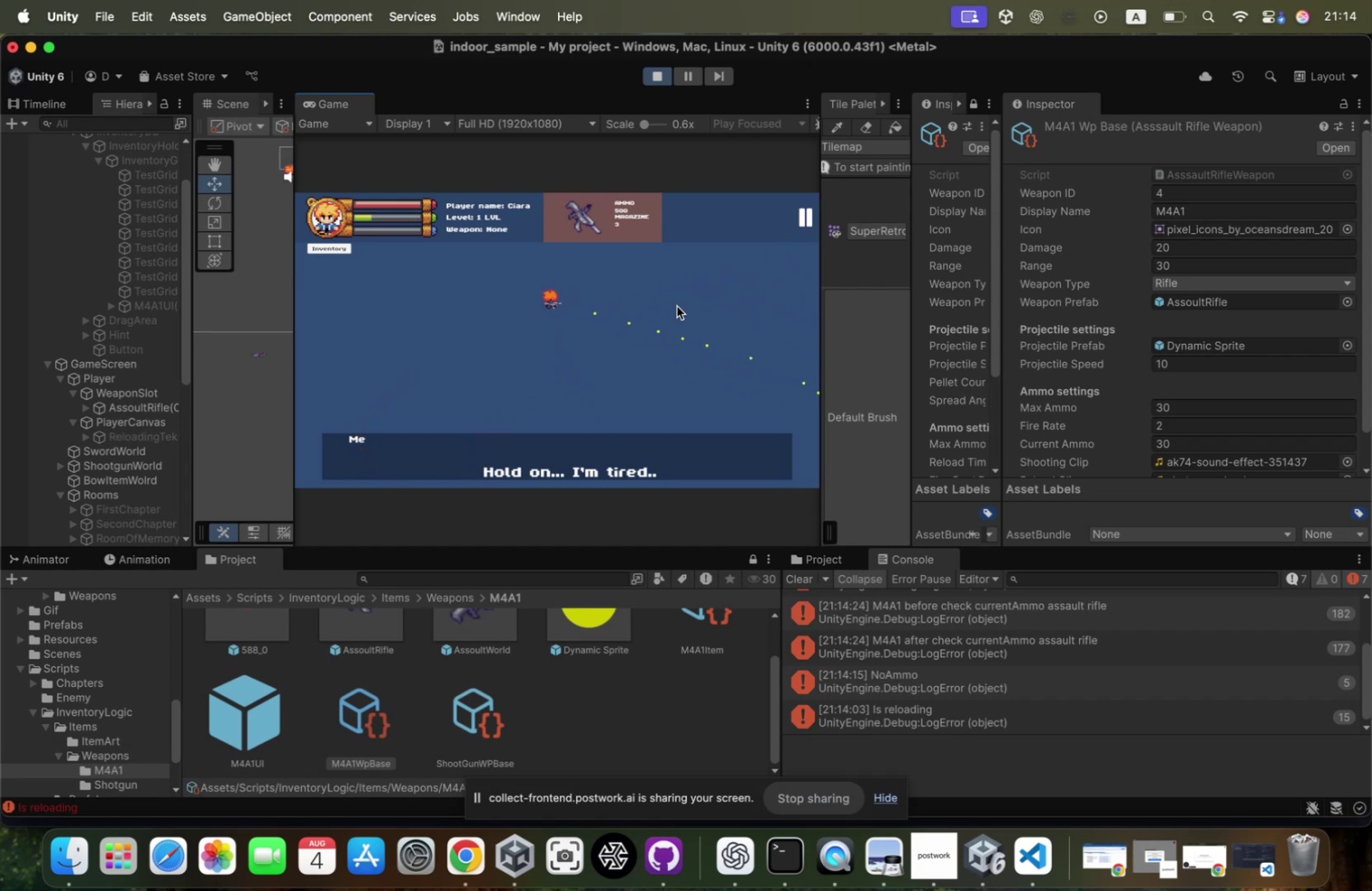 
hold_key(key=D, duration=0.89)
 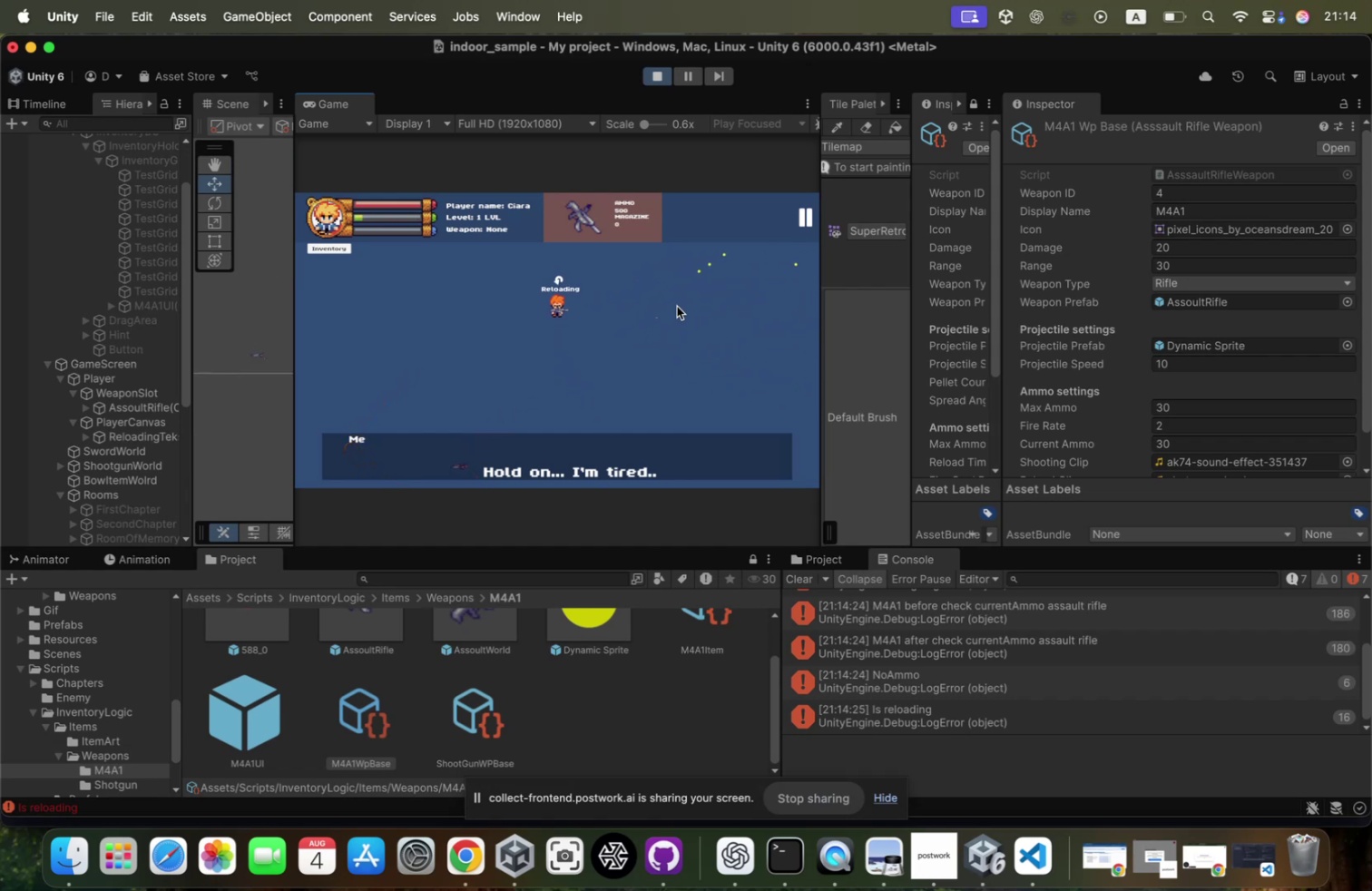 
hold_key(key=S, duration=0.83)
 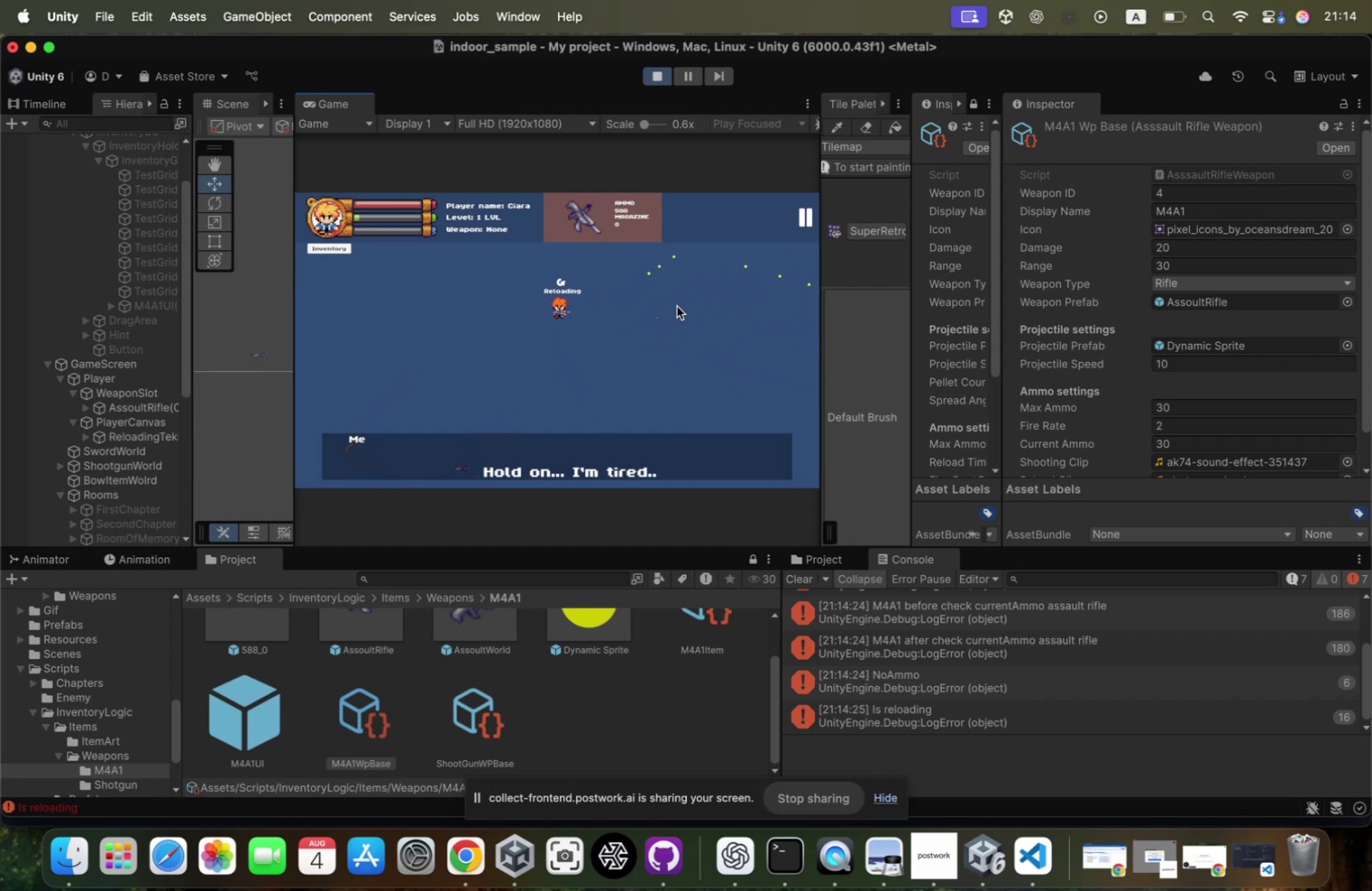 
key(R)
 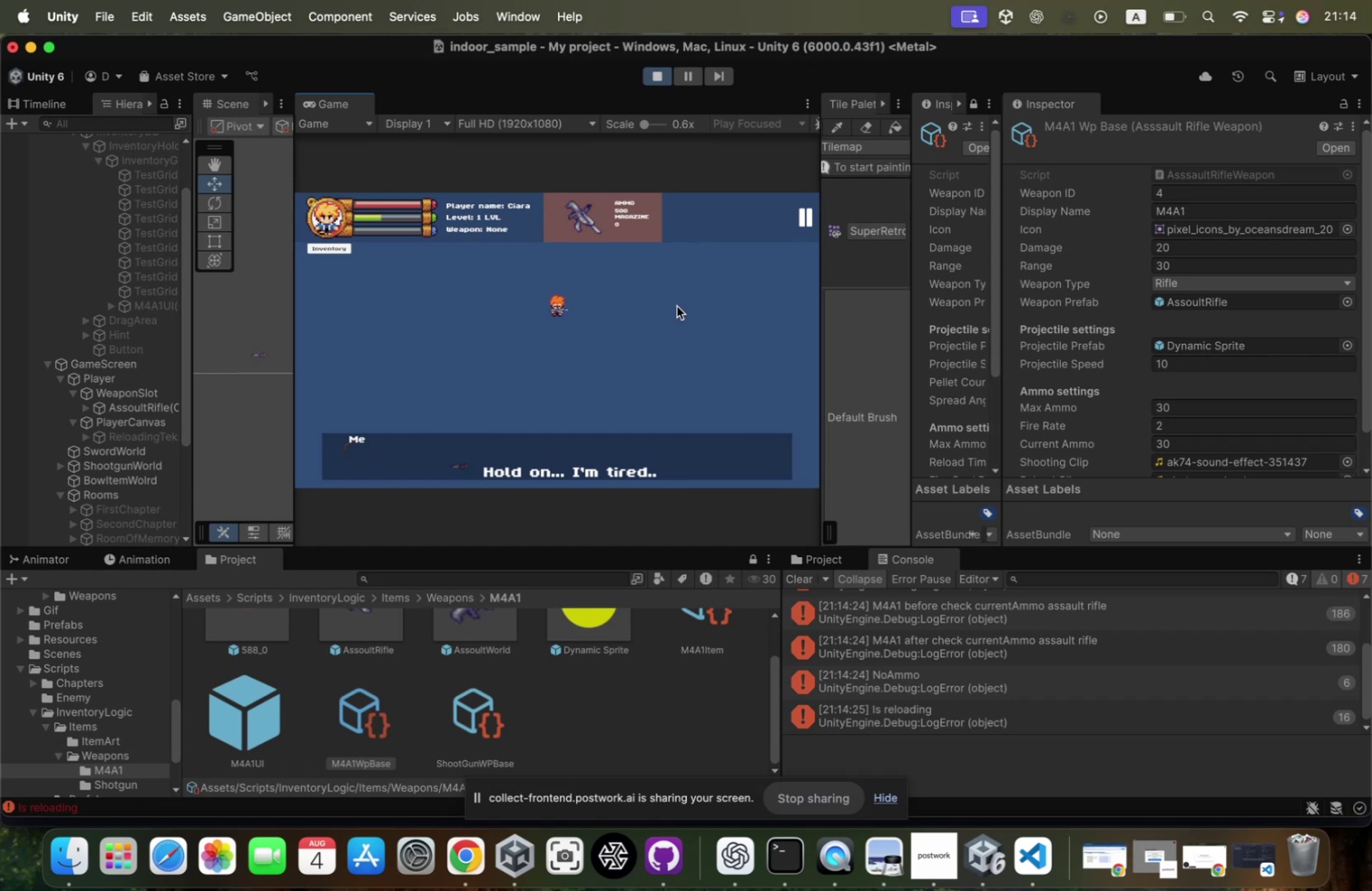 
hold_key(key=S, duration=0.84)
 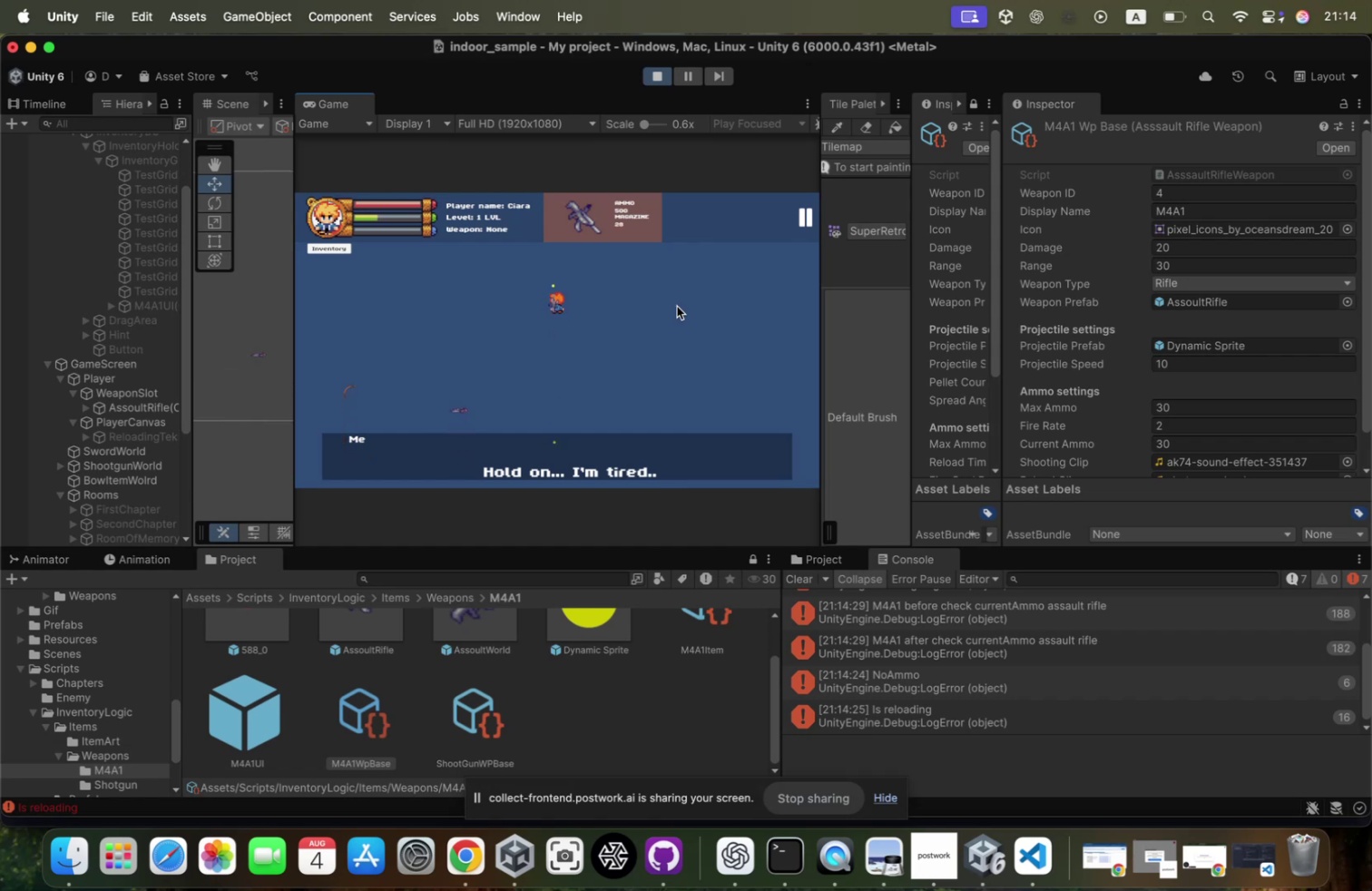 
left_click([677, 306])
 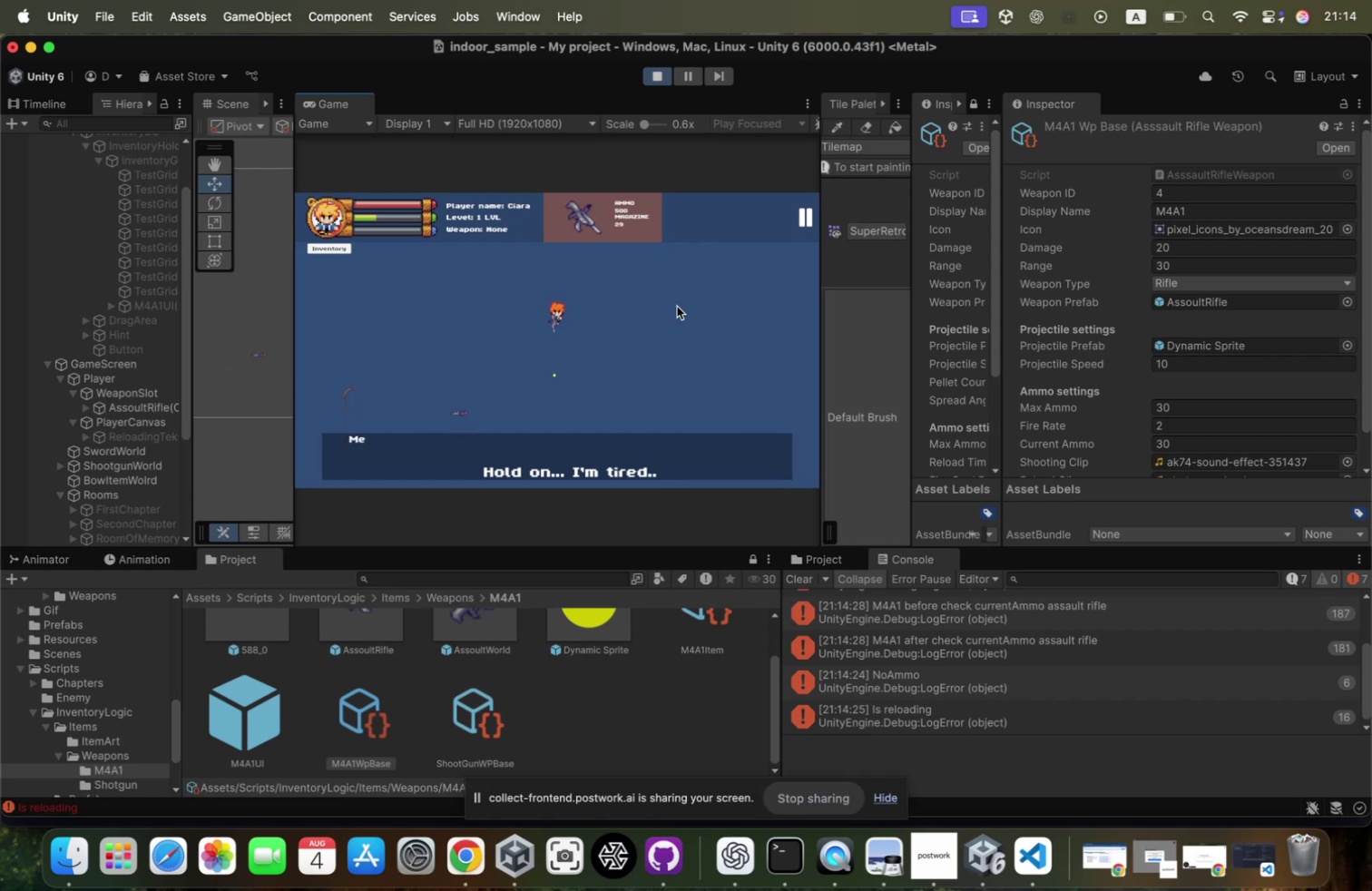 
key(W)
 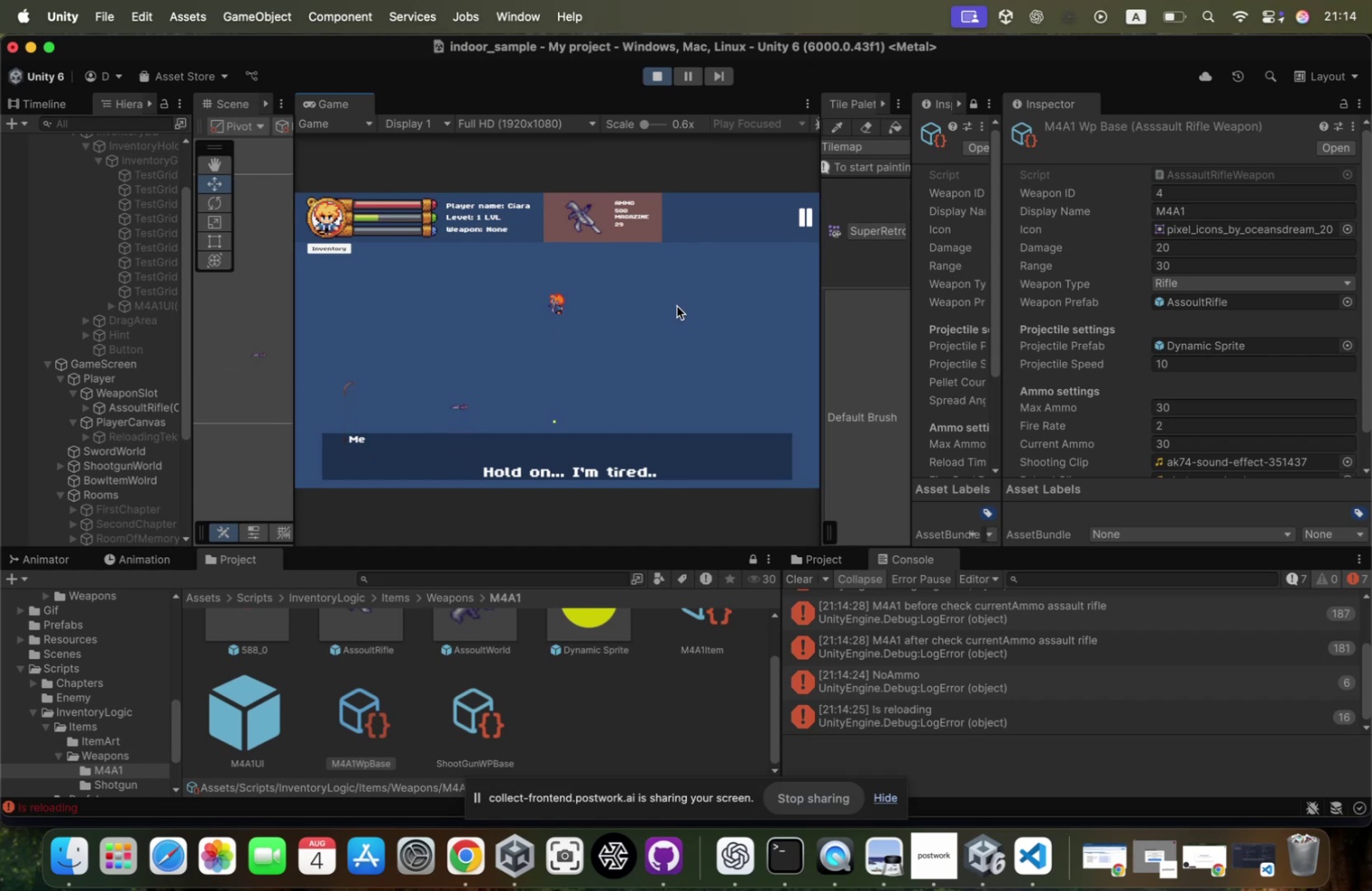 
left_click([677, 306])
 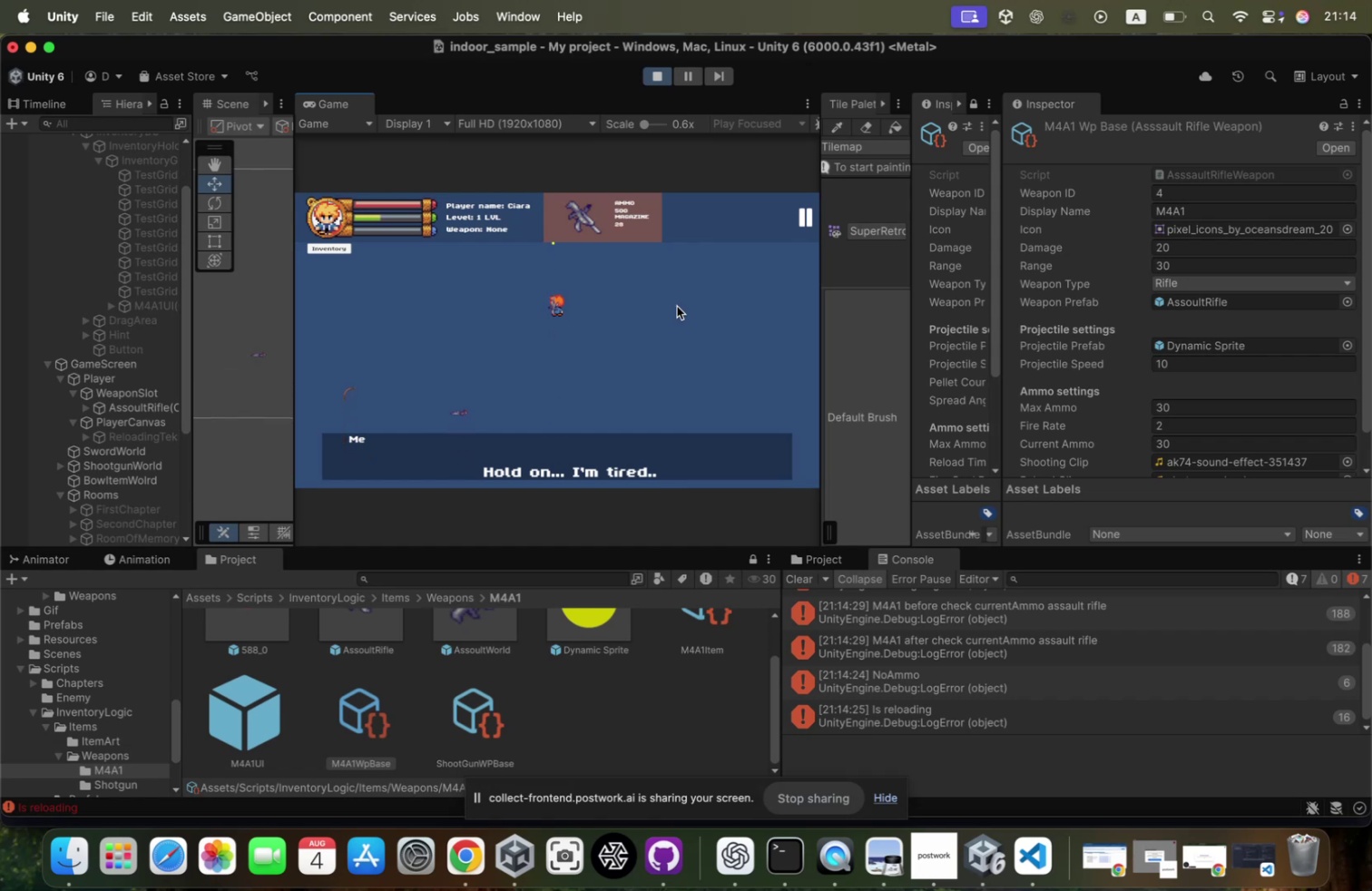 
key(D)
 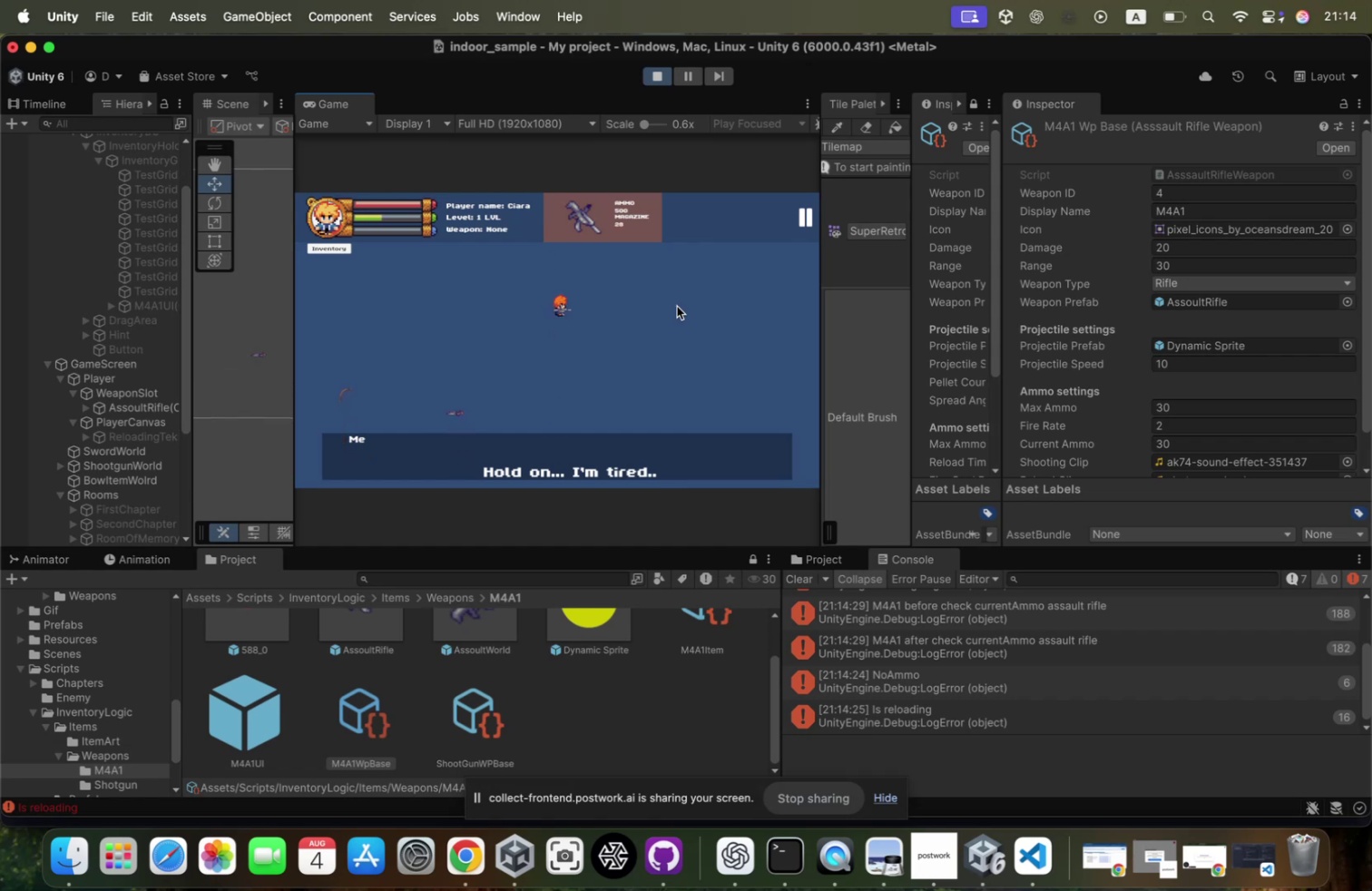 
left_click([677, 306])
 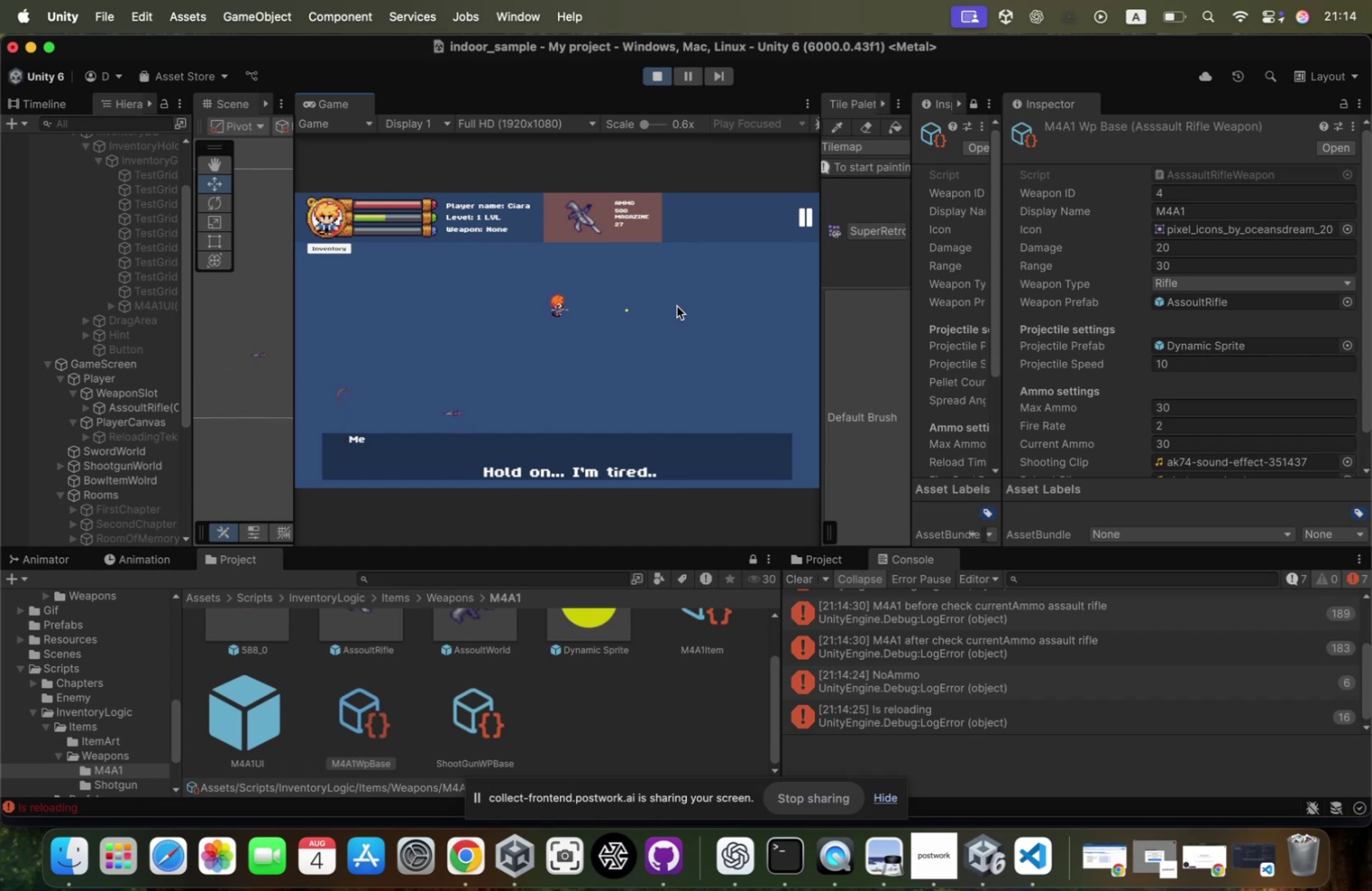 
key(A)
 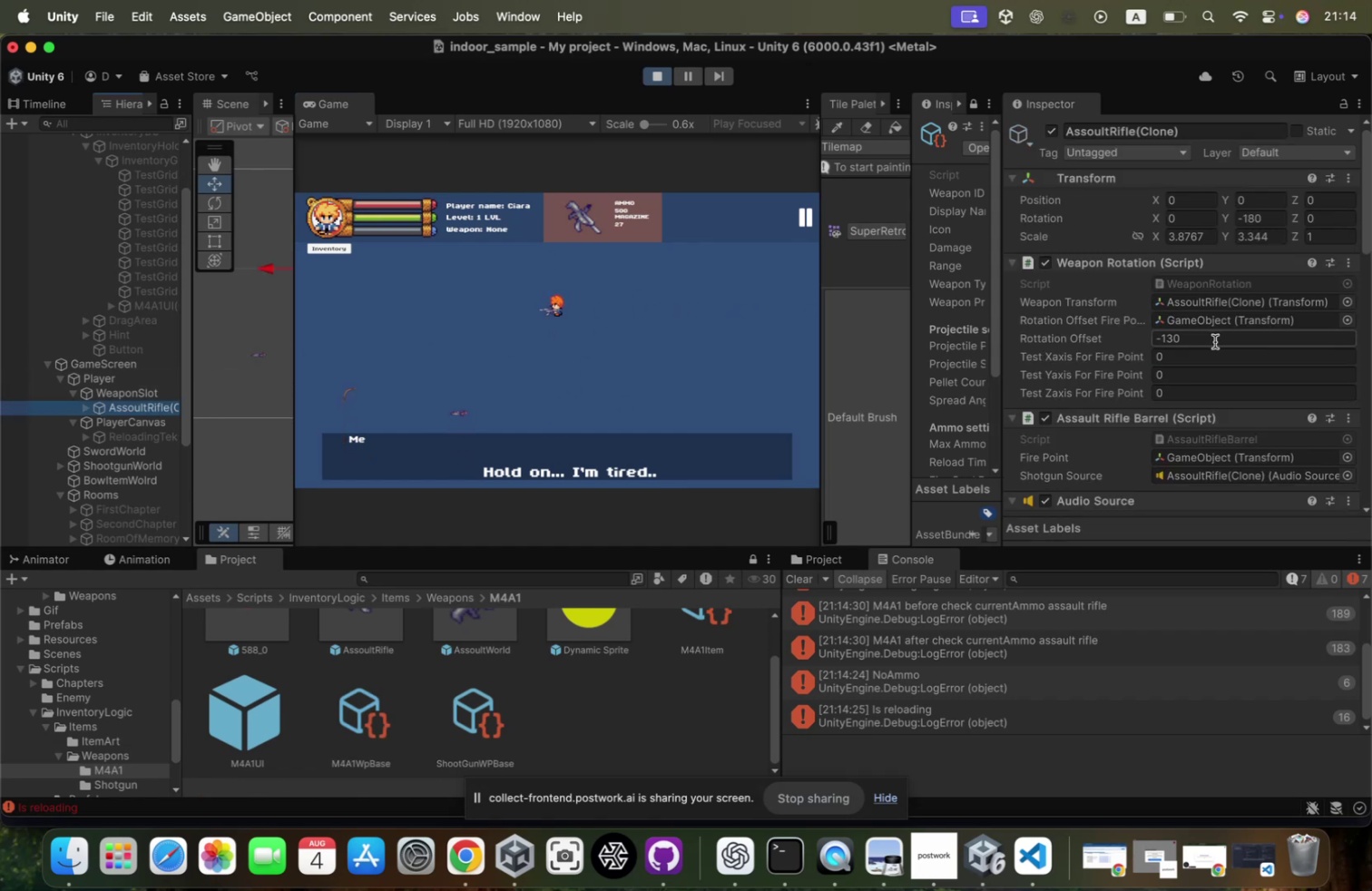 
wait(5.72)
 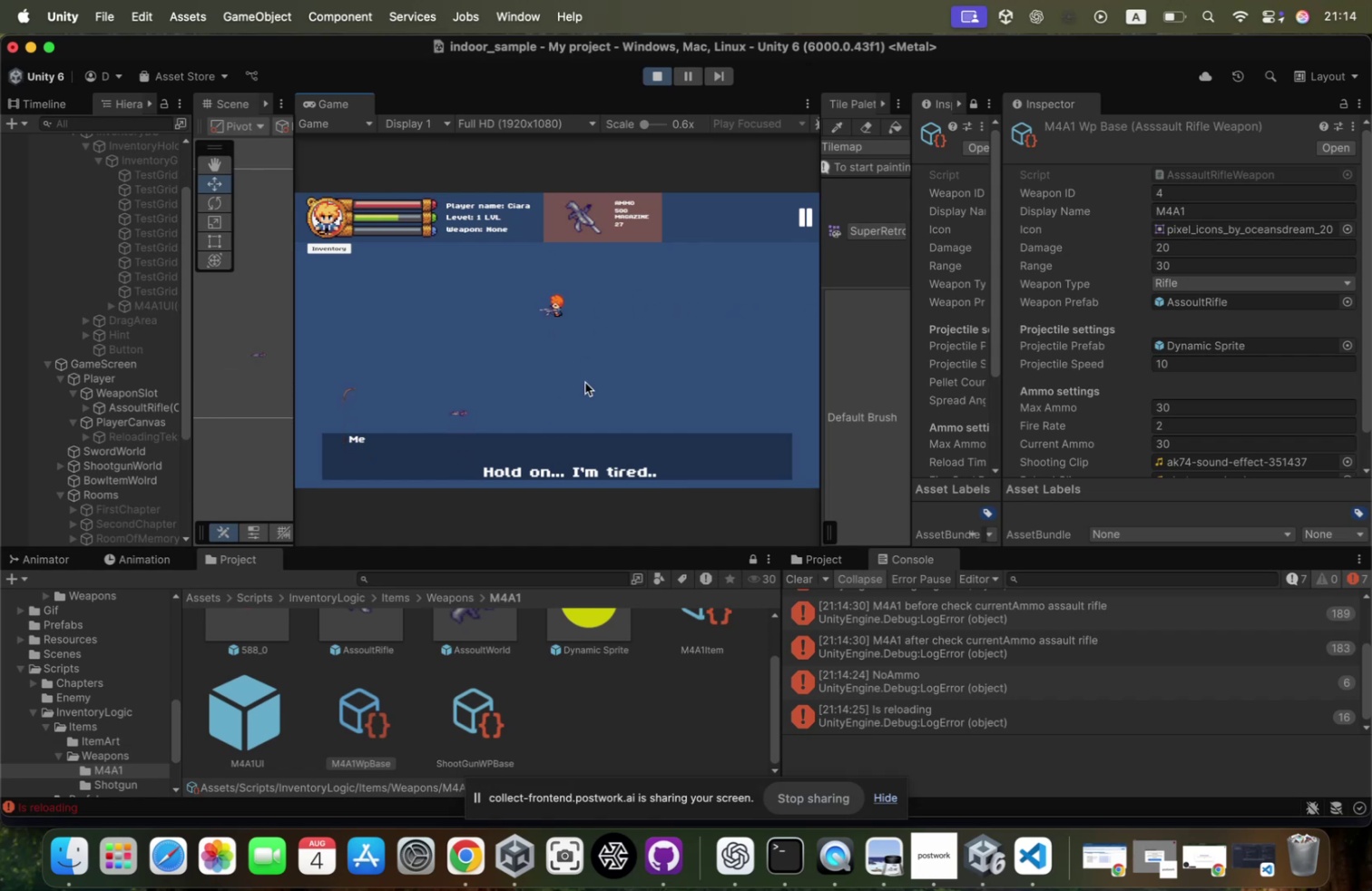 
hold_key(key=S, duration=0.33)
 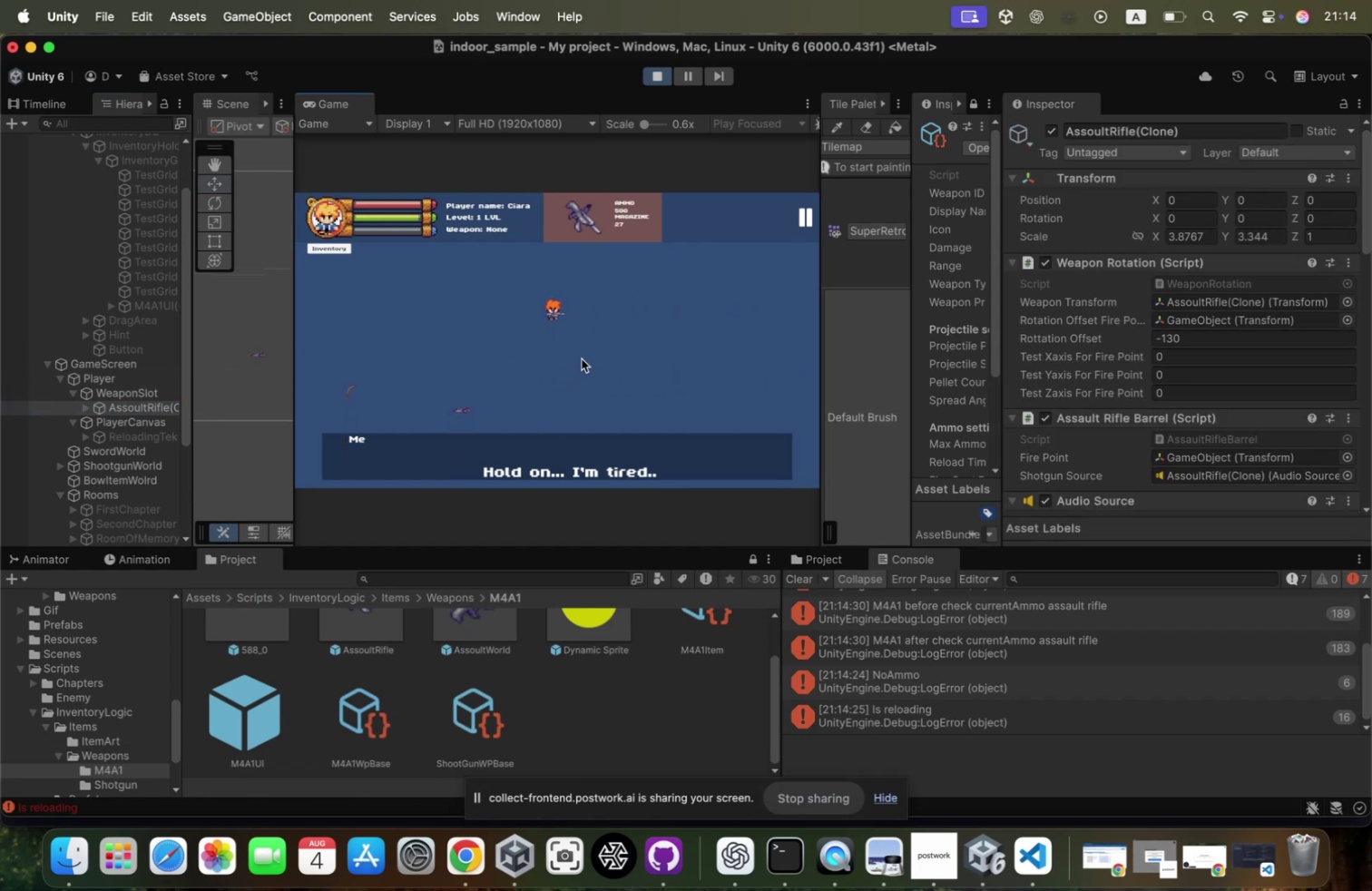 
key(A)
 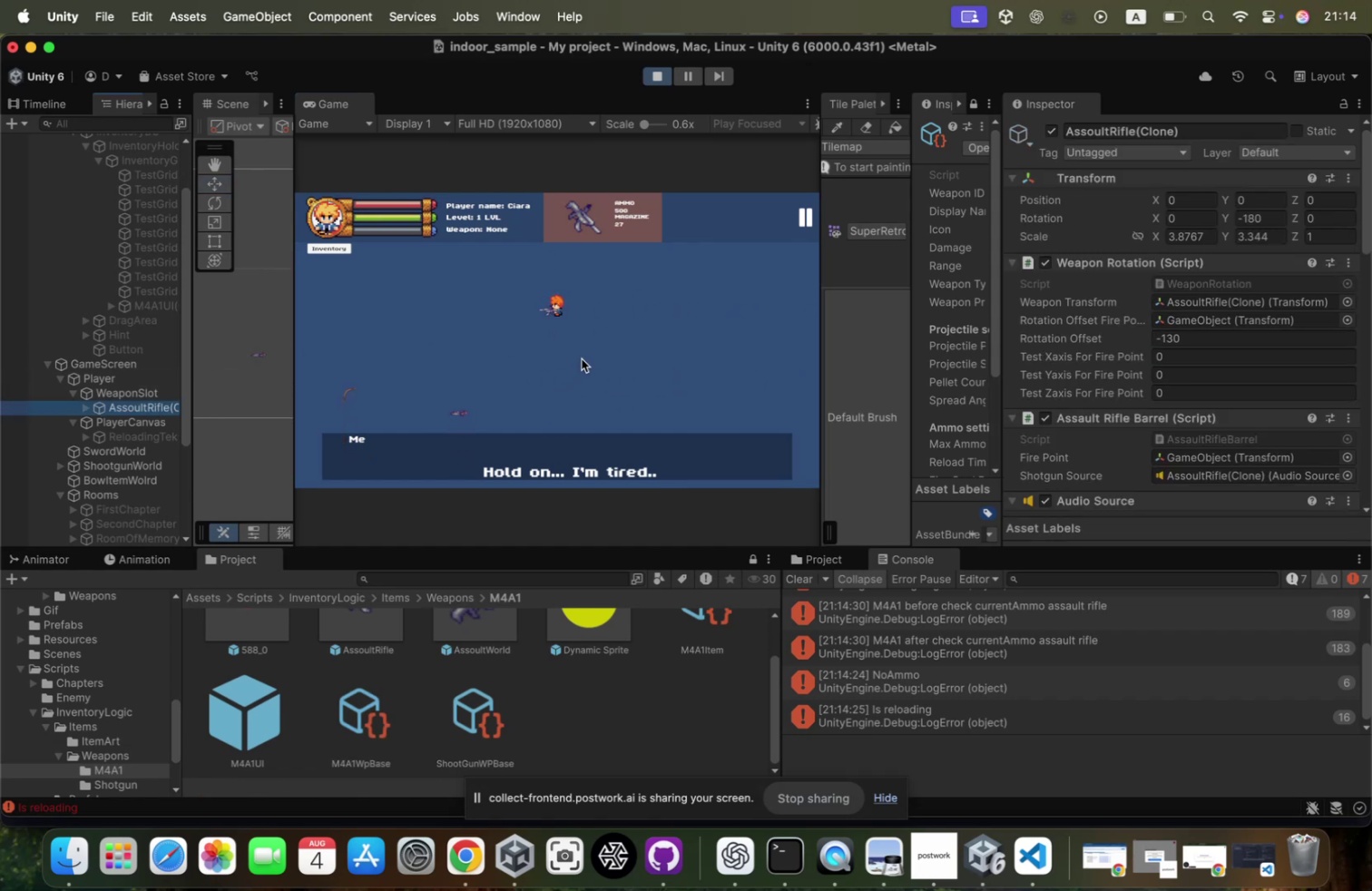 
left_click([582, 358])
 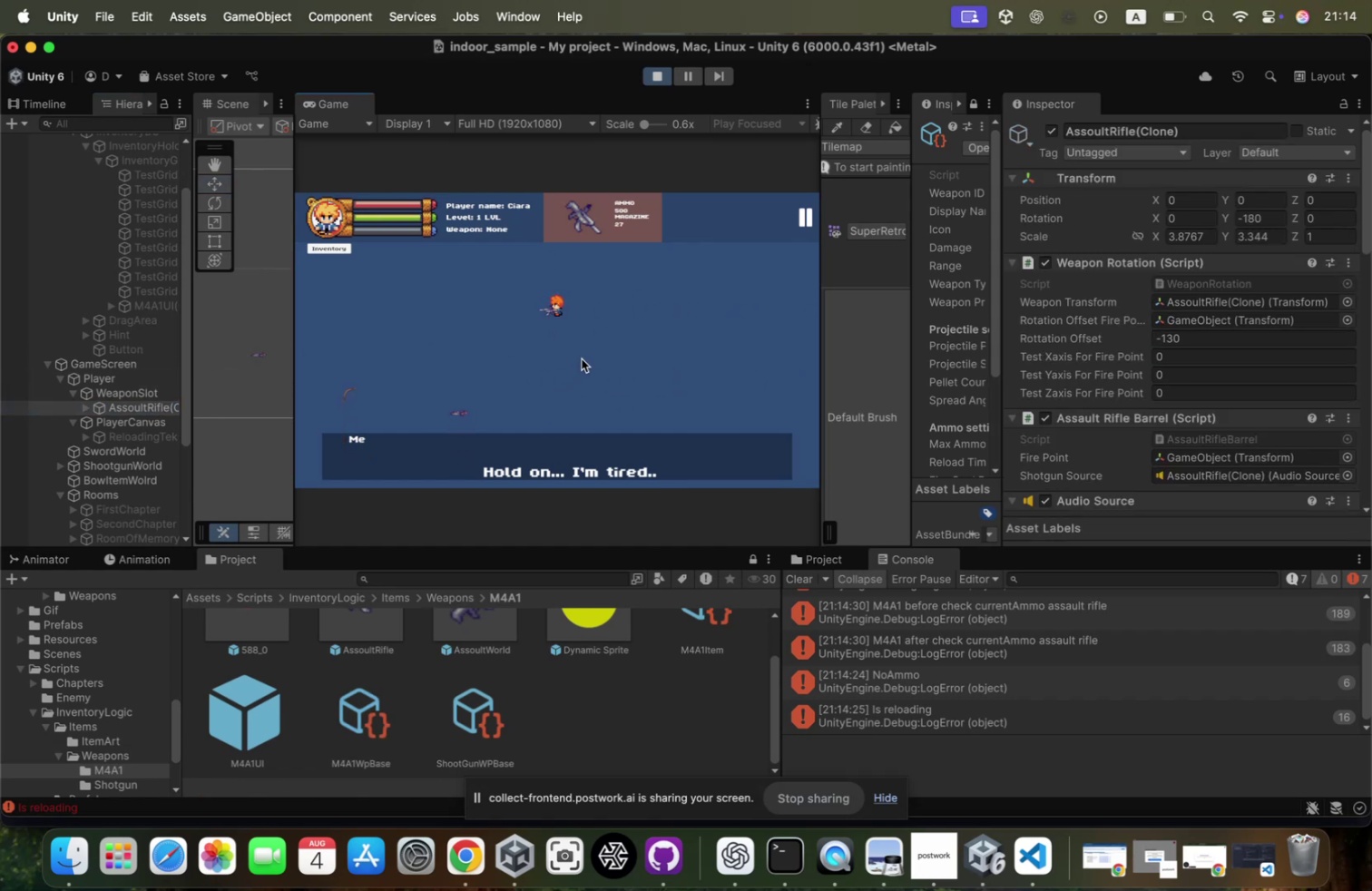 
hold_key(key=S, duration=1.39)
 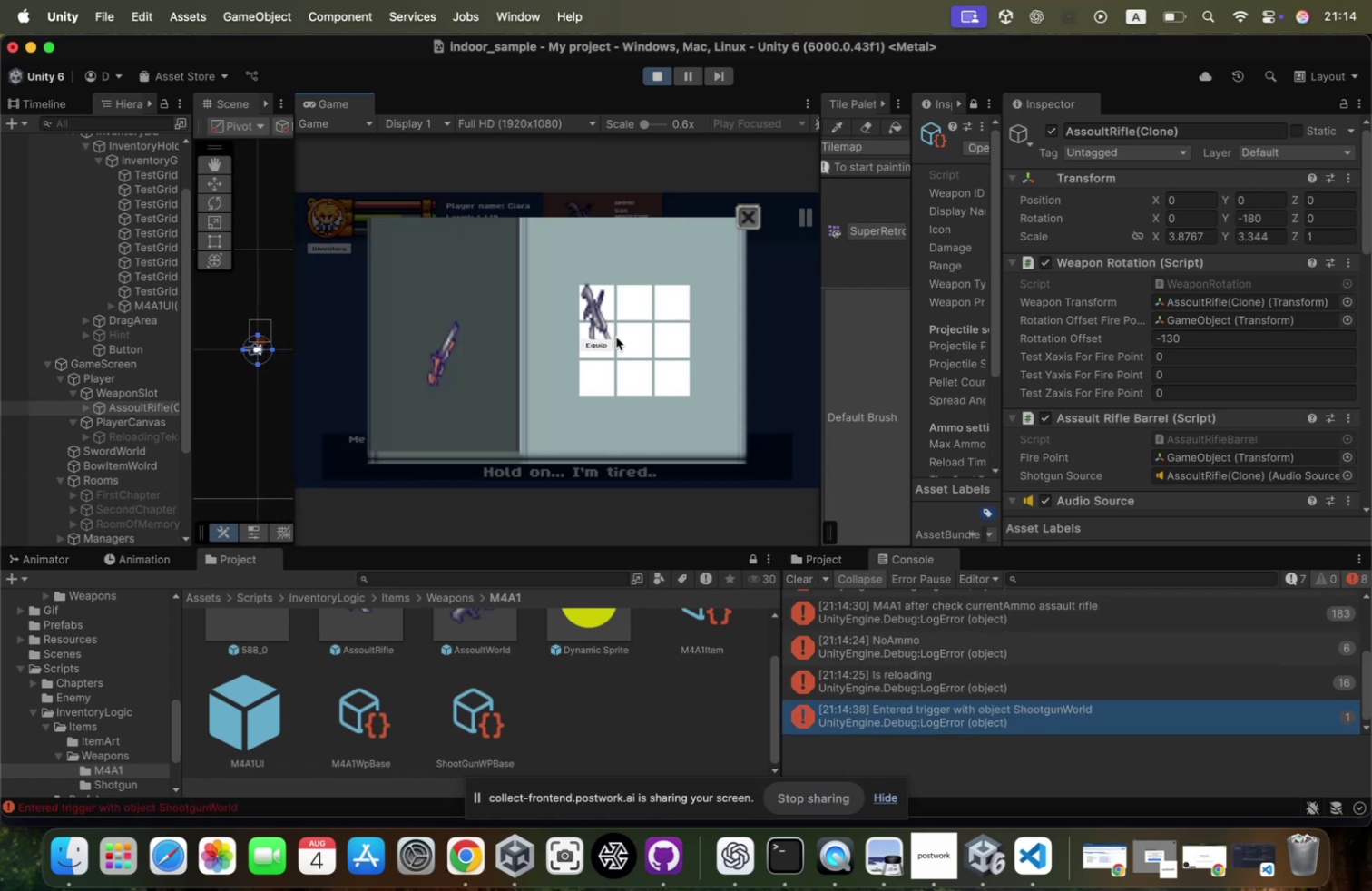 
hold_key(key=A, duration=1.38)
 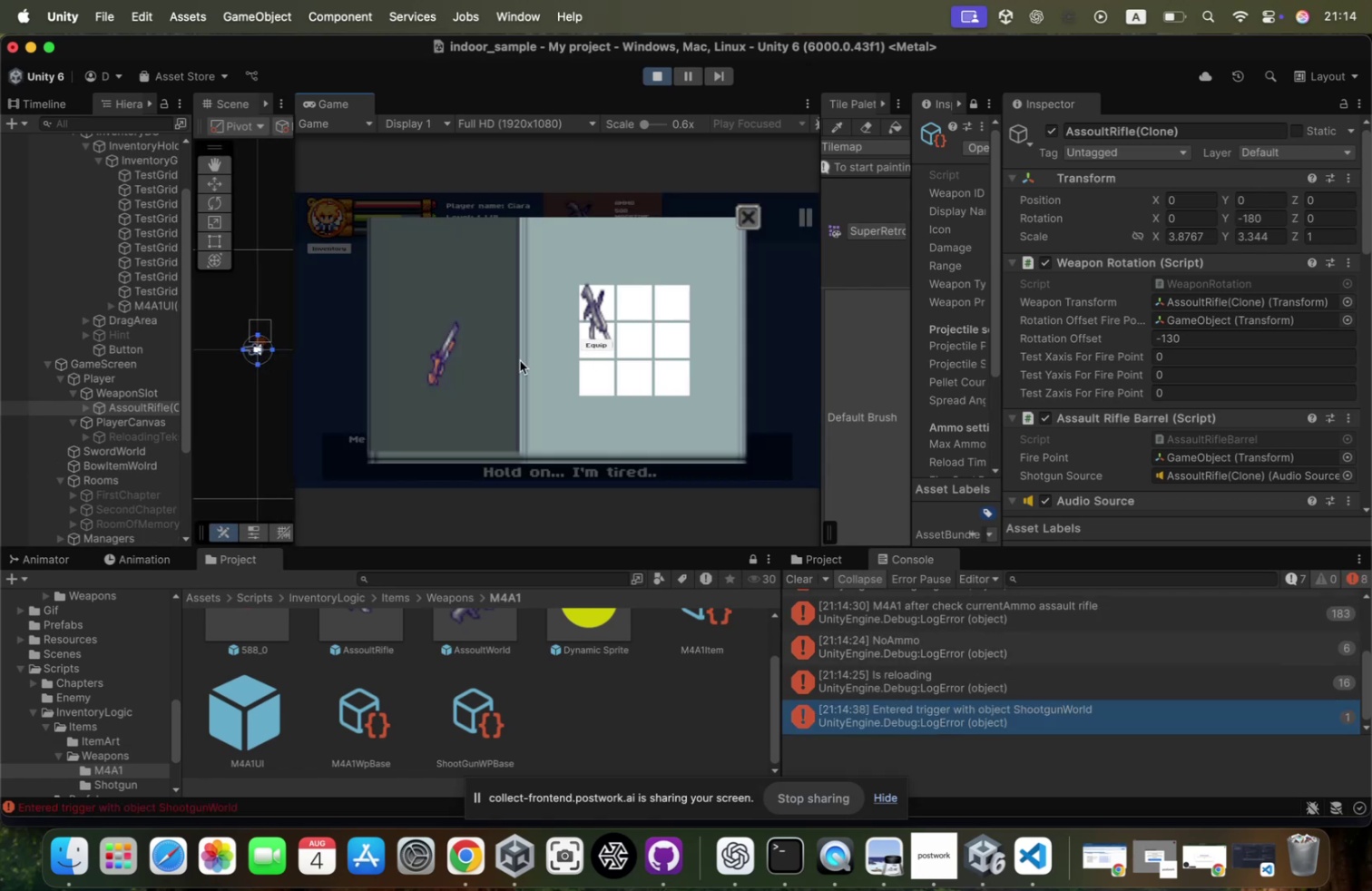 
left_click_drag(start_coordinate=[451, 370], to_coordinate=[642, 348])
 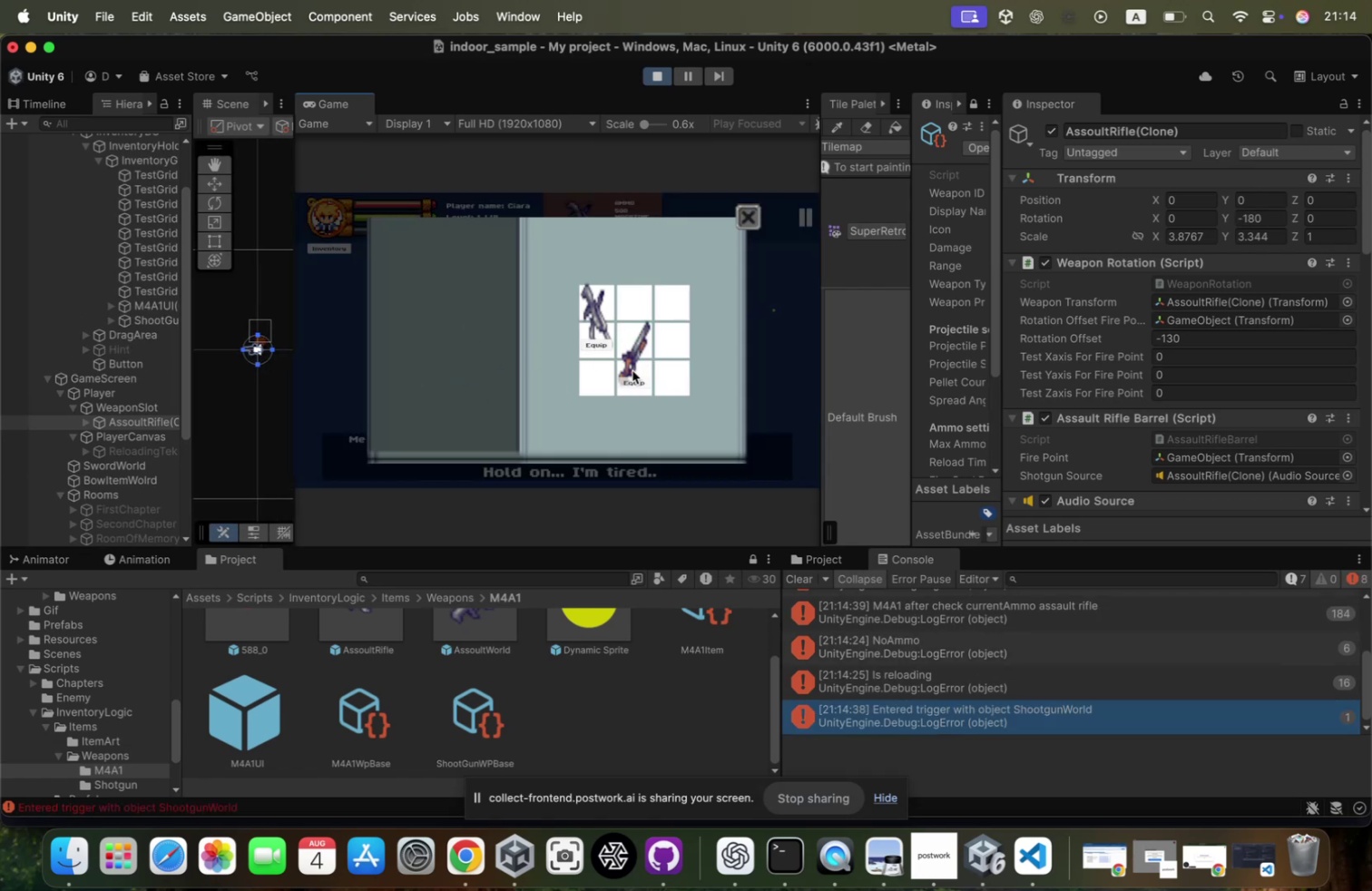 
left_click([631, 376])
 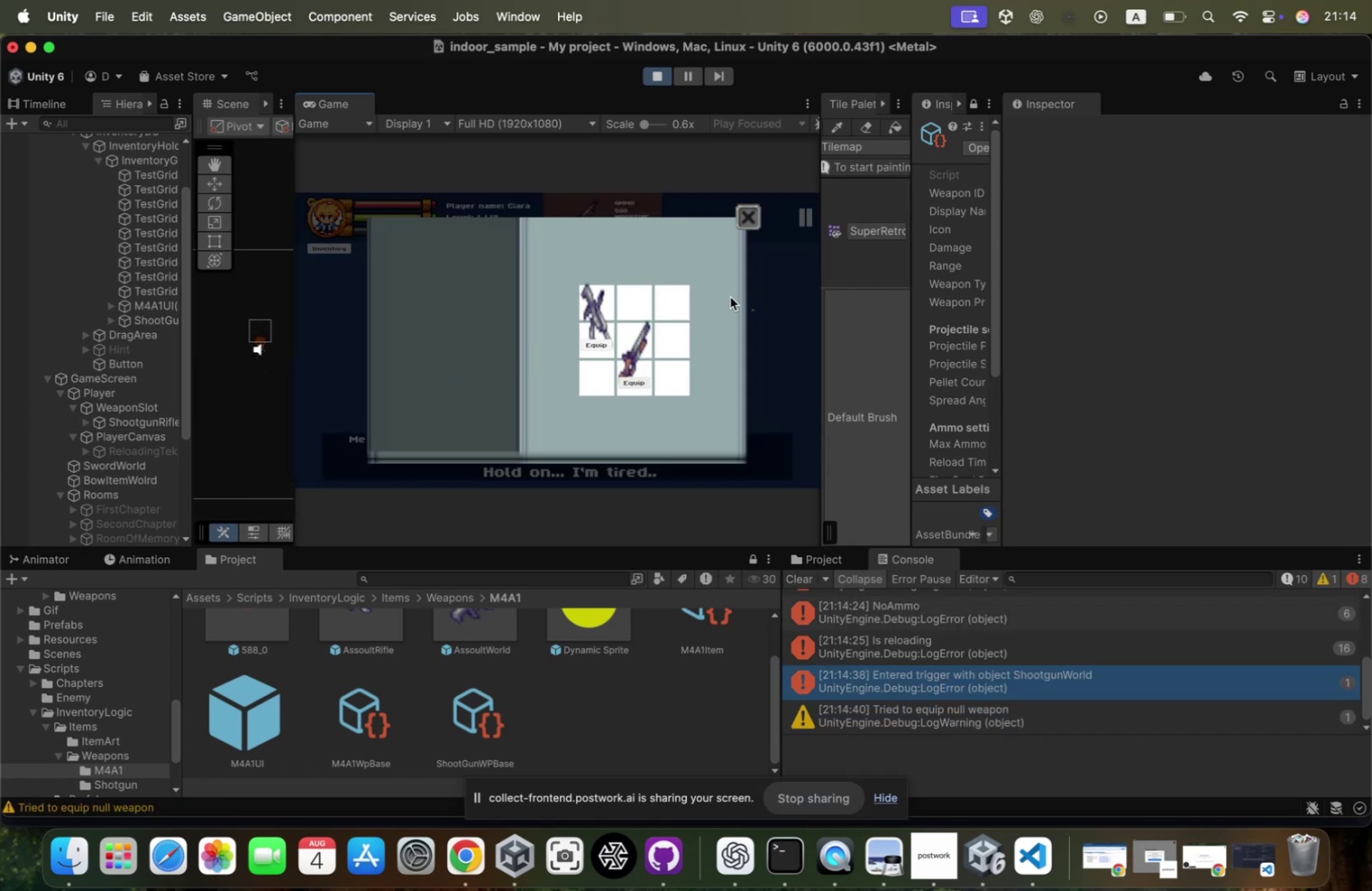 
left_click([758, 214])
 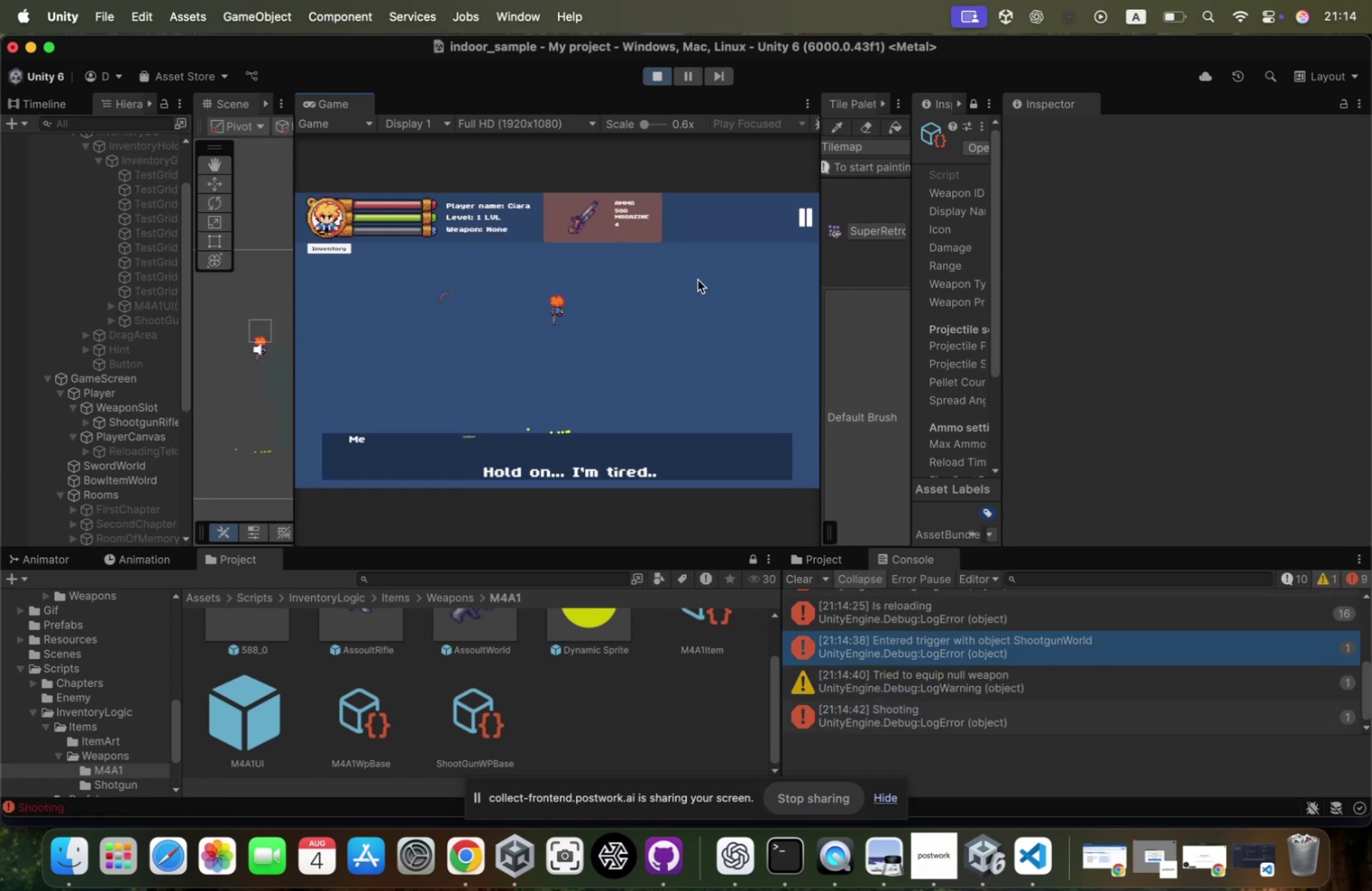 
key(A)
 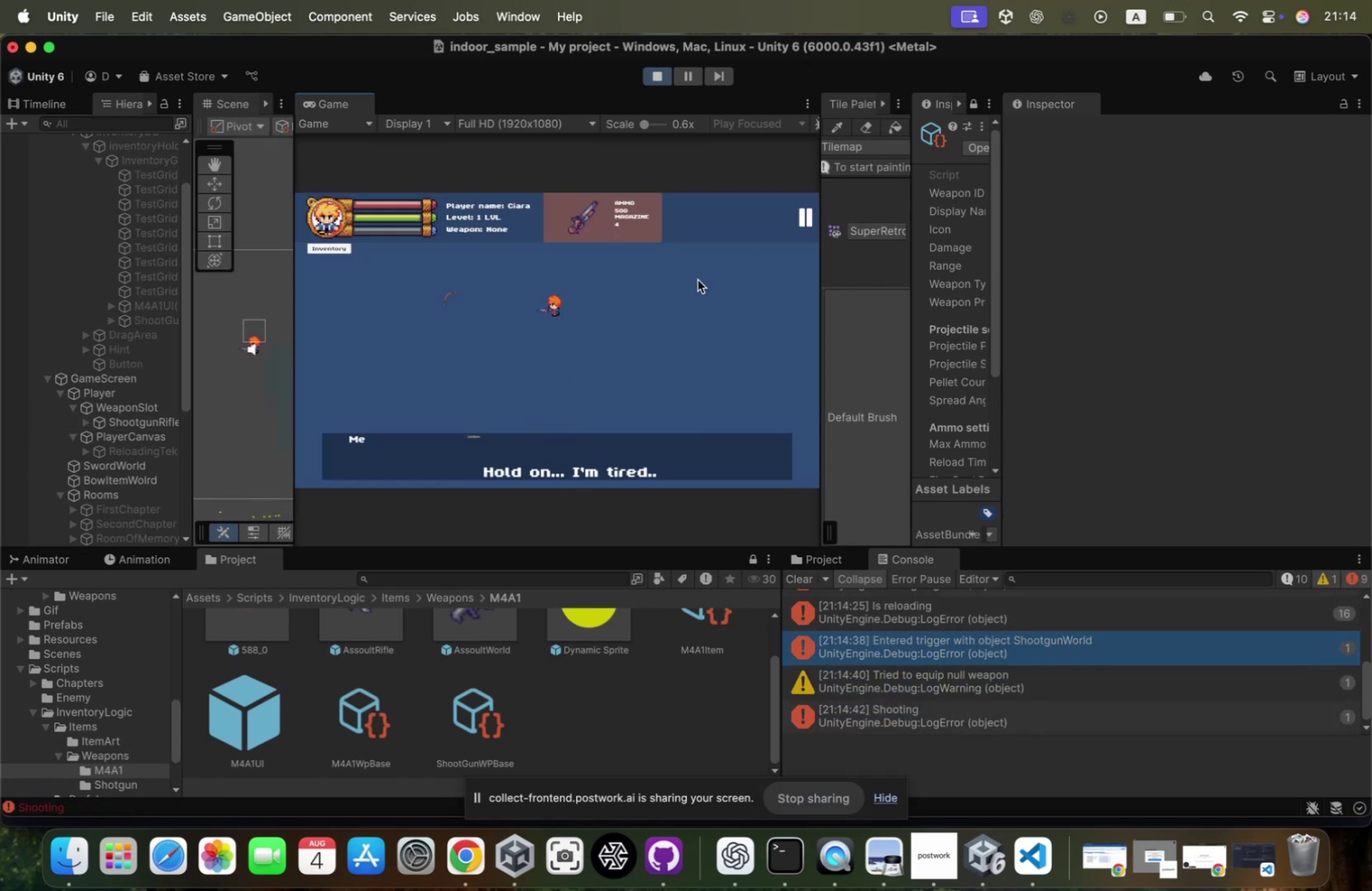 
left_click([698, 279])
 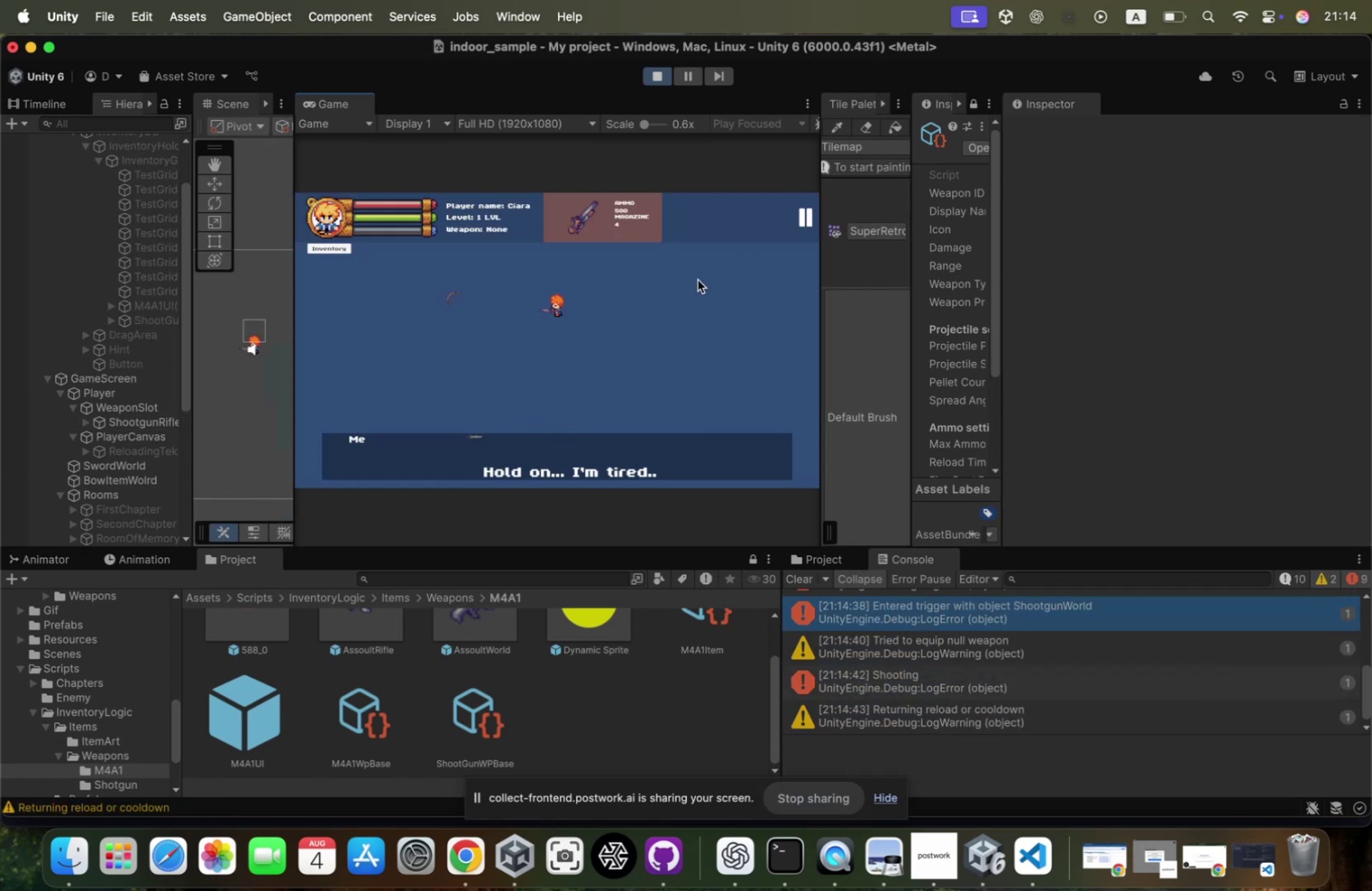 
left_click([698, 279])
 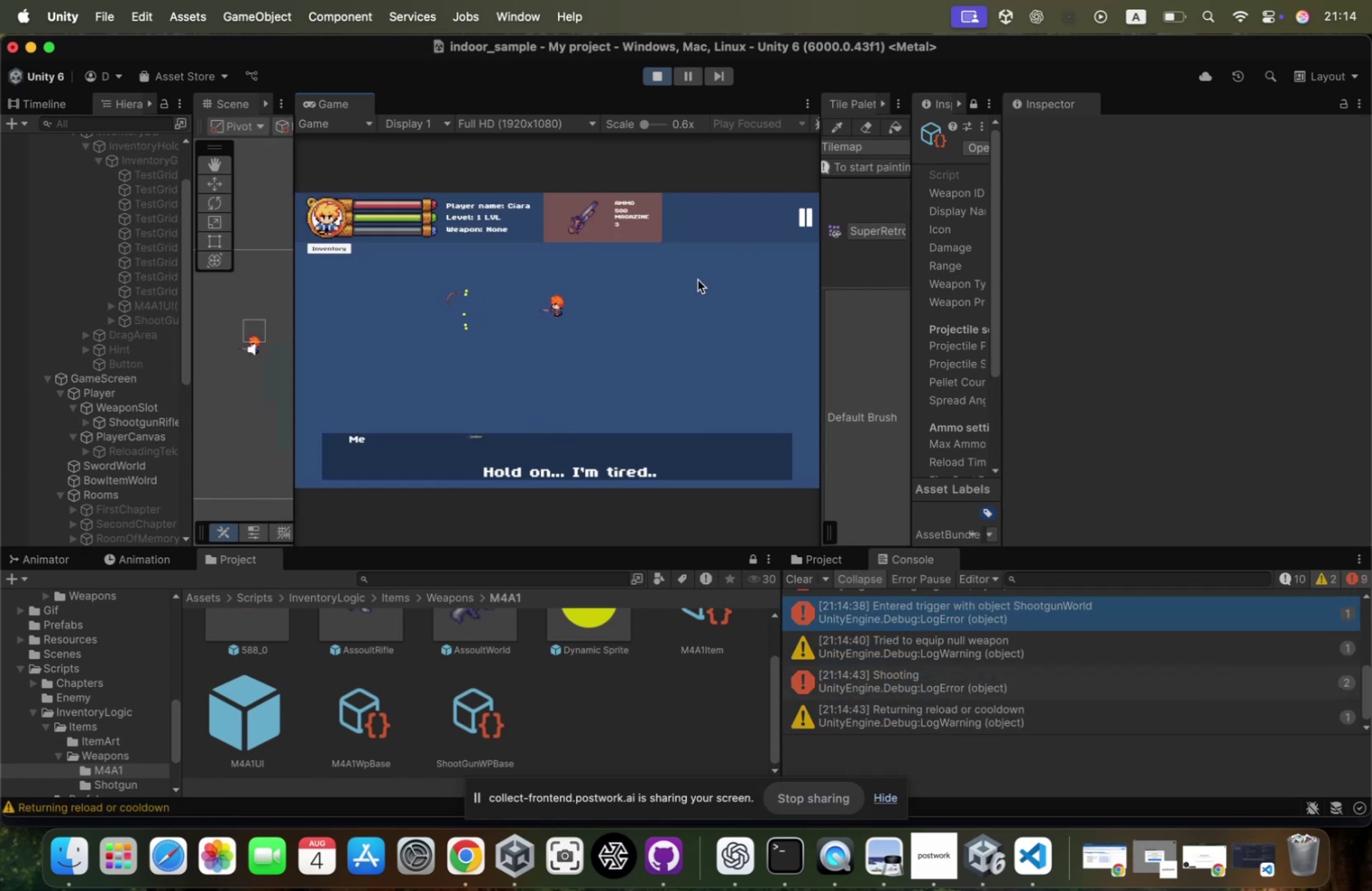 
key(W)
 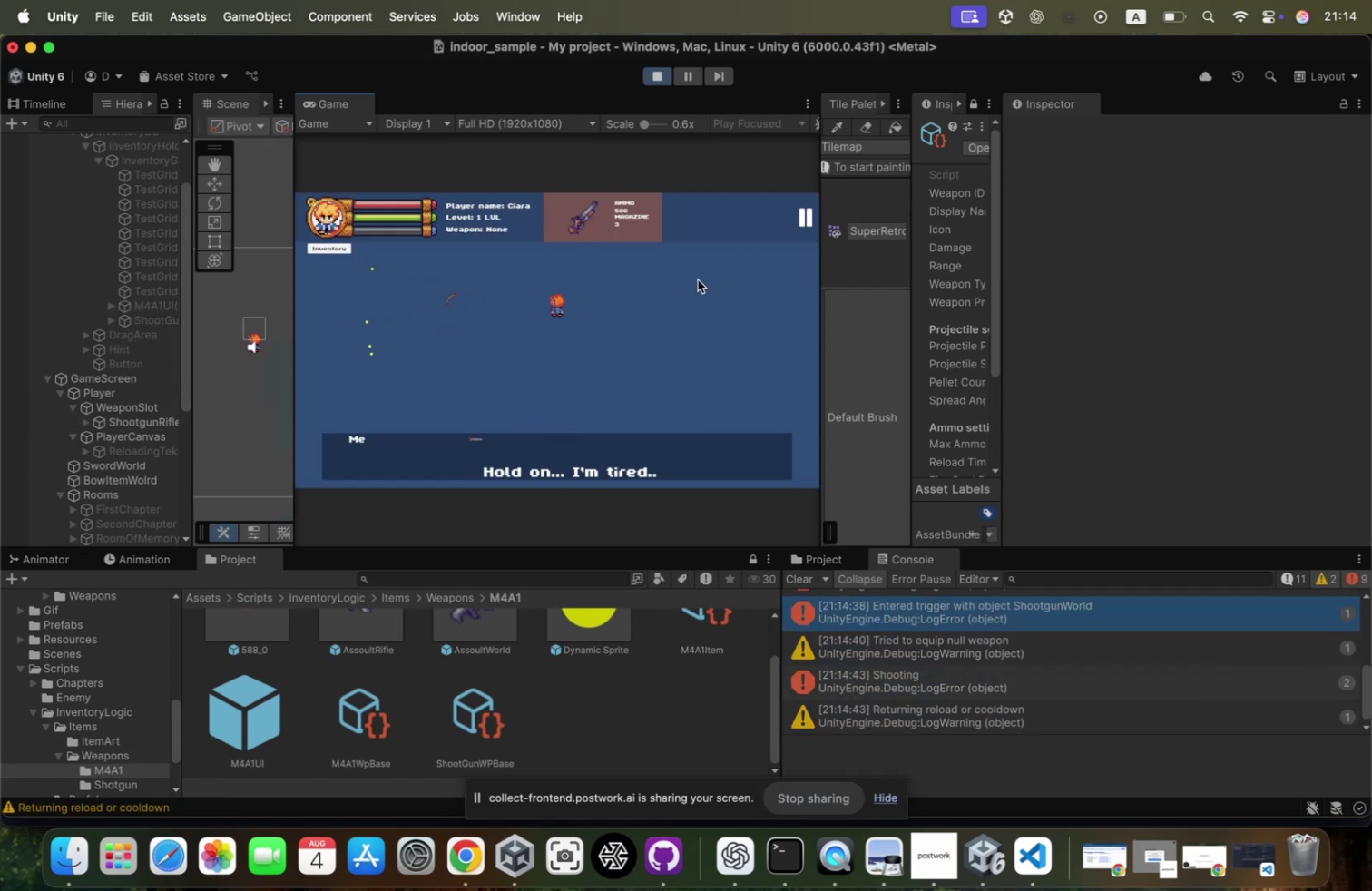 
left_click([698, 279])
 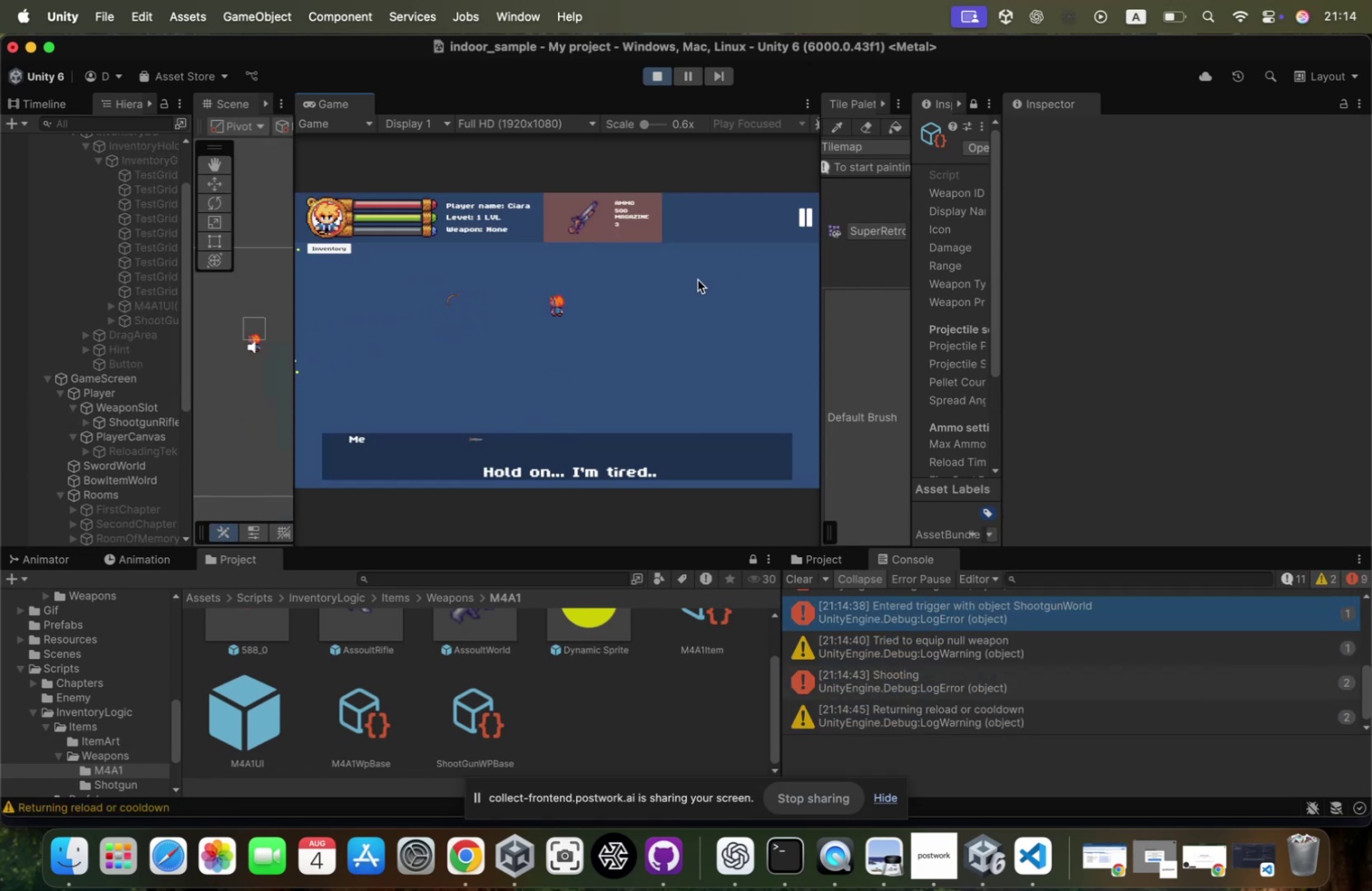 
left_click([698, 279])
 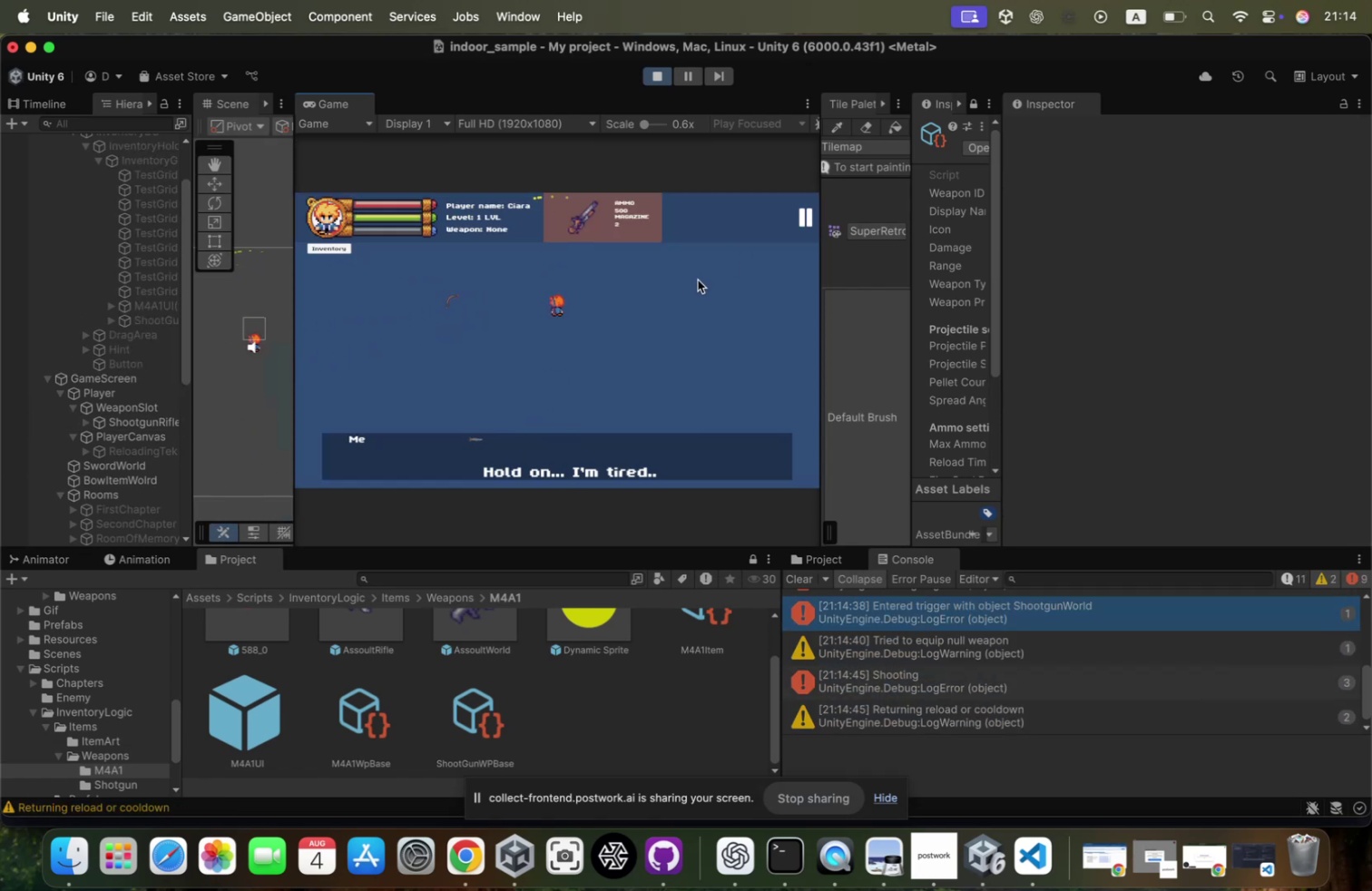 
key(D)
 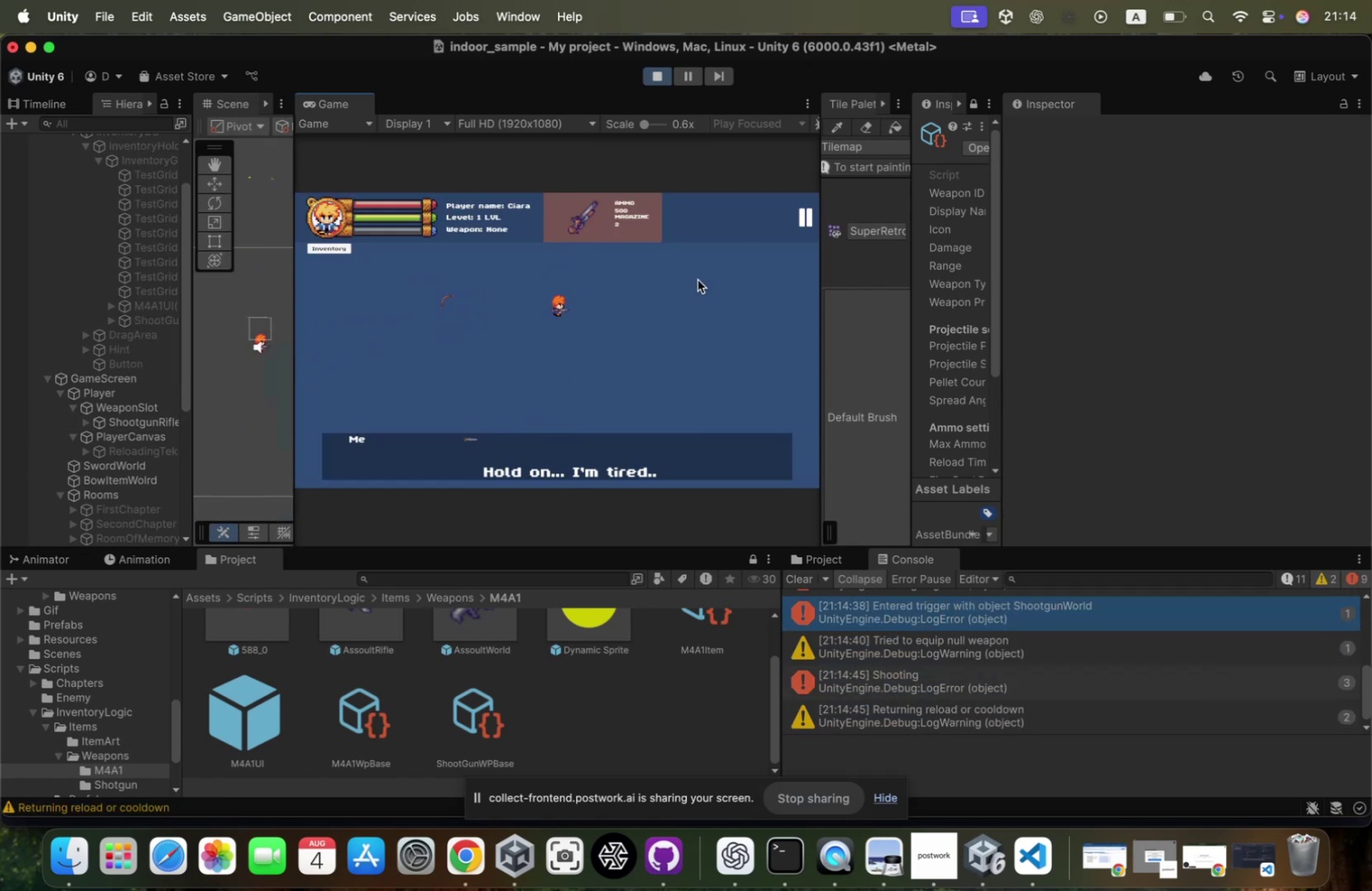 
left_click([698, 279])
 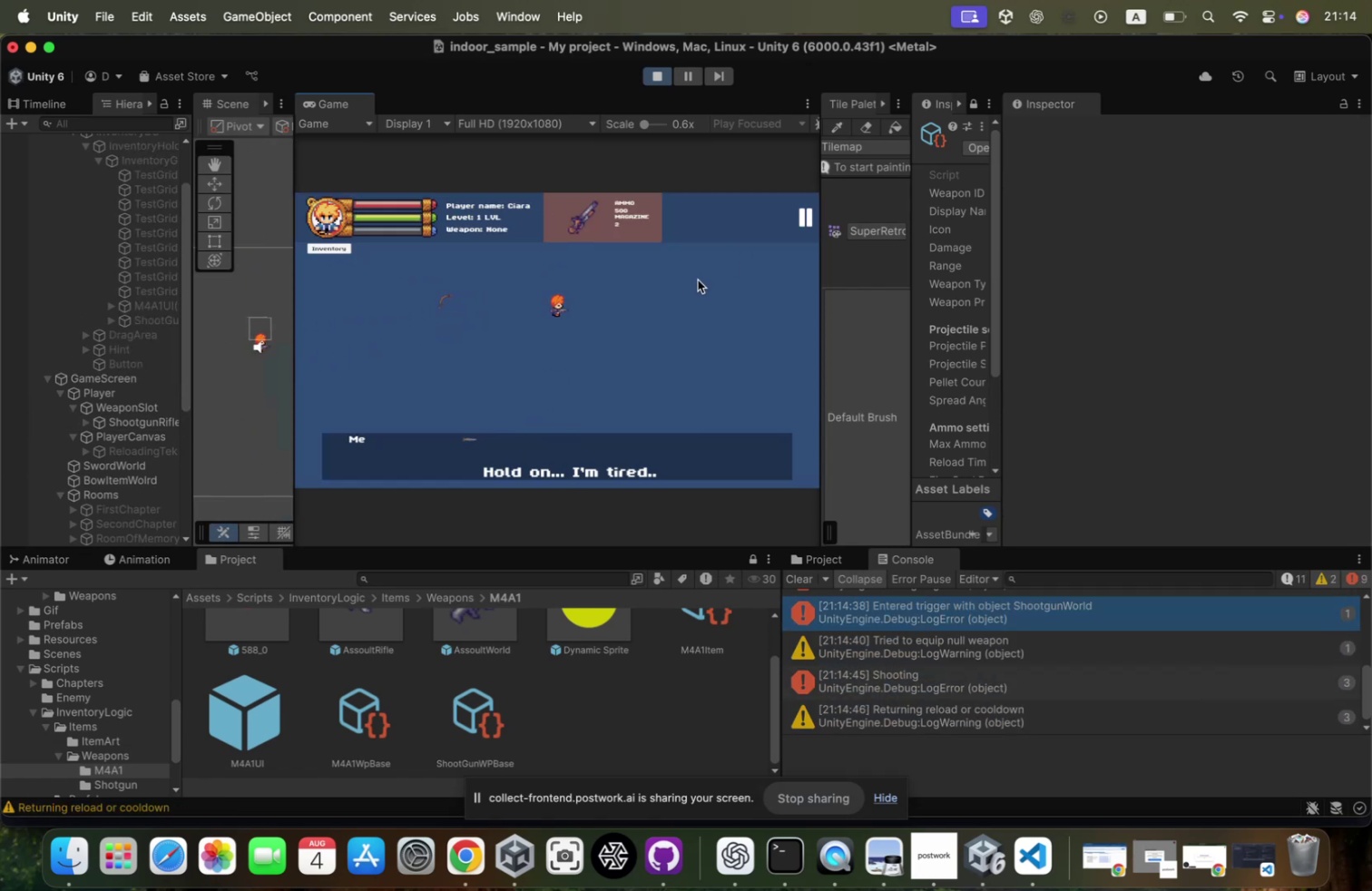 
left_click([698, 279])
 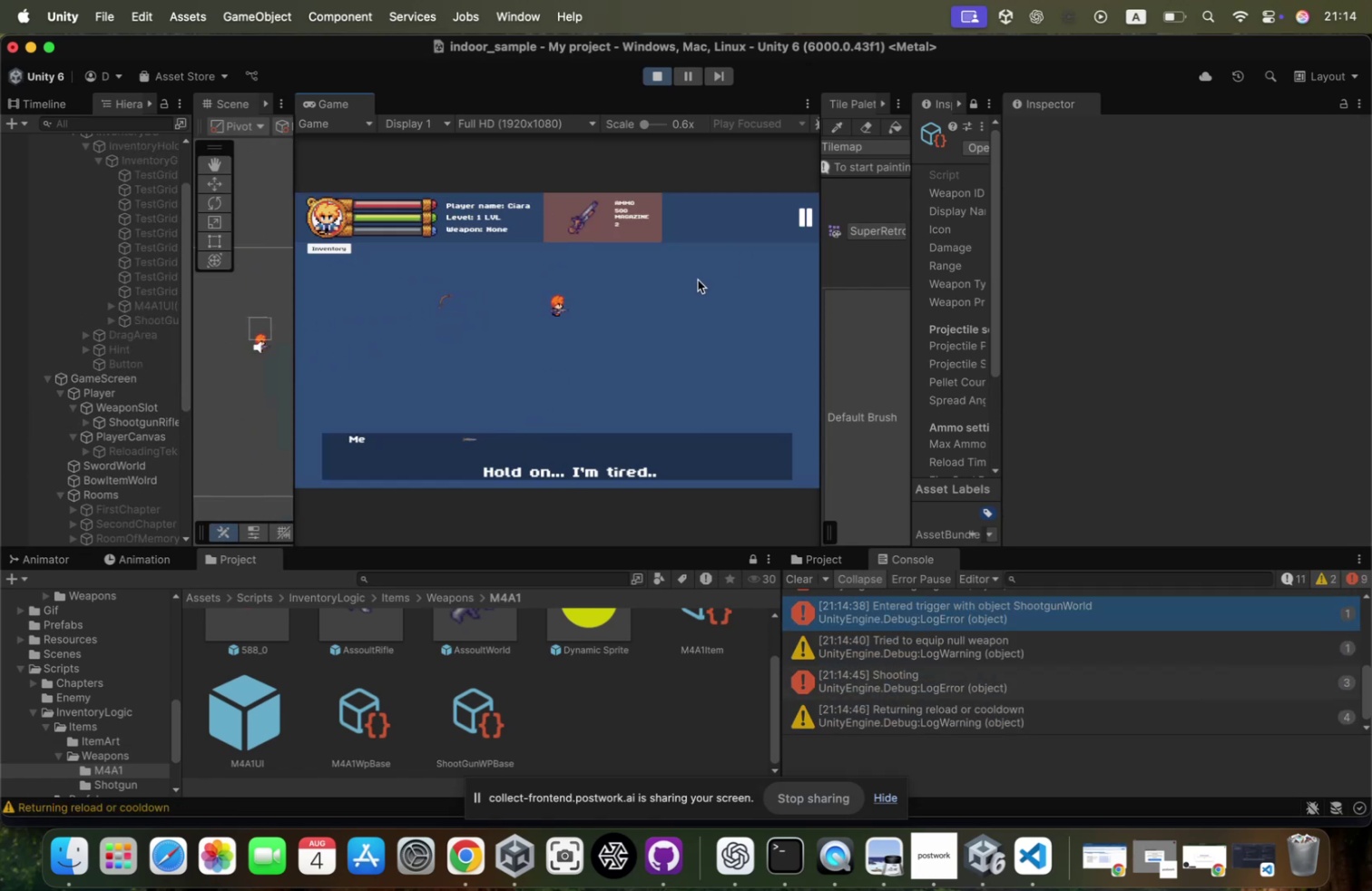 
left_click([698, 279])
 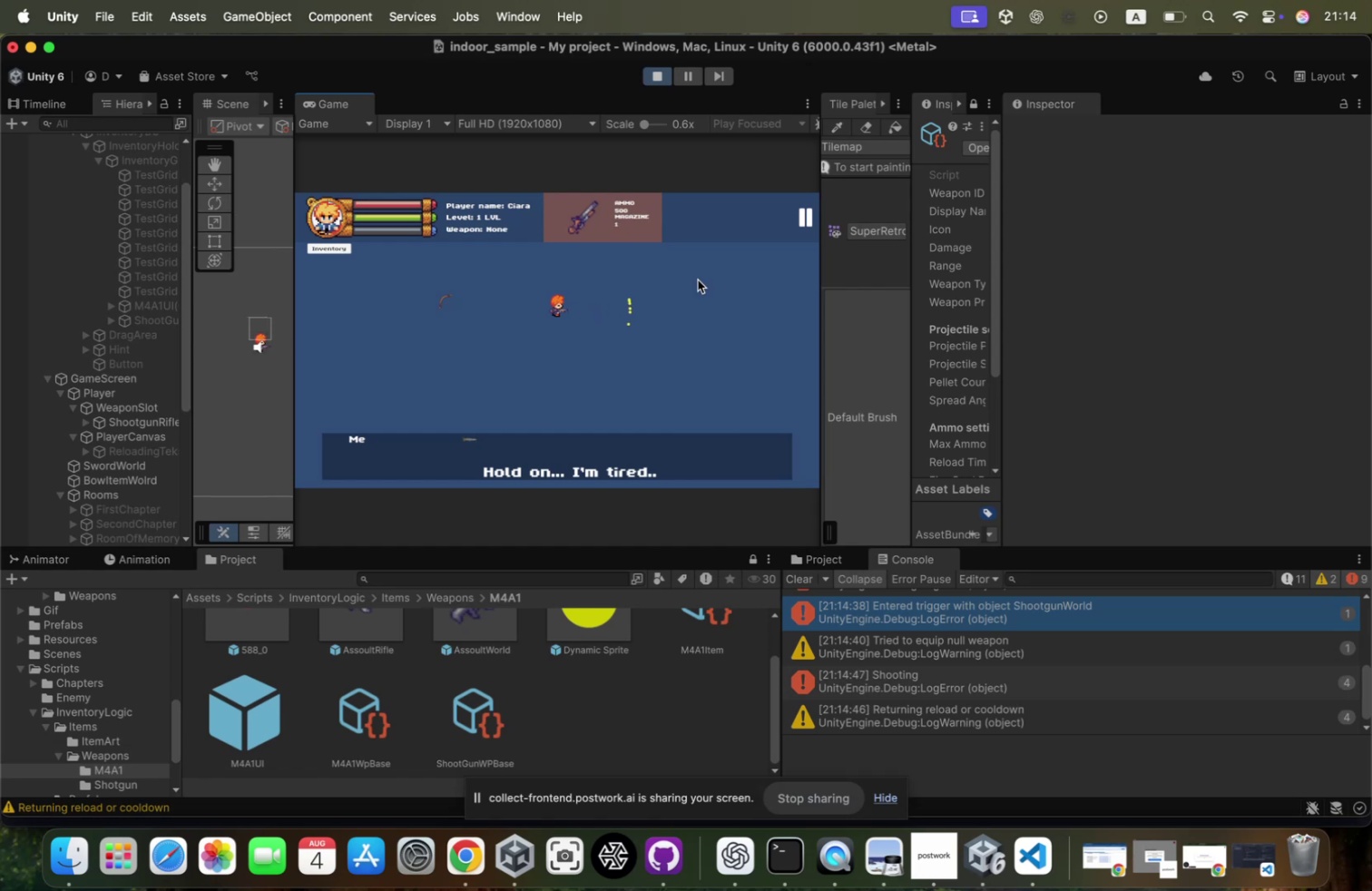 
key(R)
 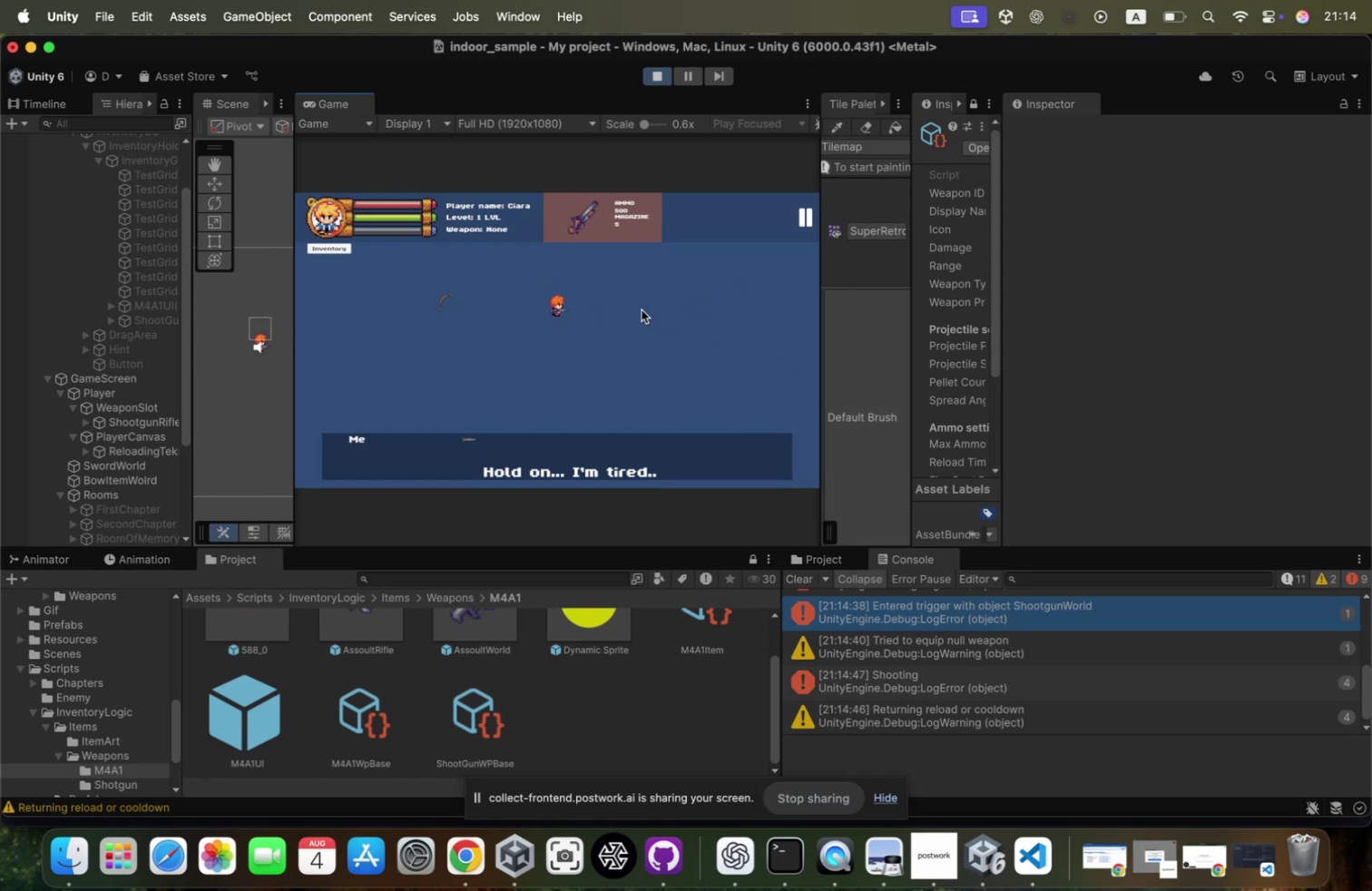 
triple_click([642, 309])
 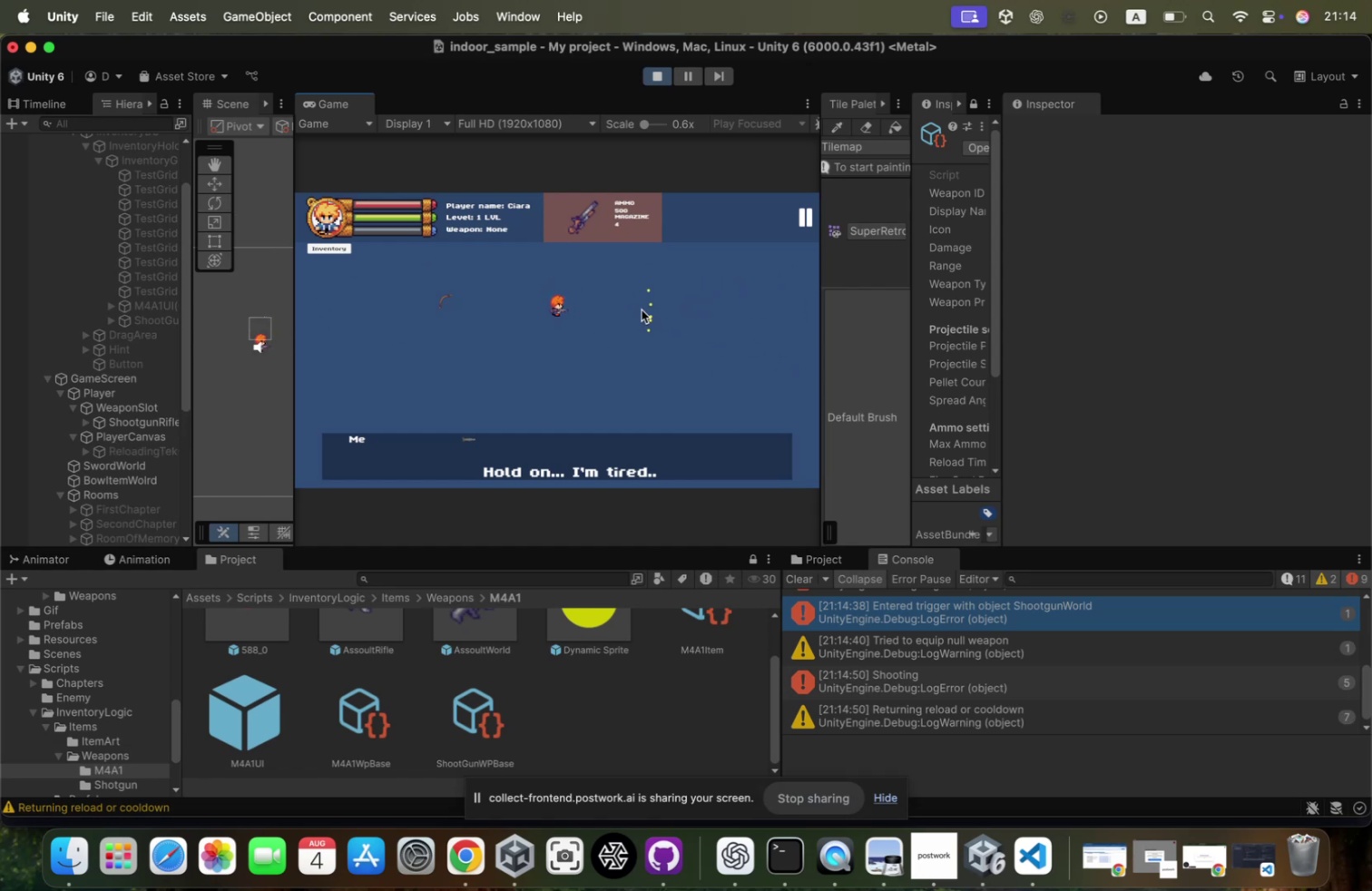 
triple_click([642, 309])
 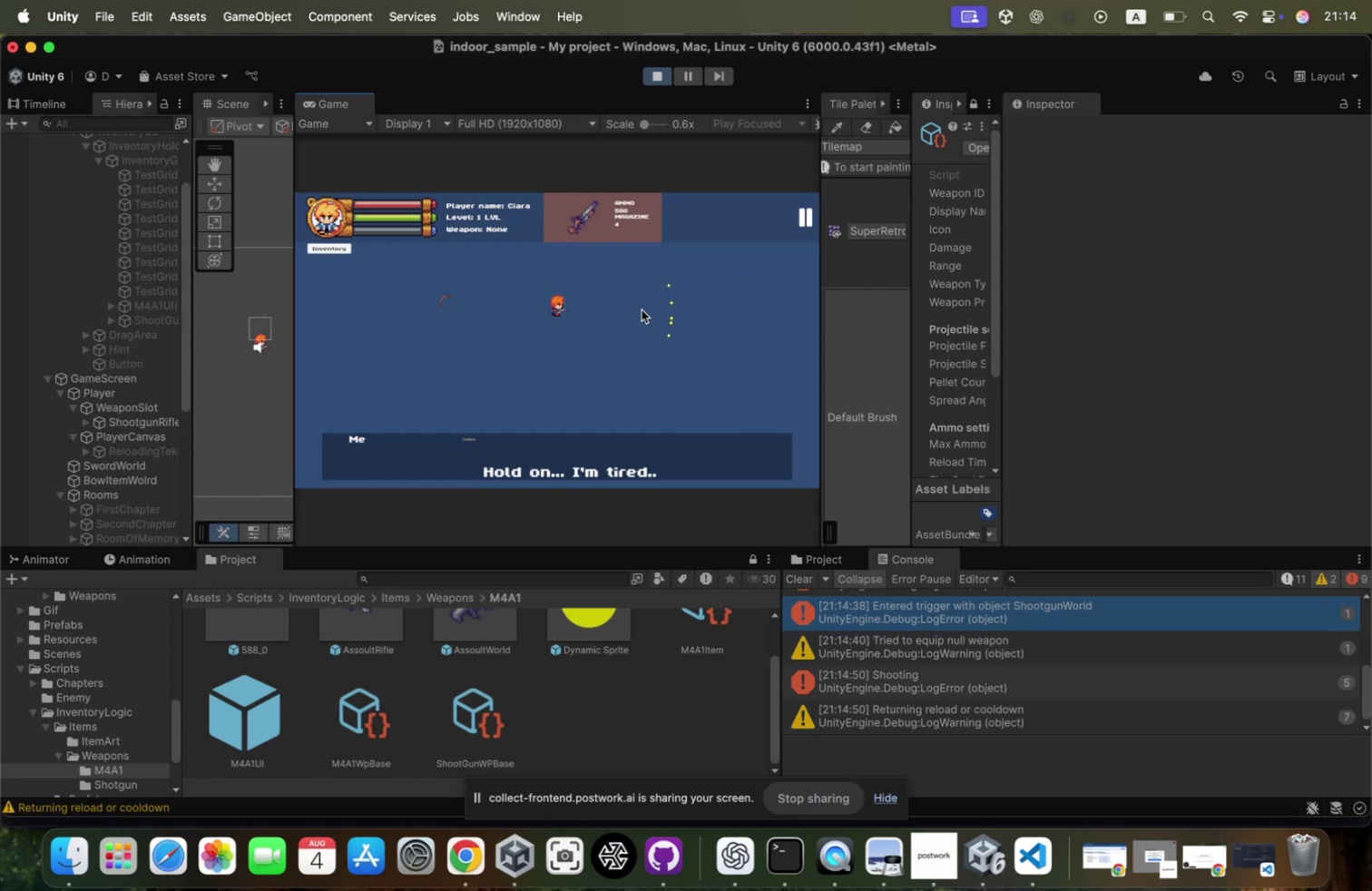 
triple_click([642, 309])
 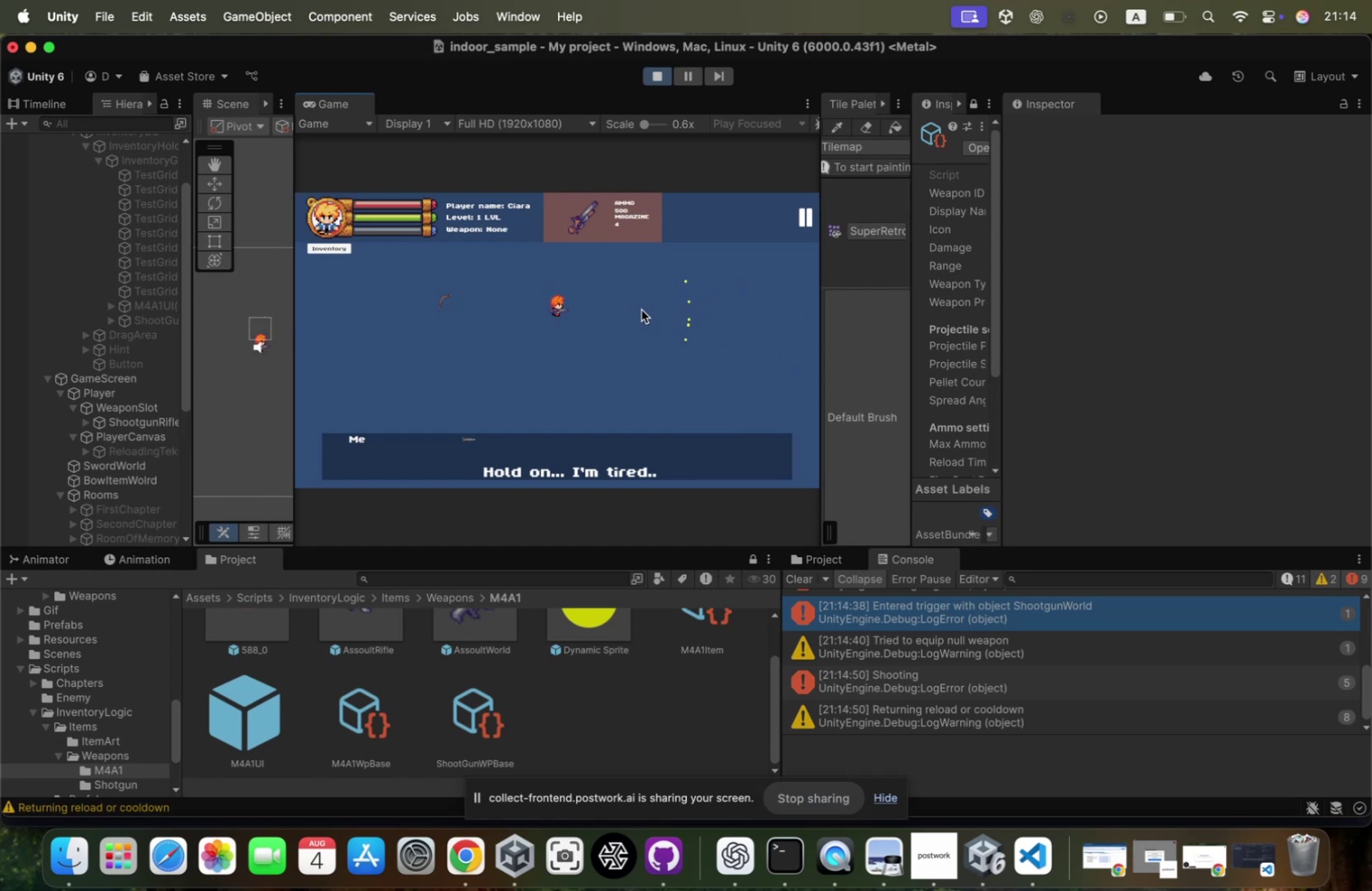 
triple_click([642, 309])
 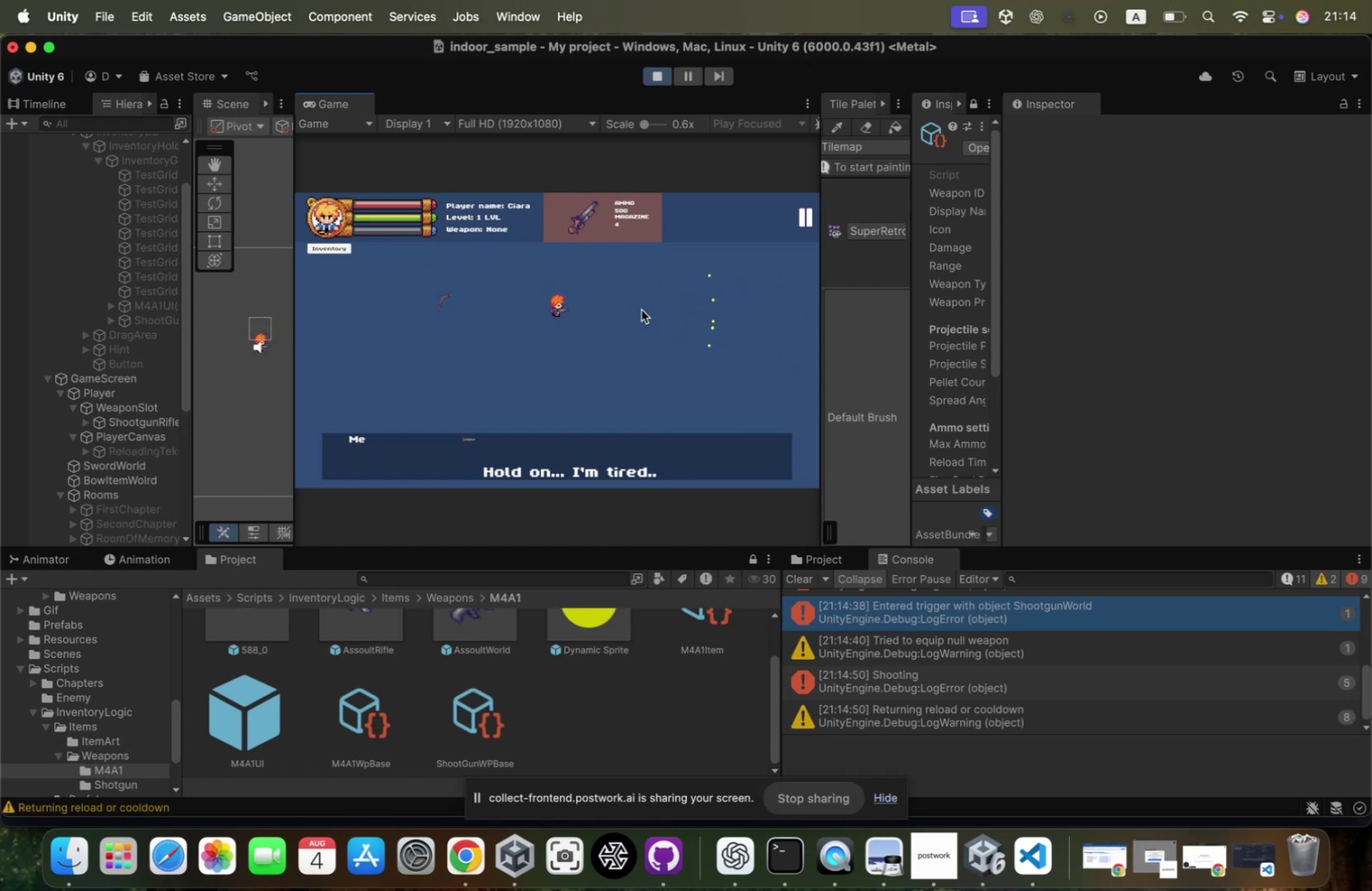 
triple_click([642, 309])
 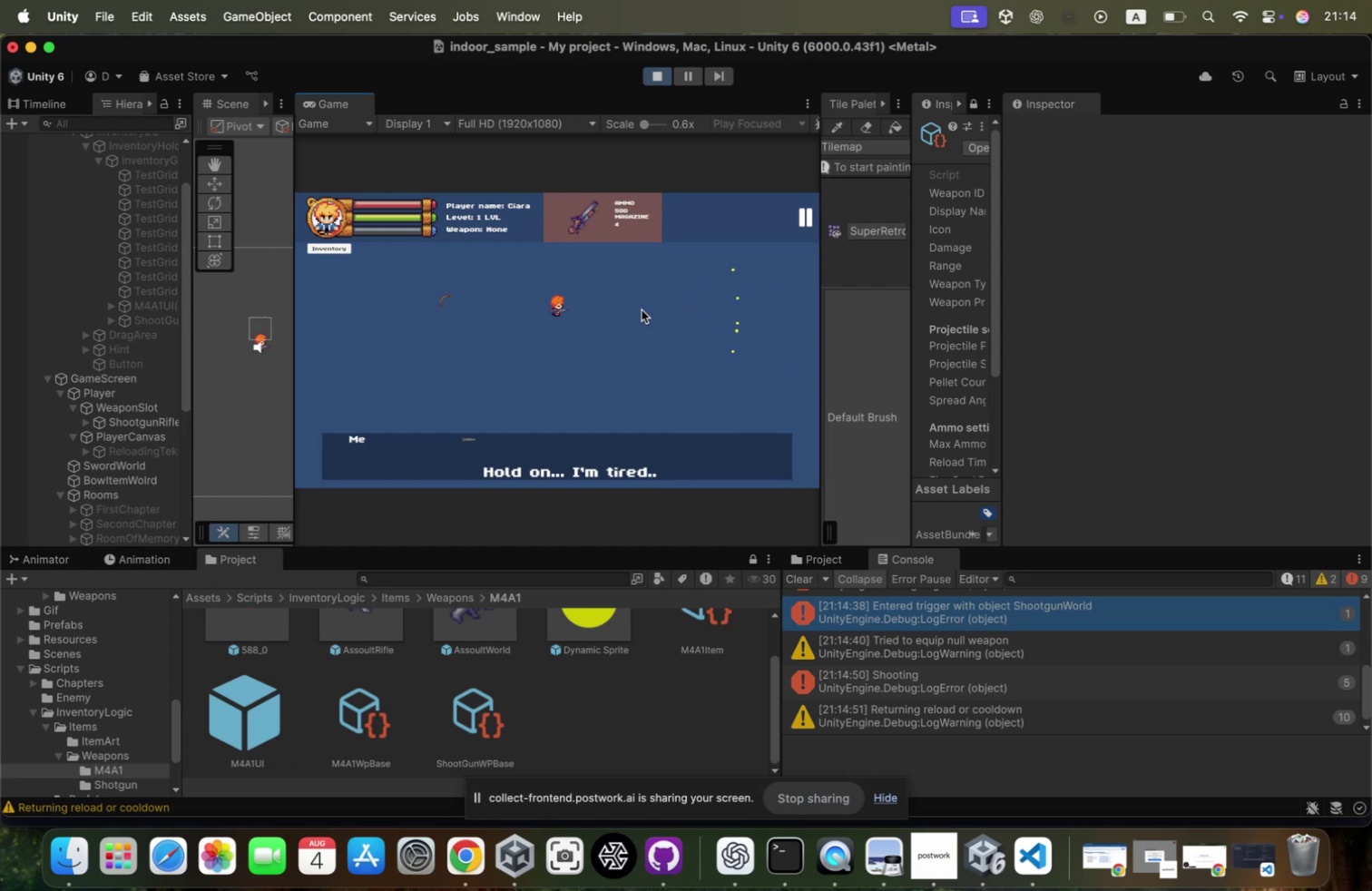 
triple_click([642, 309])
 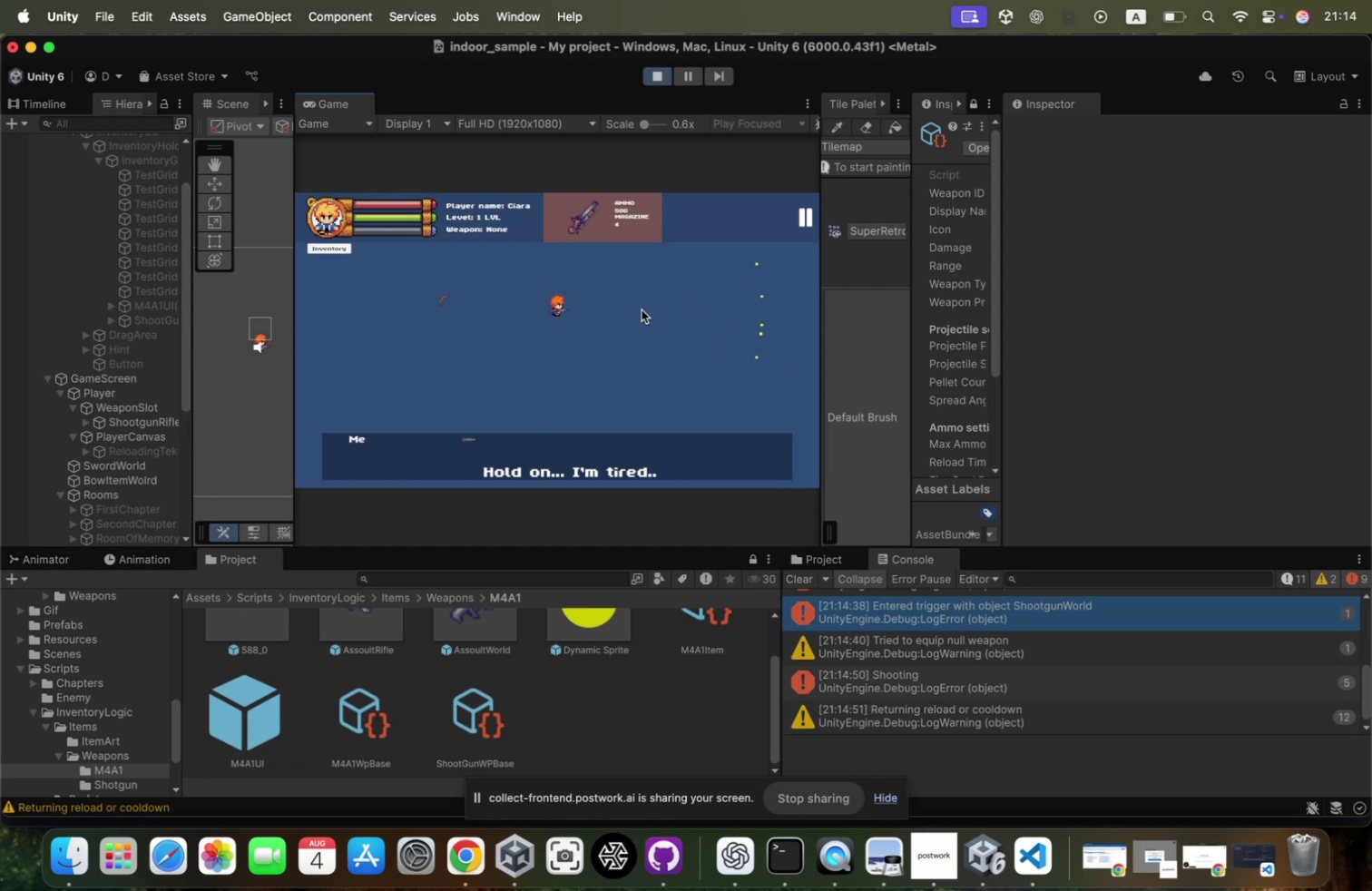 
triple_click([642, 309])
 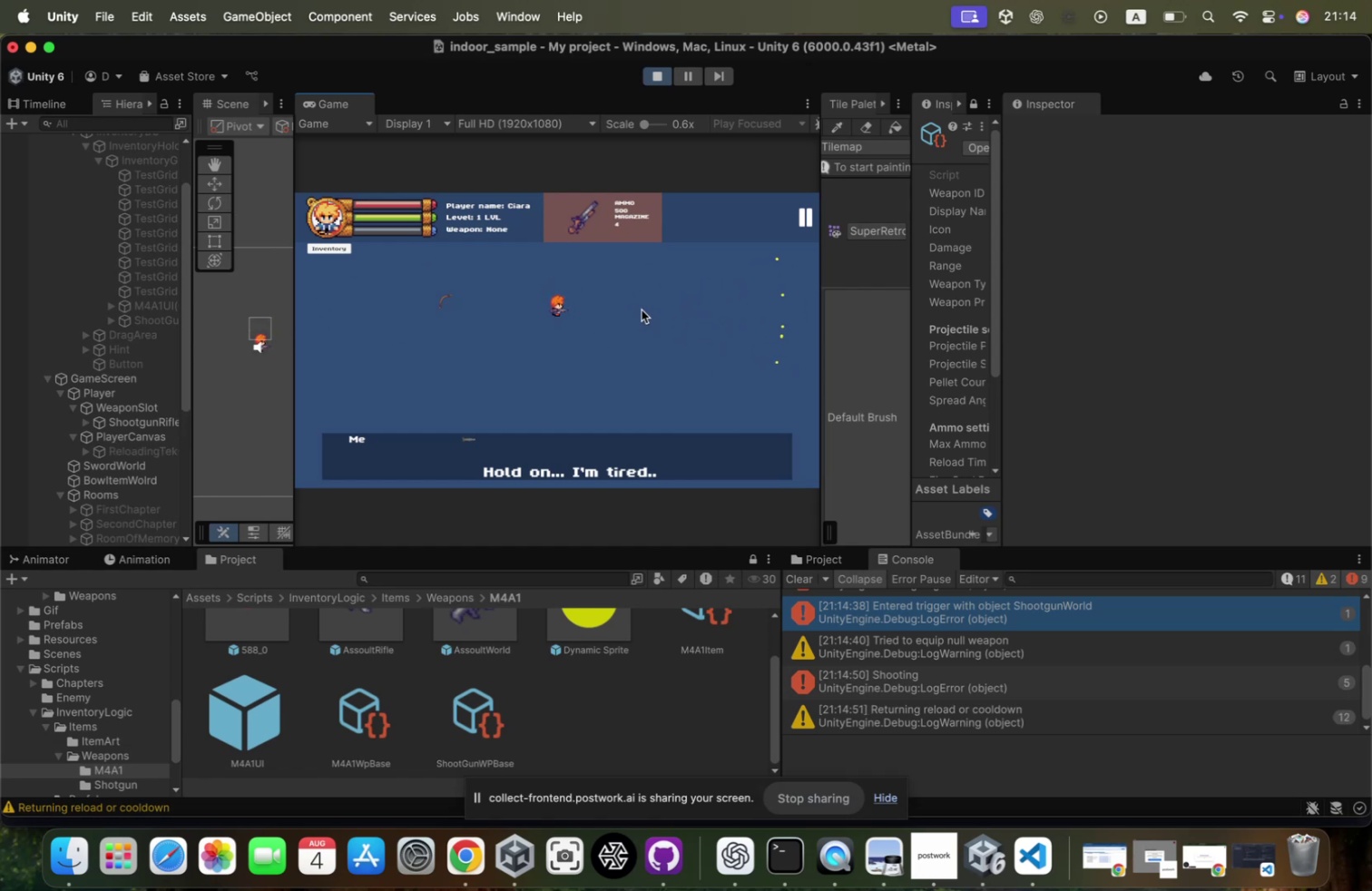 
triple_click([642, 309])
 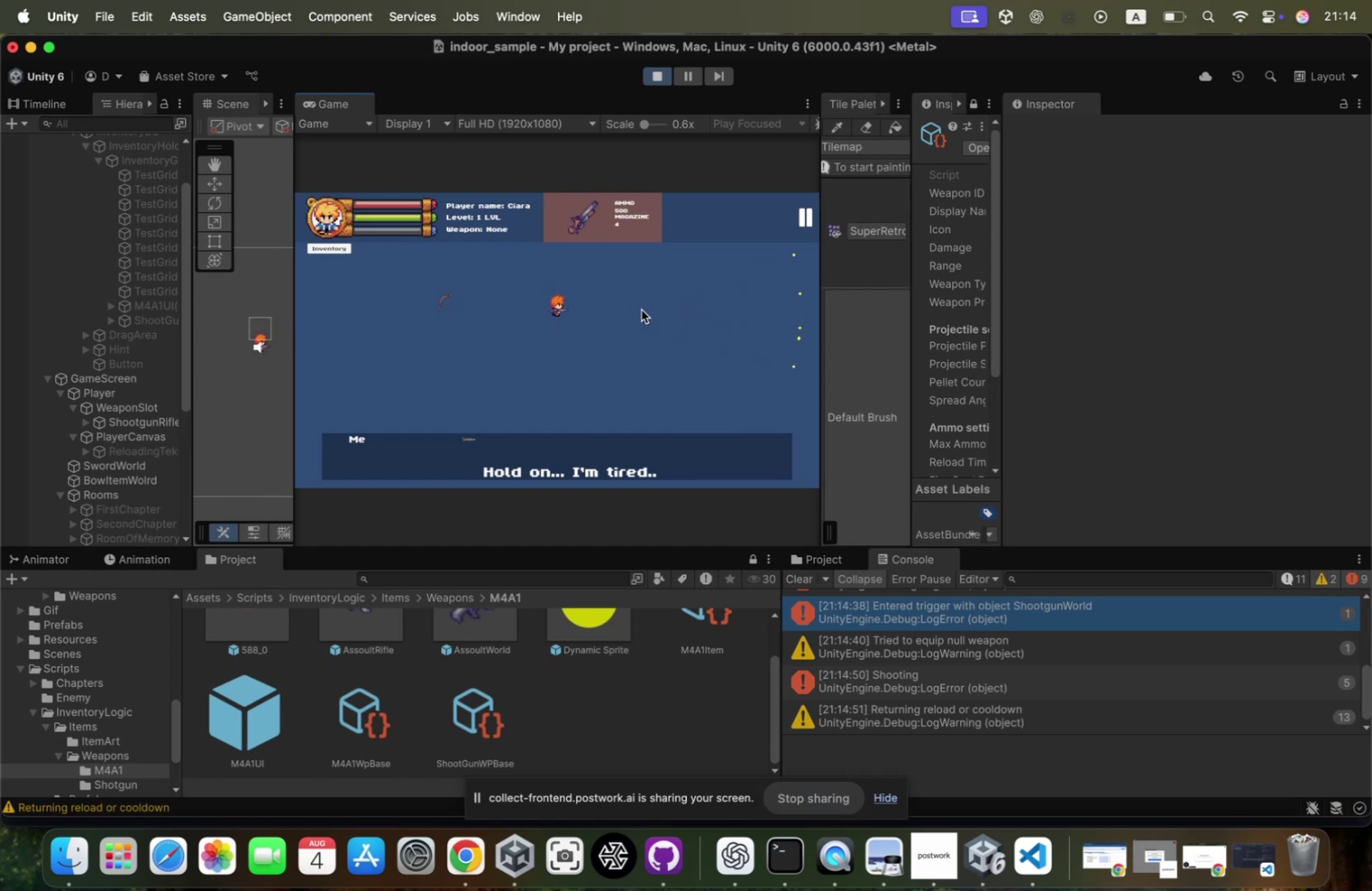 
triple_click([642, 309])
 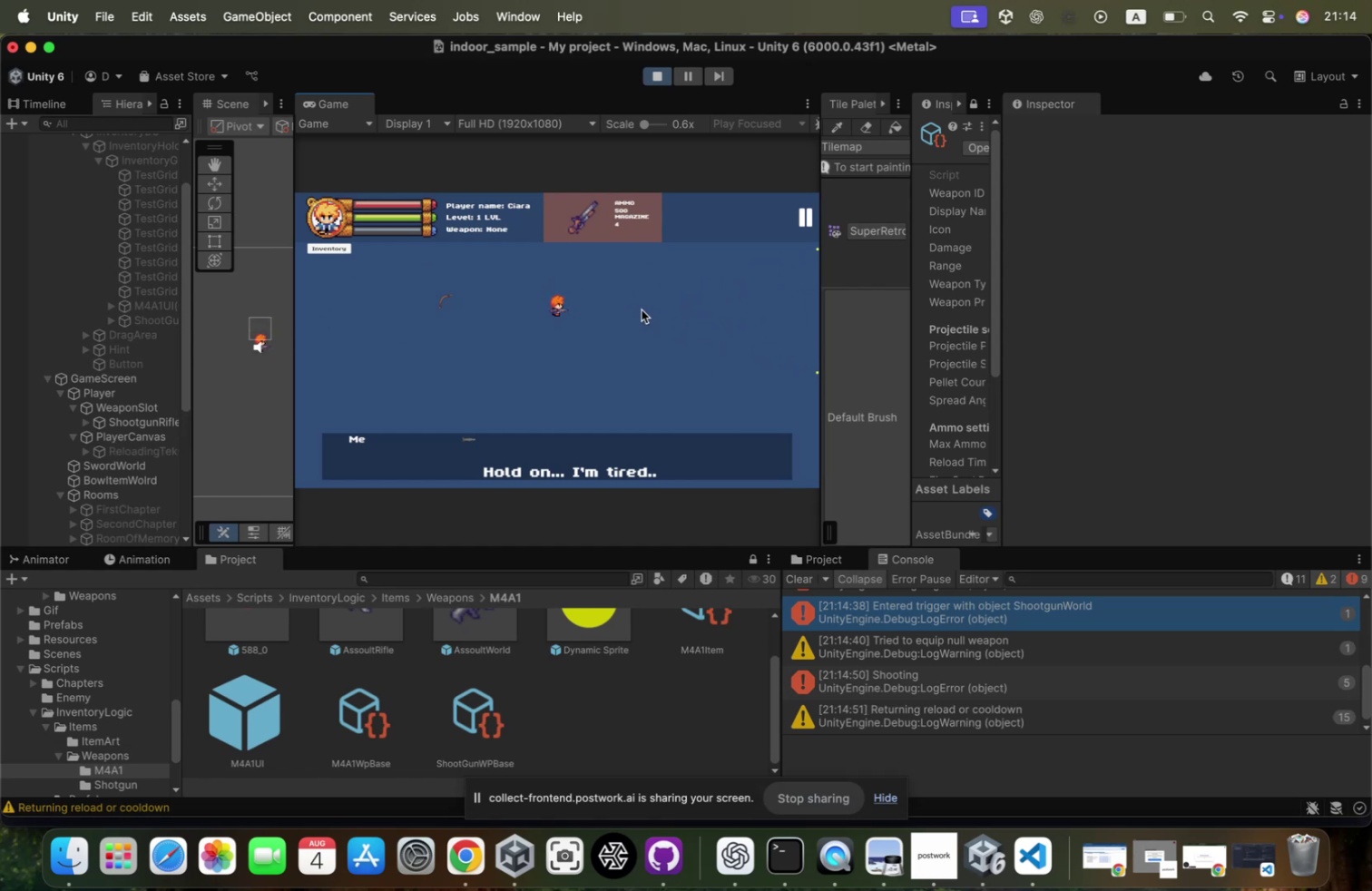 
triple_click([642, 309])
 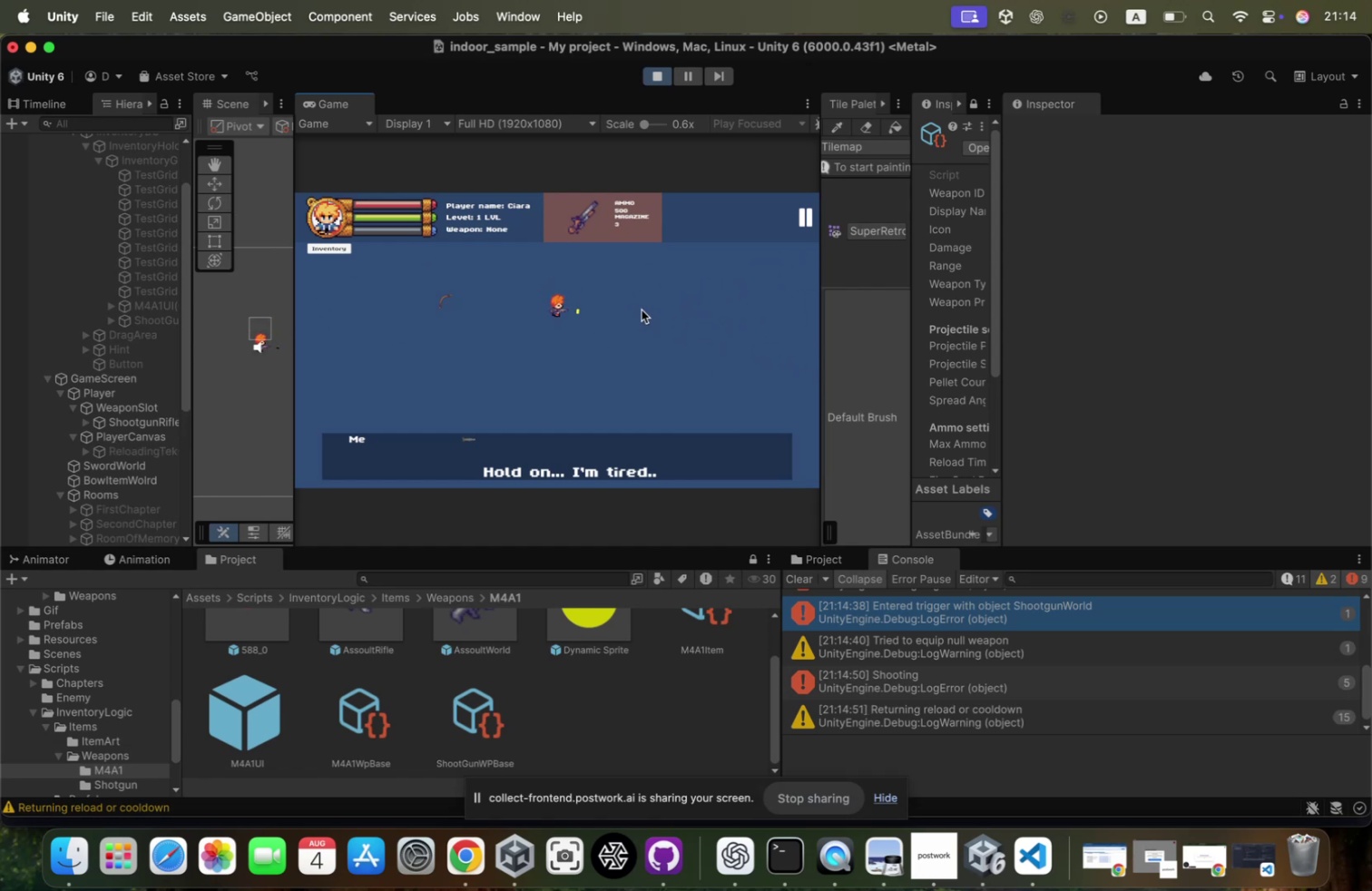 
triple_click([642, 309])
 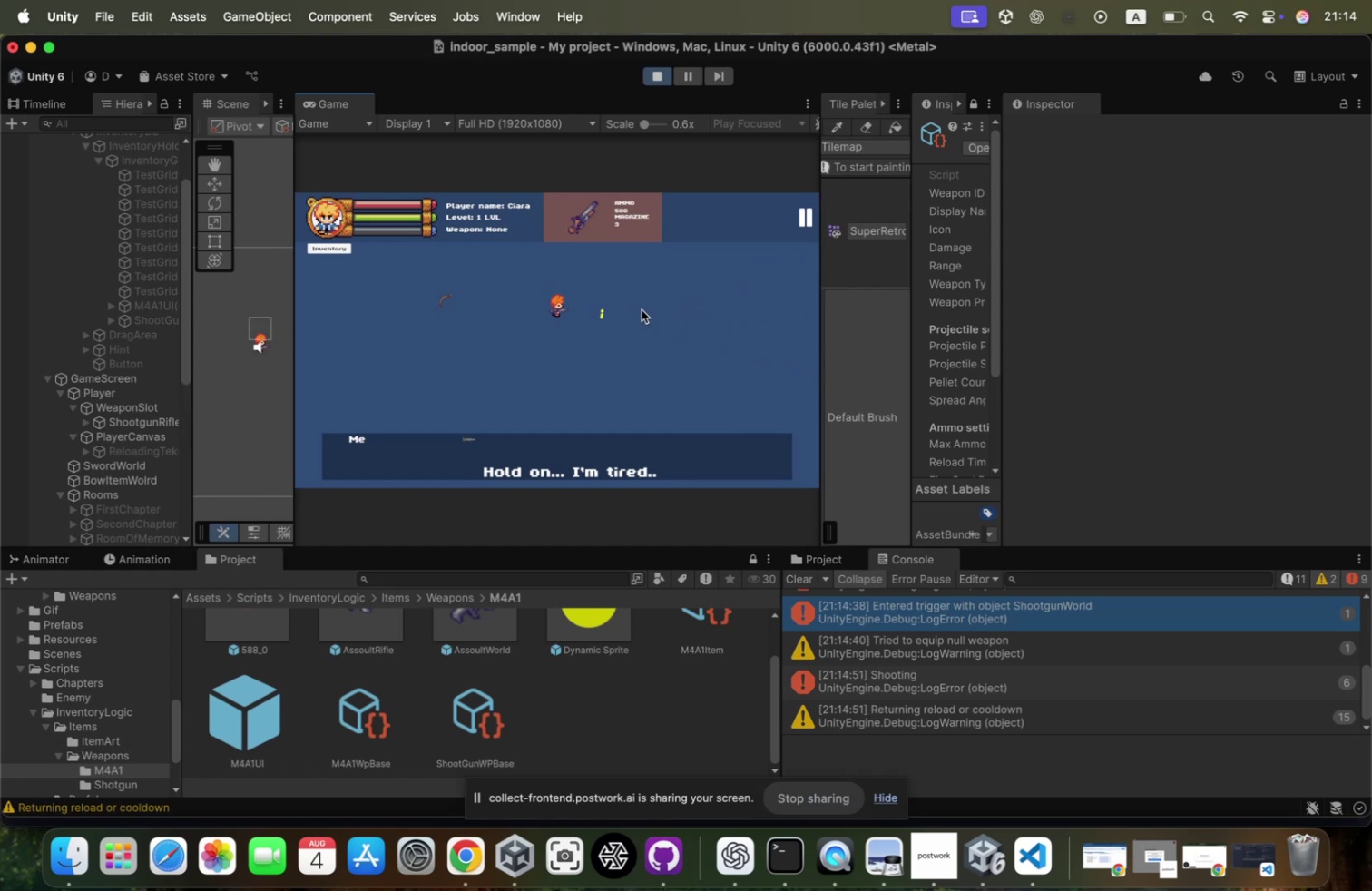 
triple_click([642, 309])
 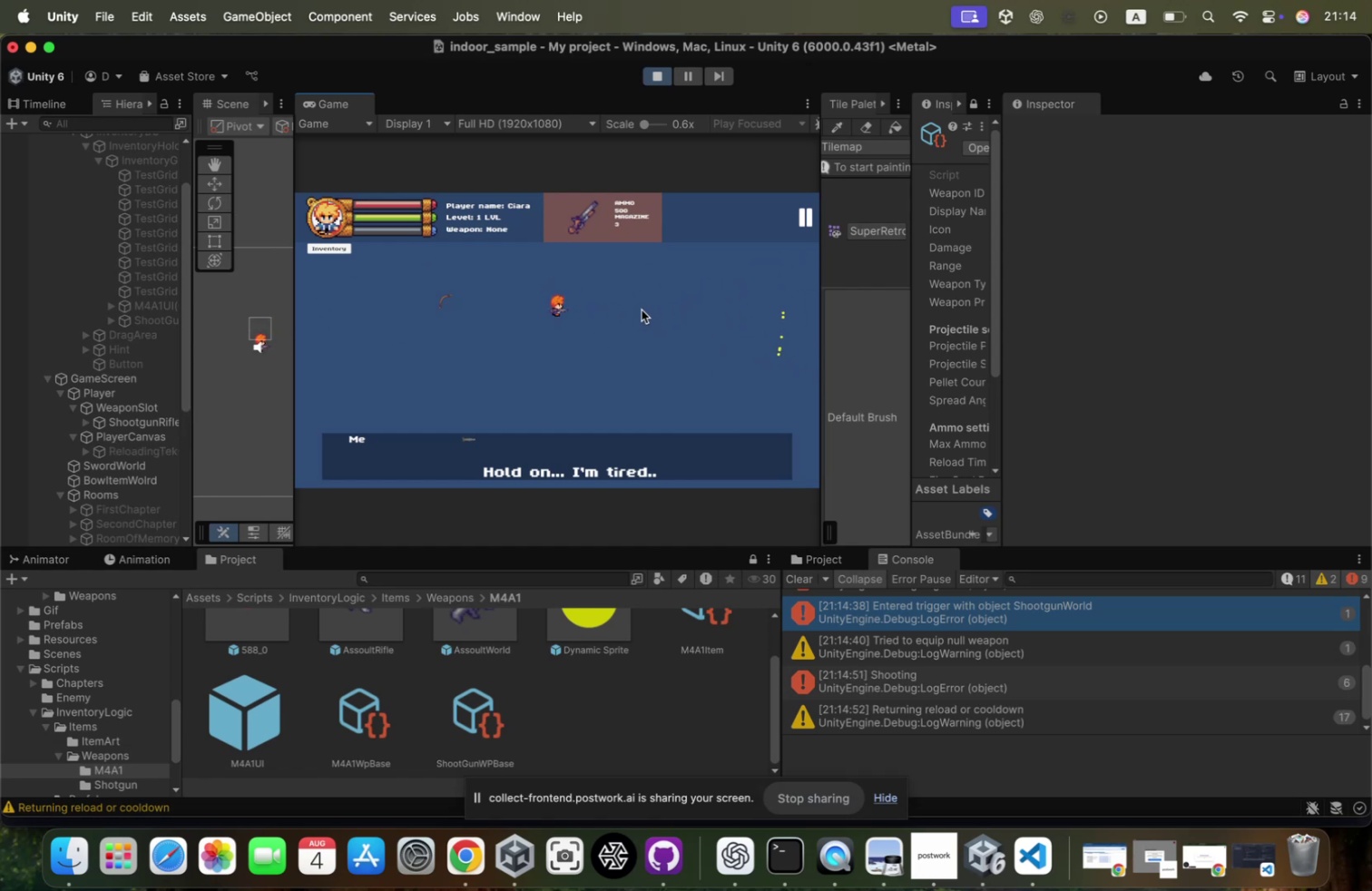 
left_click([642, 309])
 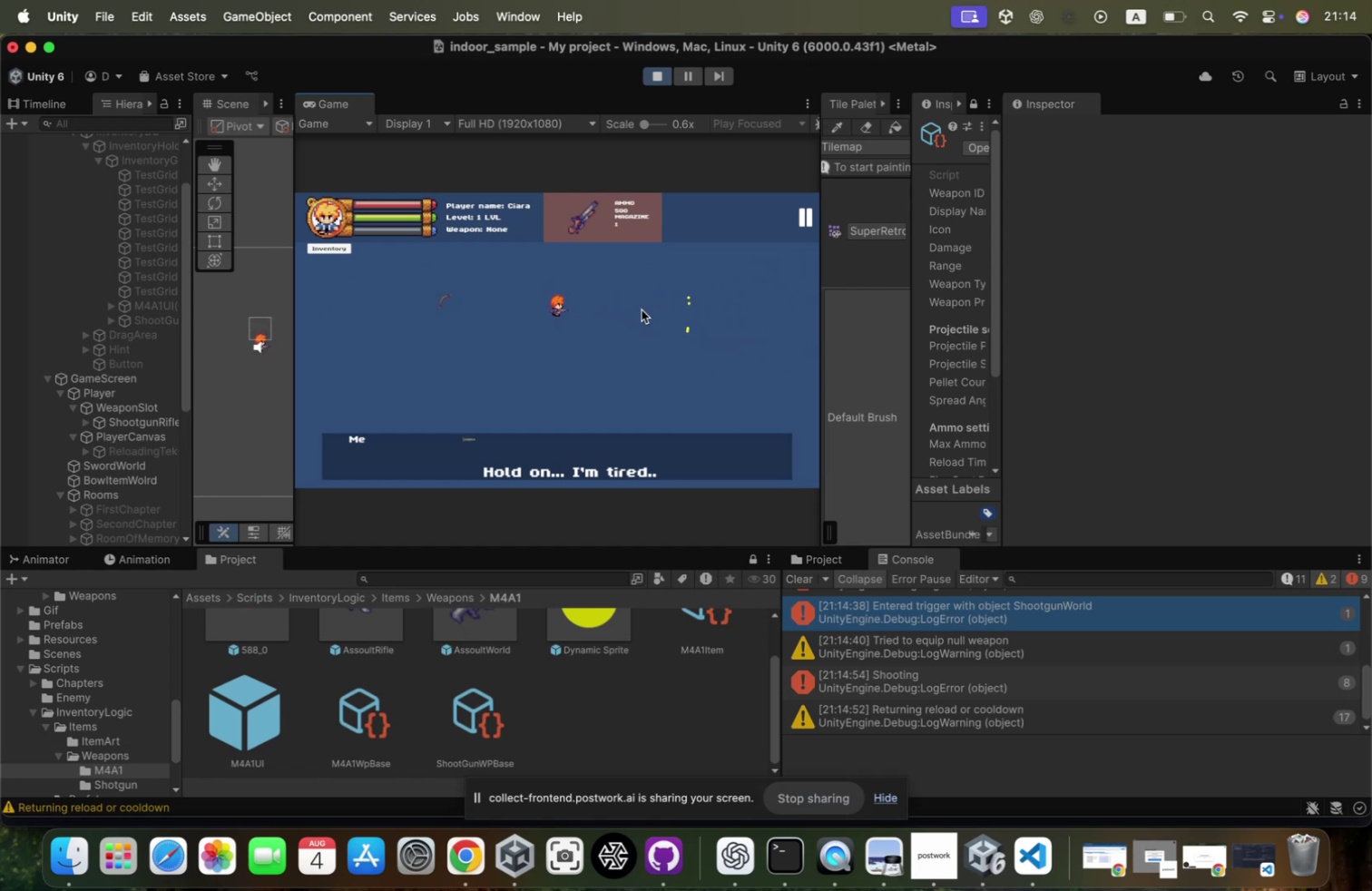 
left_click([642, 309])
 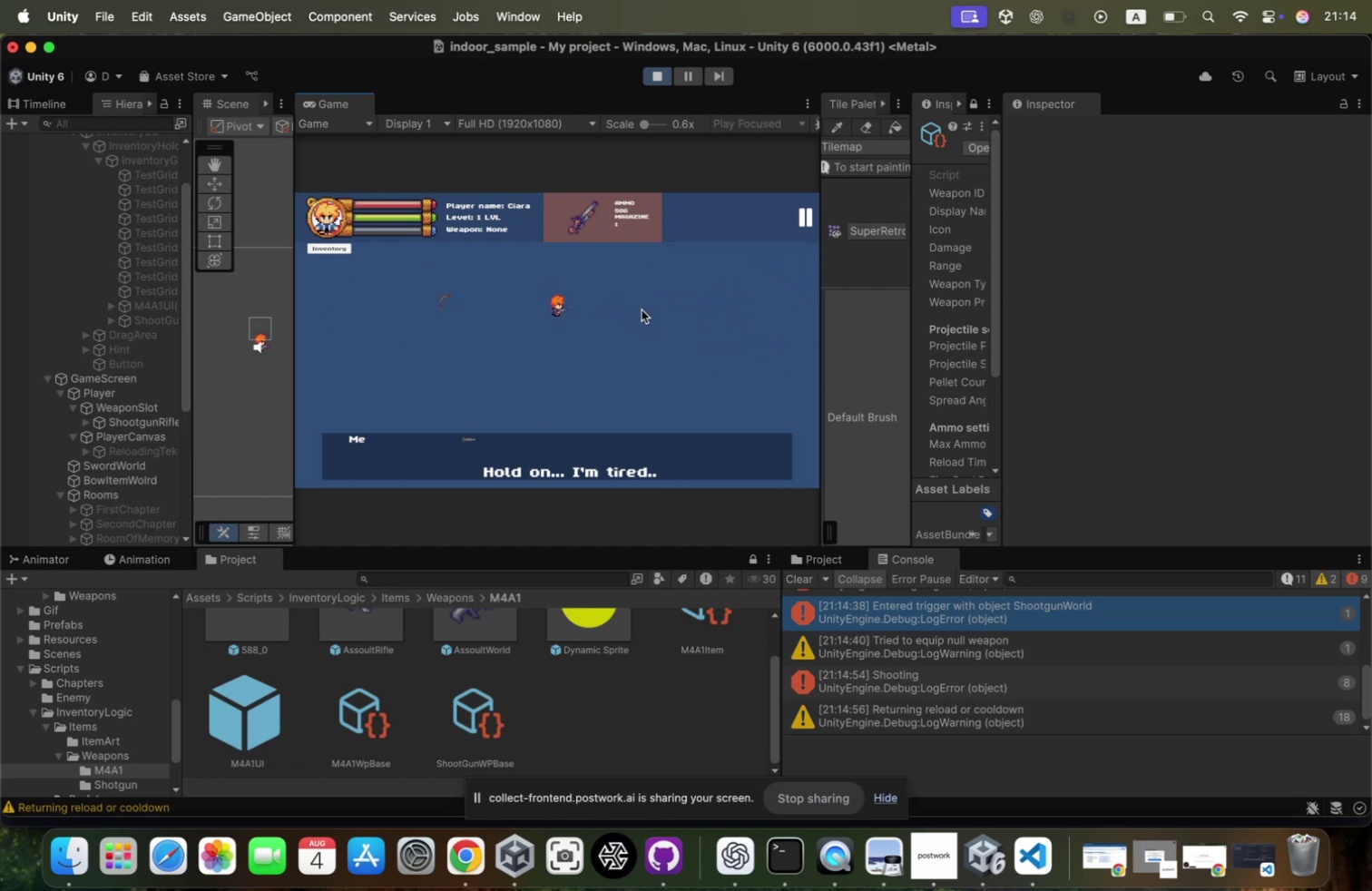 
left_click([642, 309])
 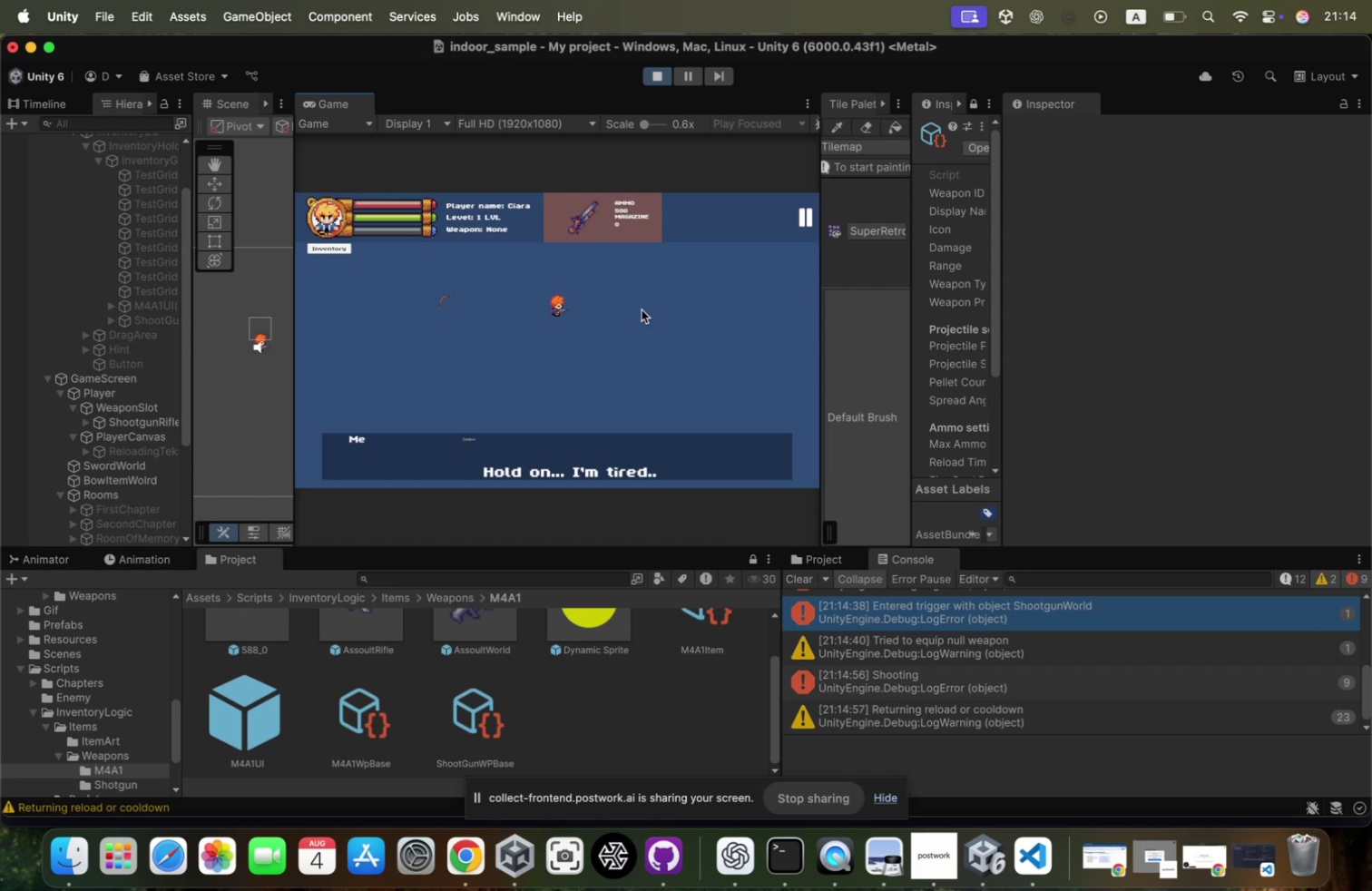 
type(ra)
 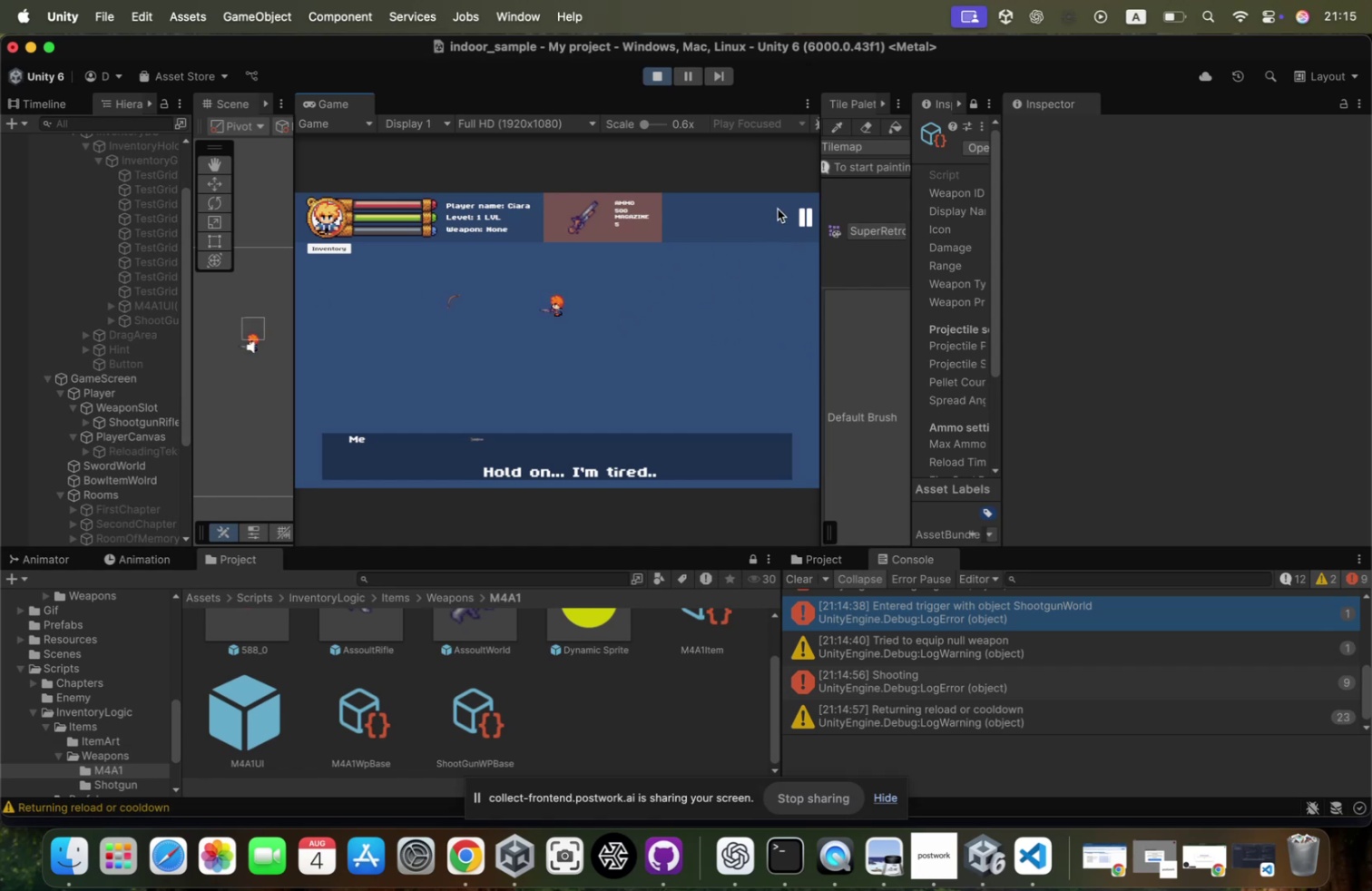 
left_click([796, 211])
 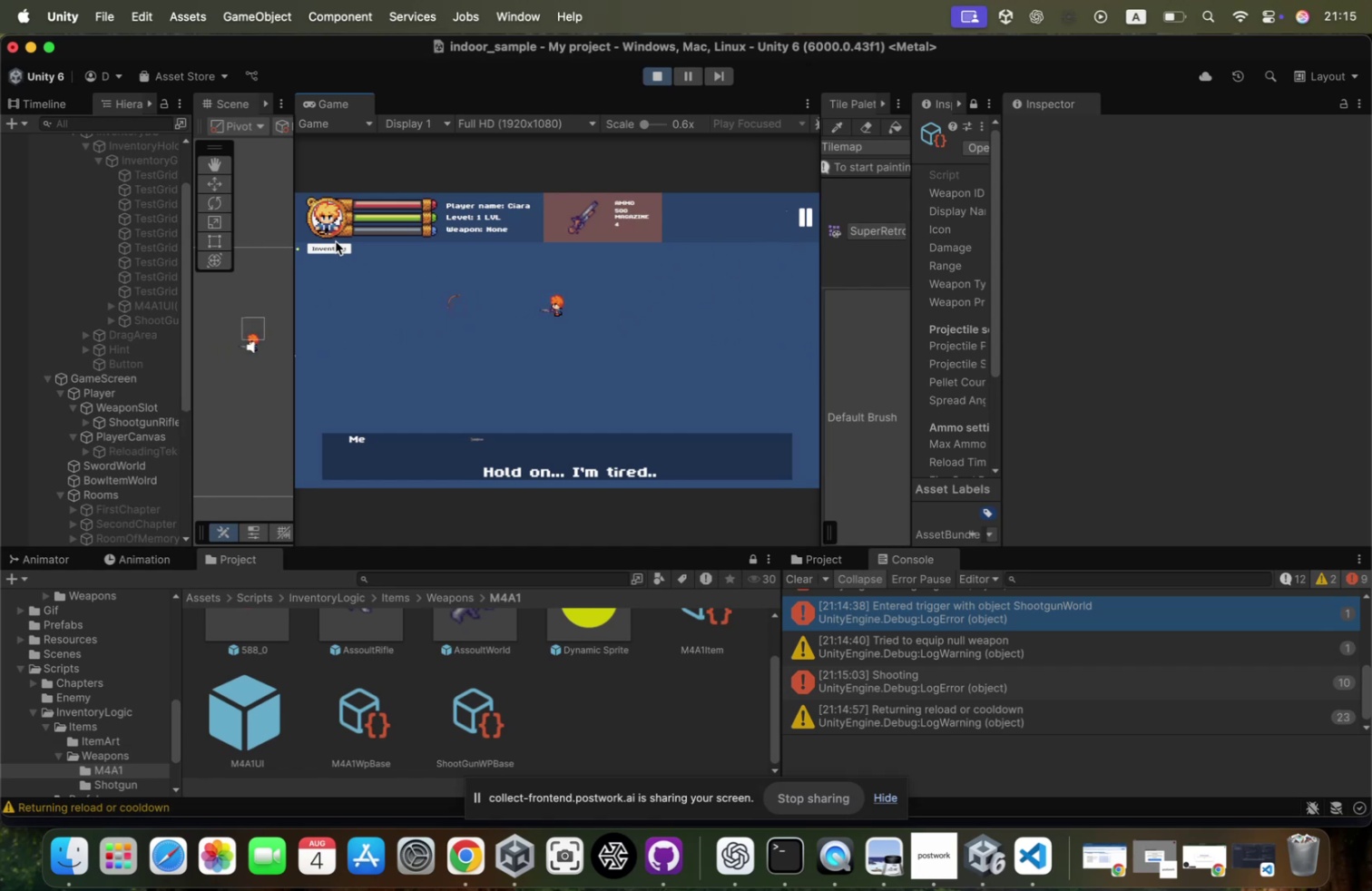 
left_click([336, 245])
 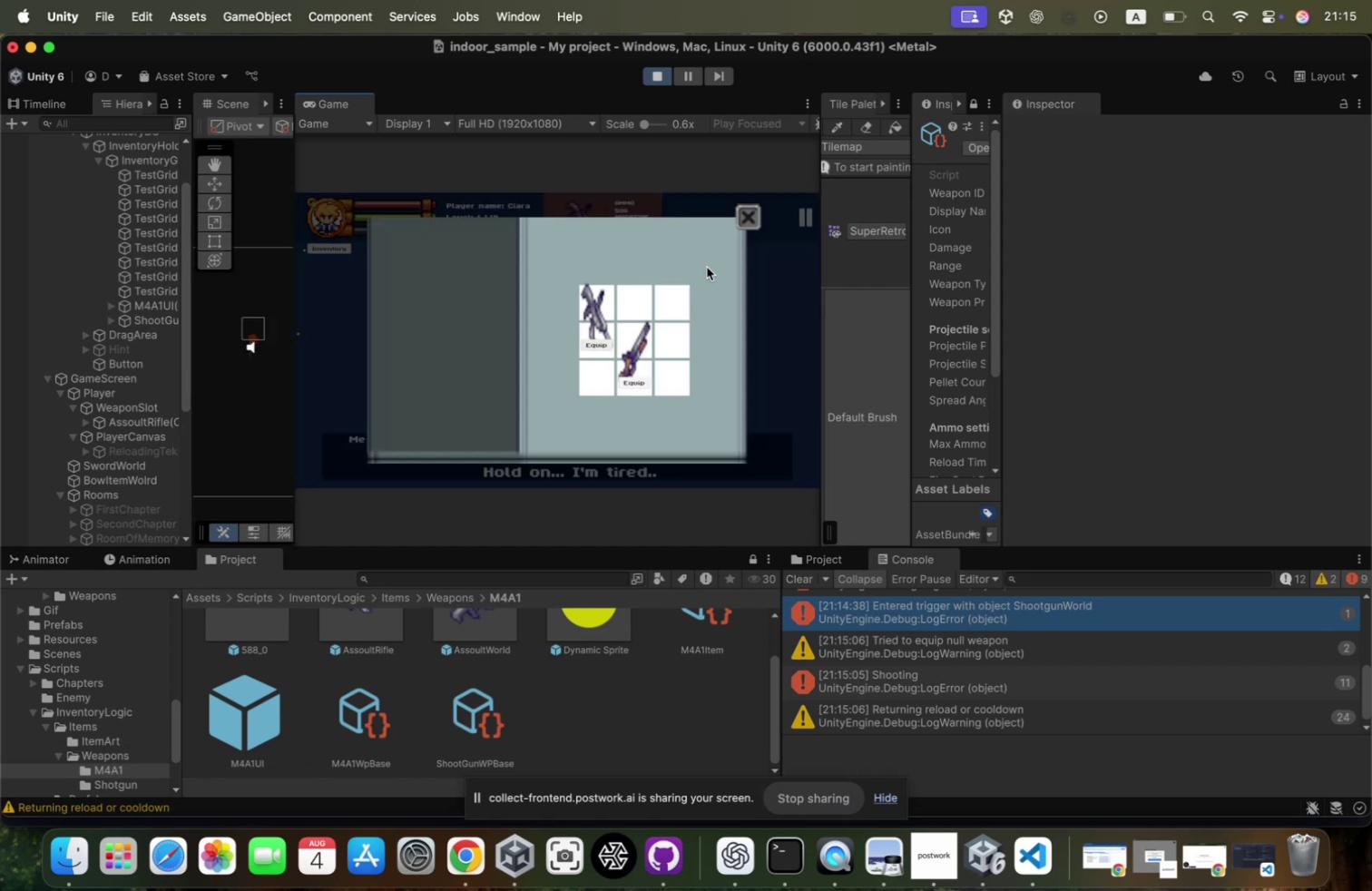 
left_click([741, 215])
 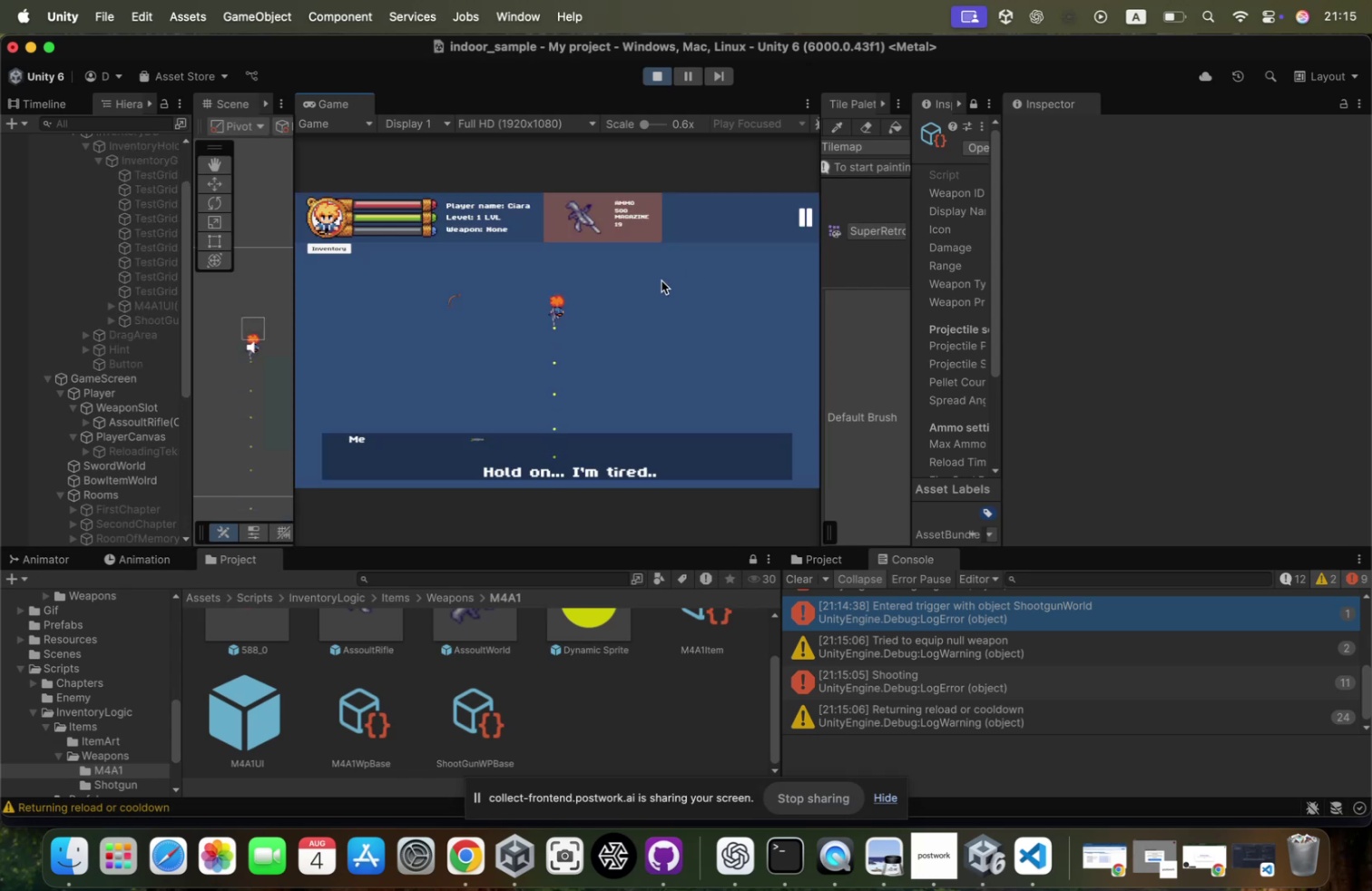 
type(dr)
 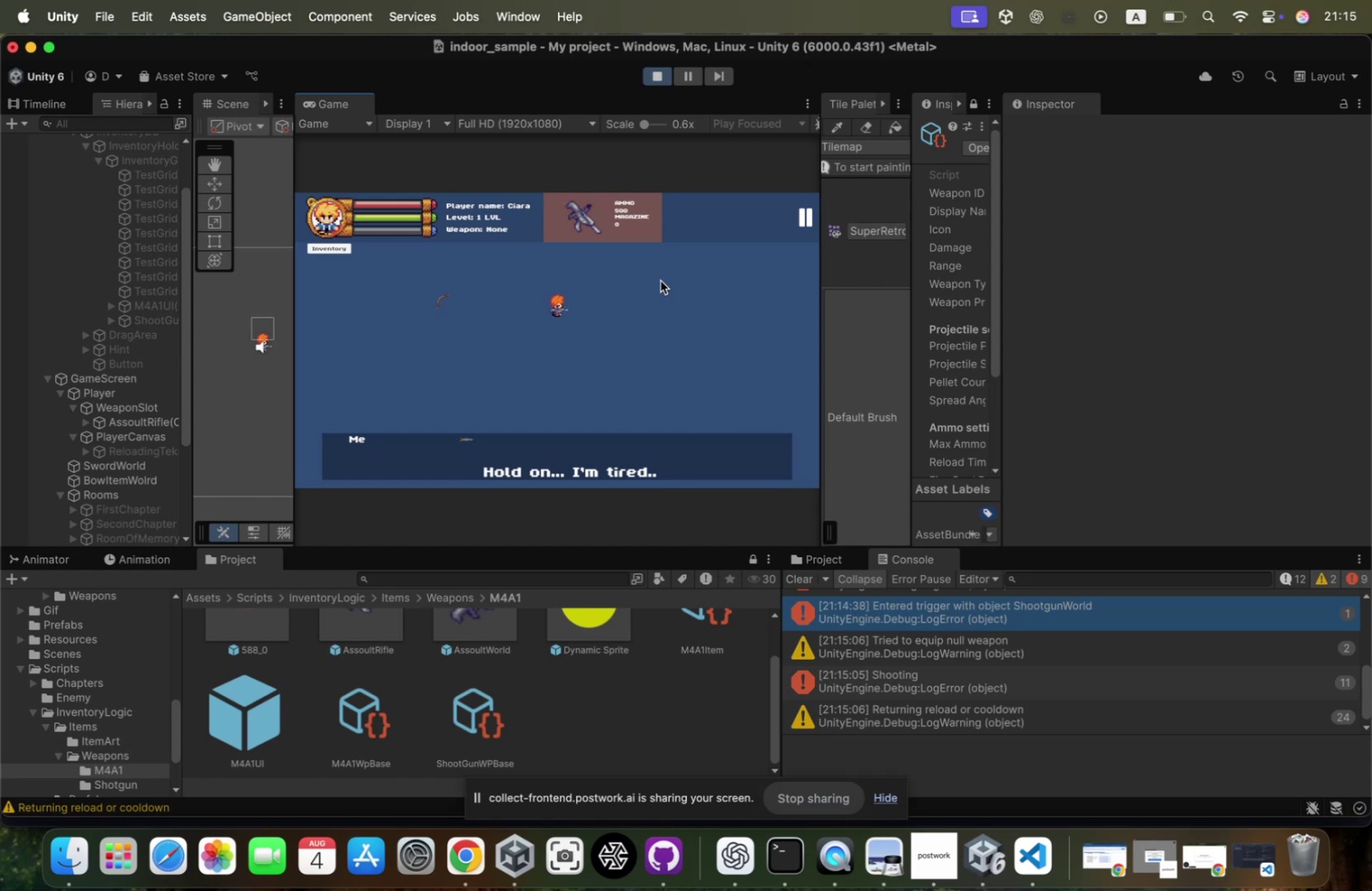 
wait(9.59)
 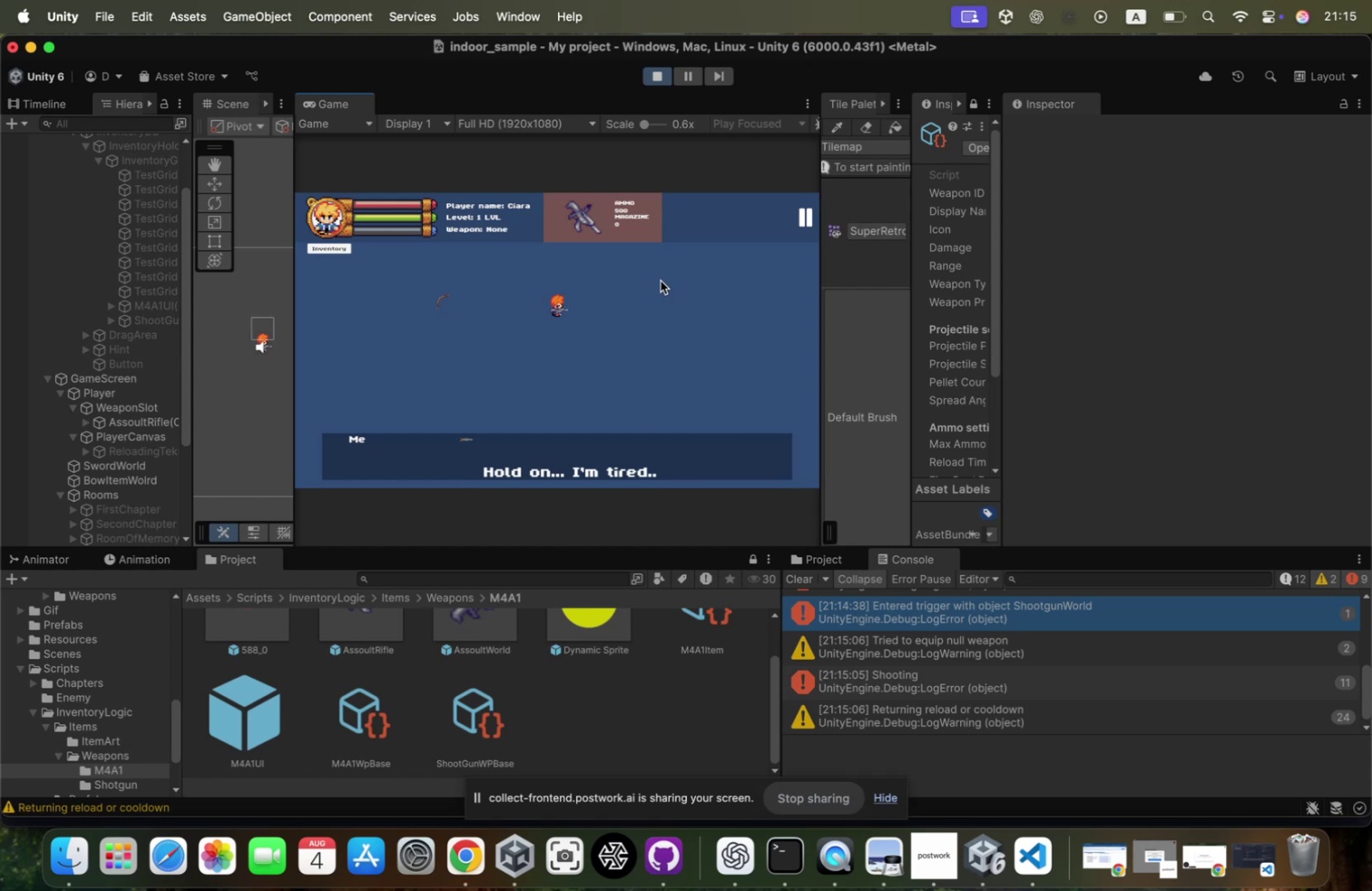 
type(rd)
 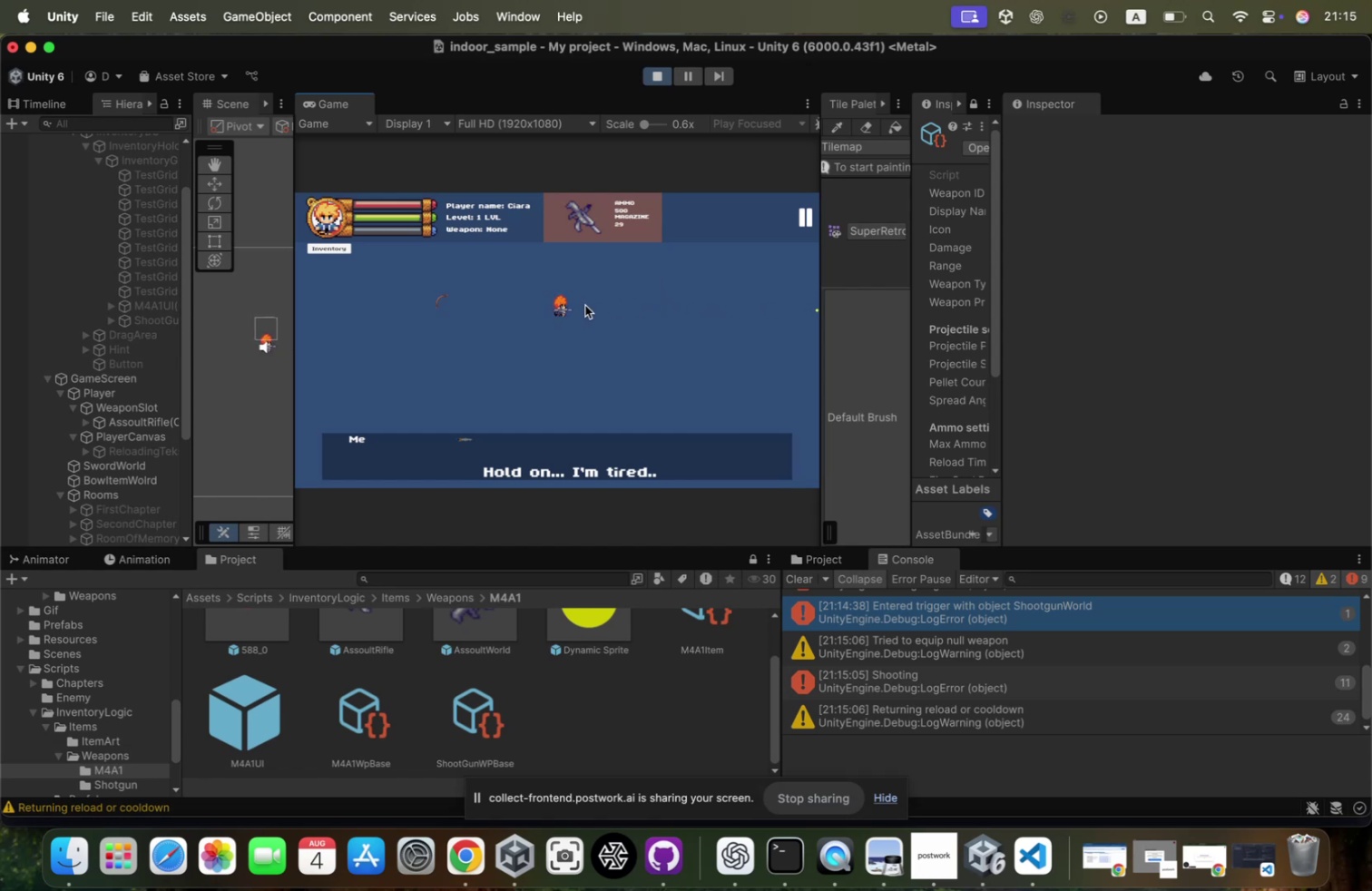 
left_click([585, 305])
 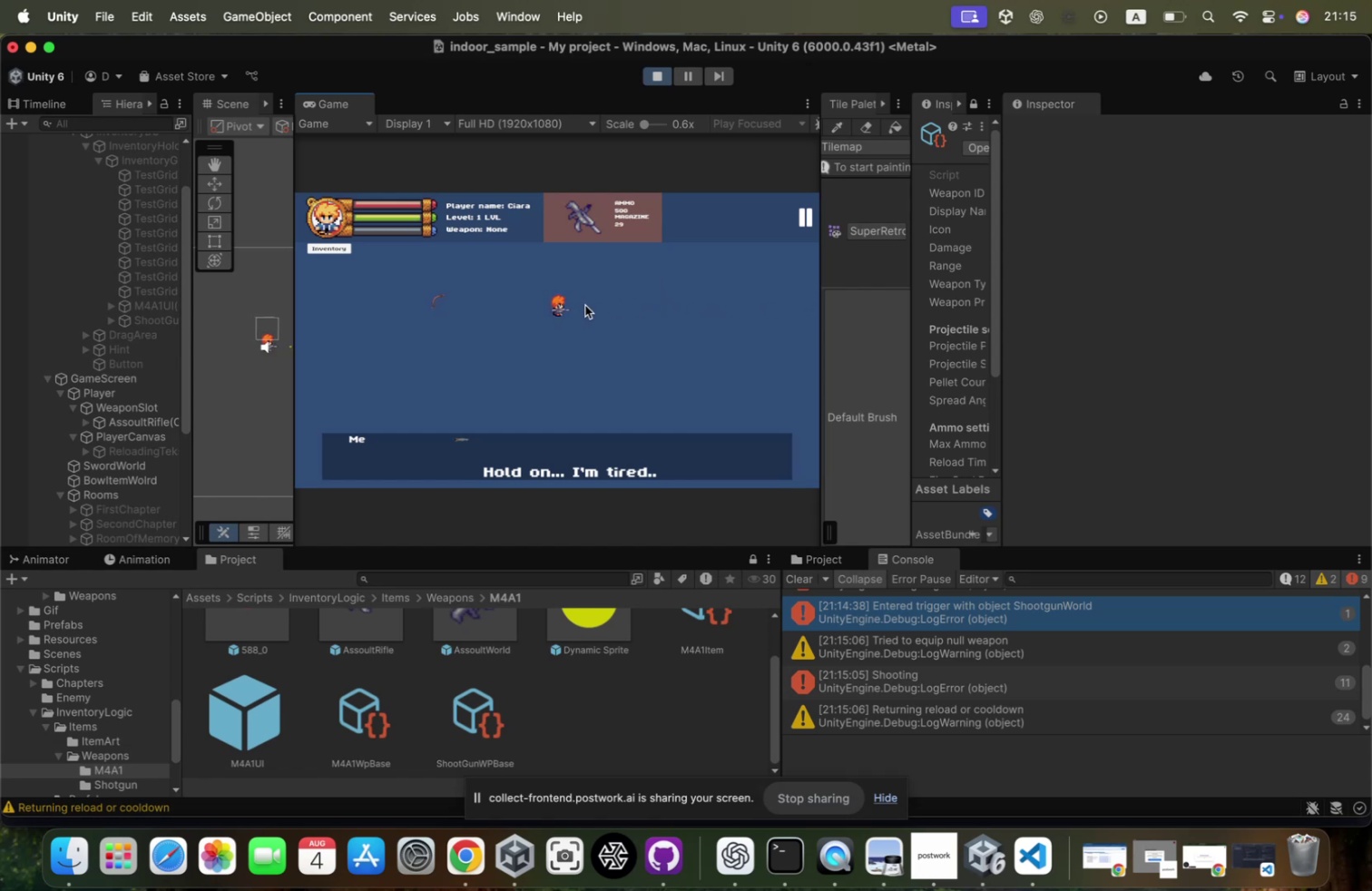 
left_click([585, 305])
 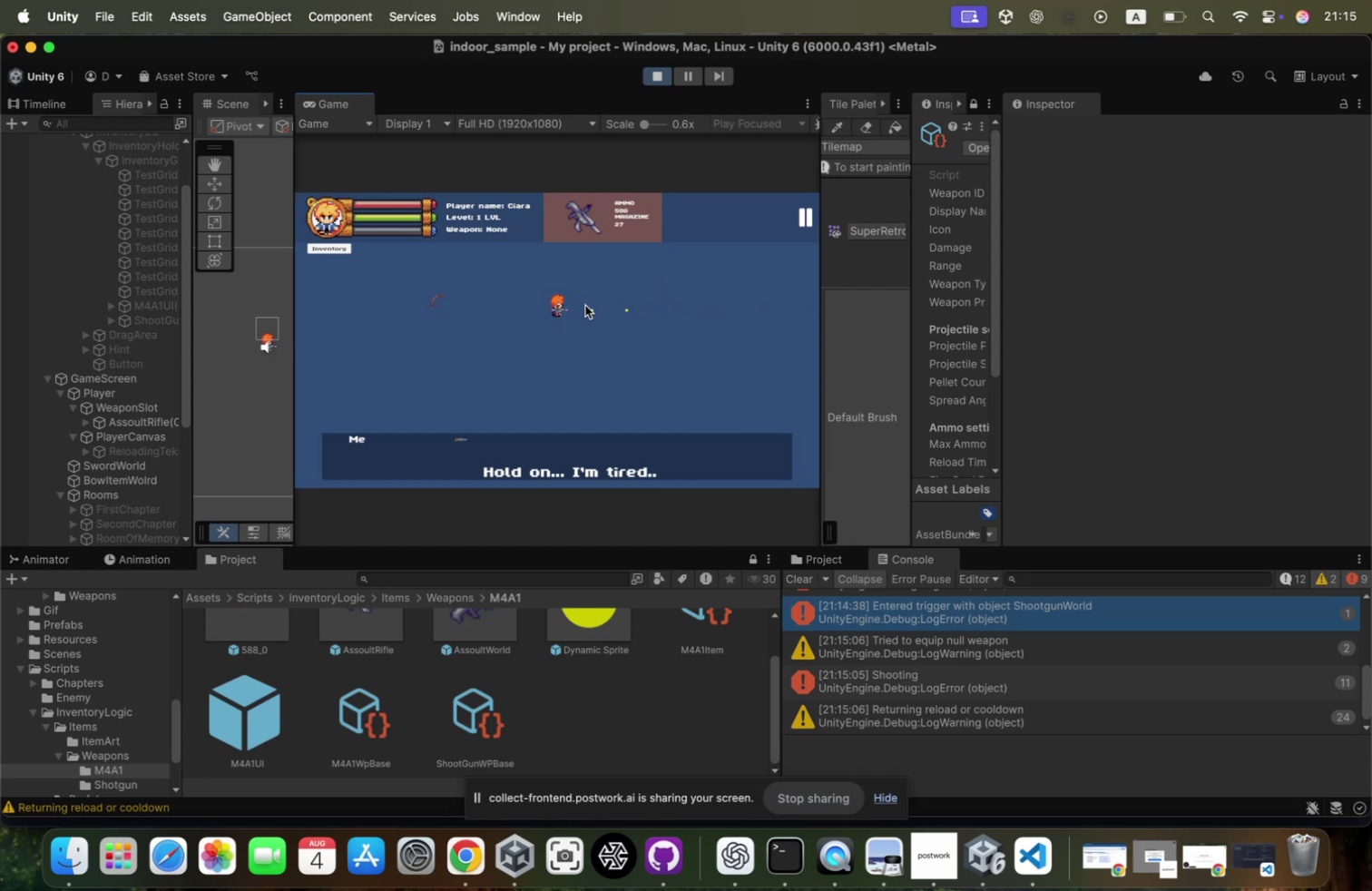 
type(ss)
 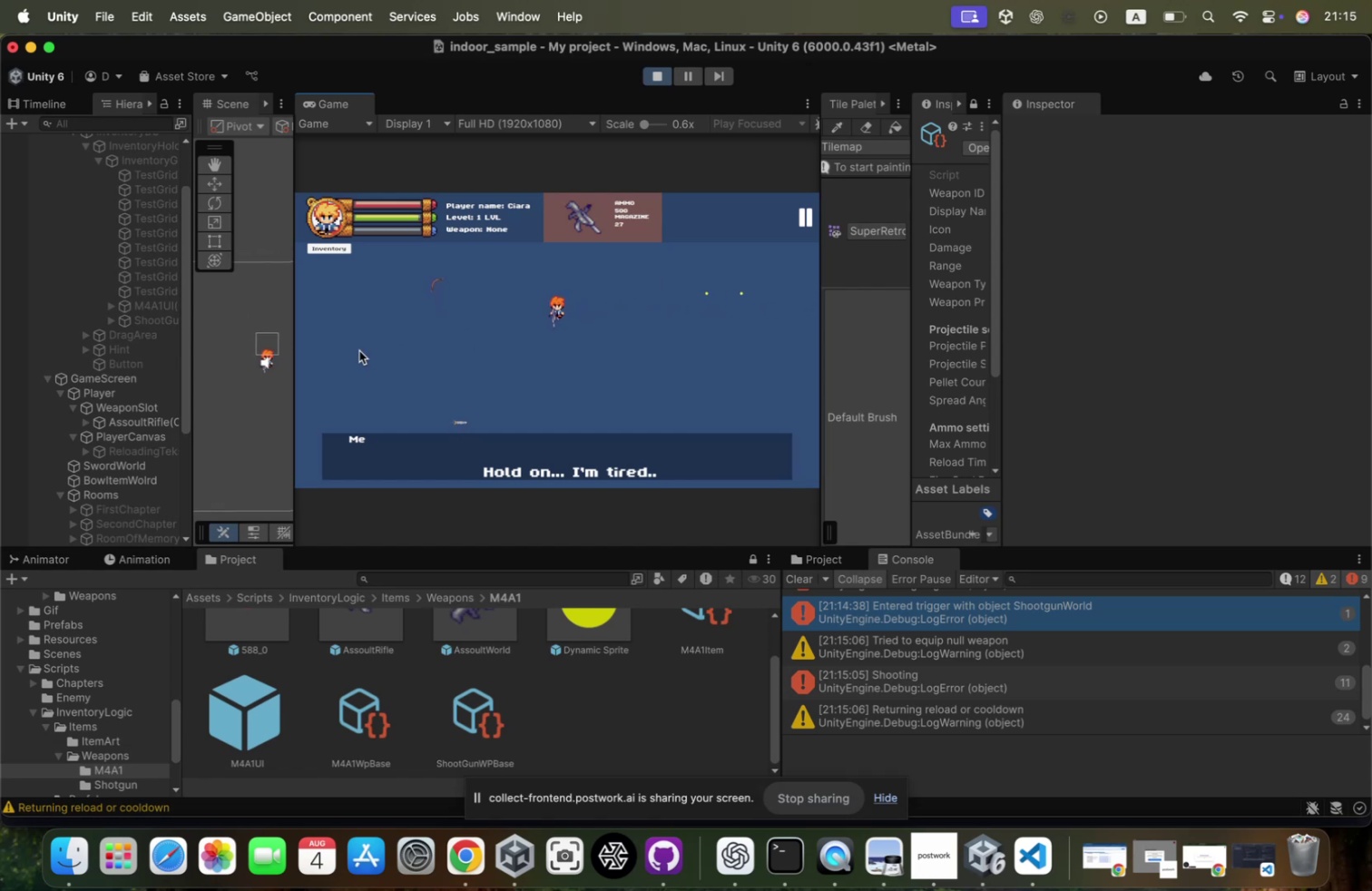 
key(Enter)
 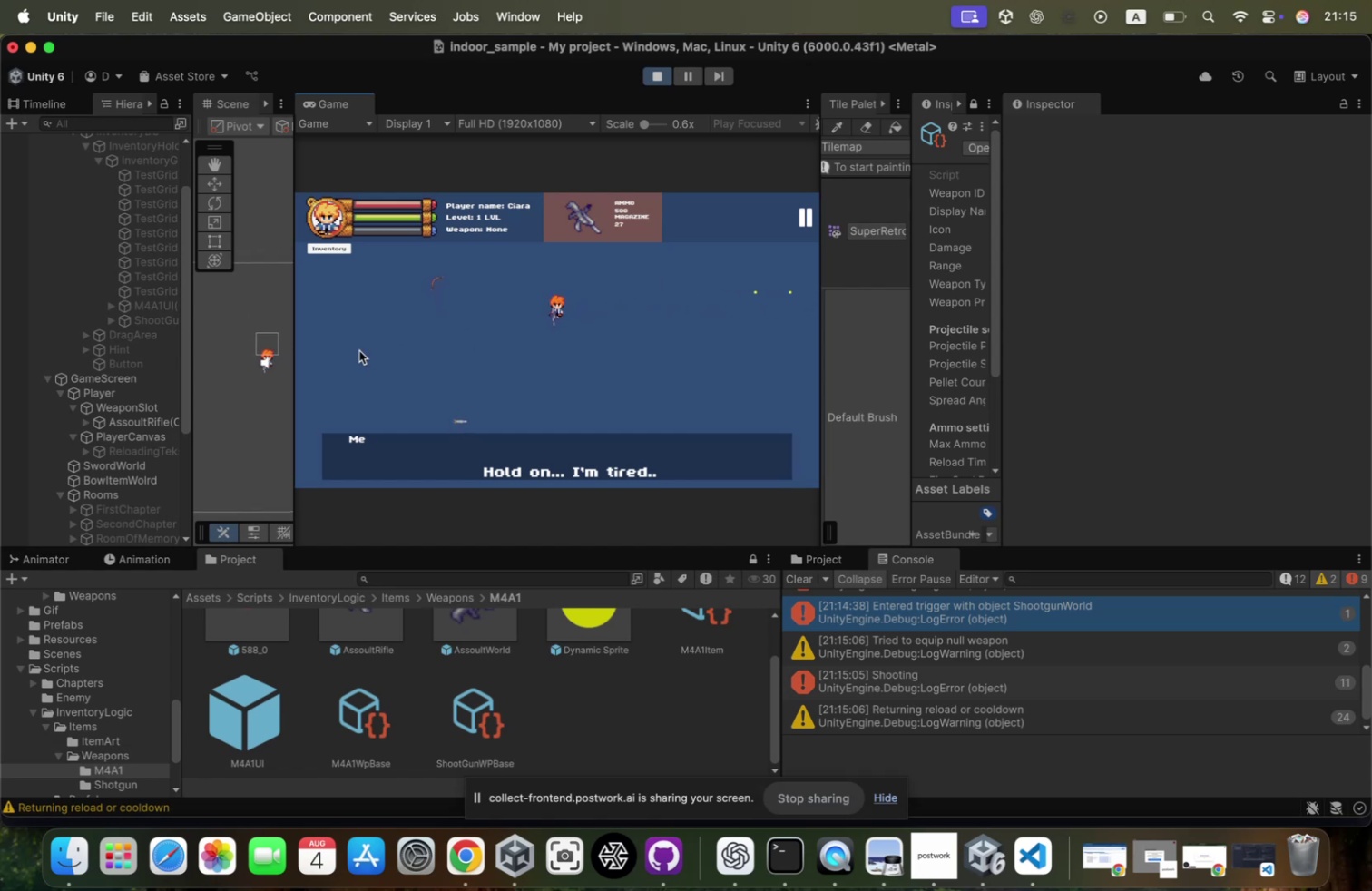 
key(Enter)
 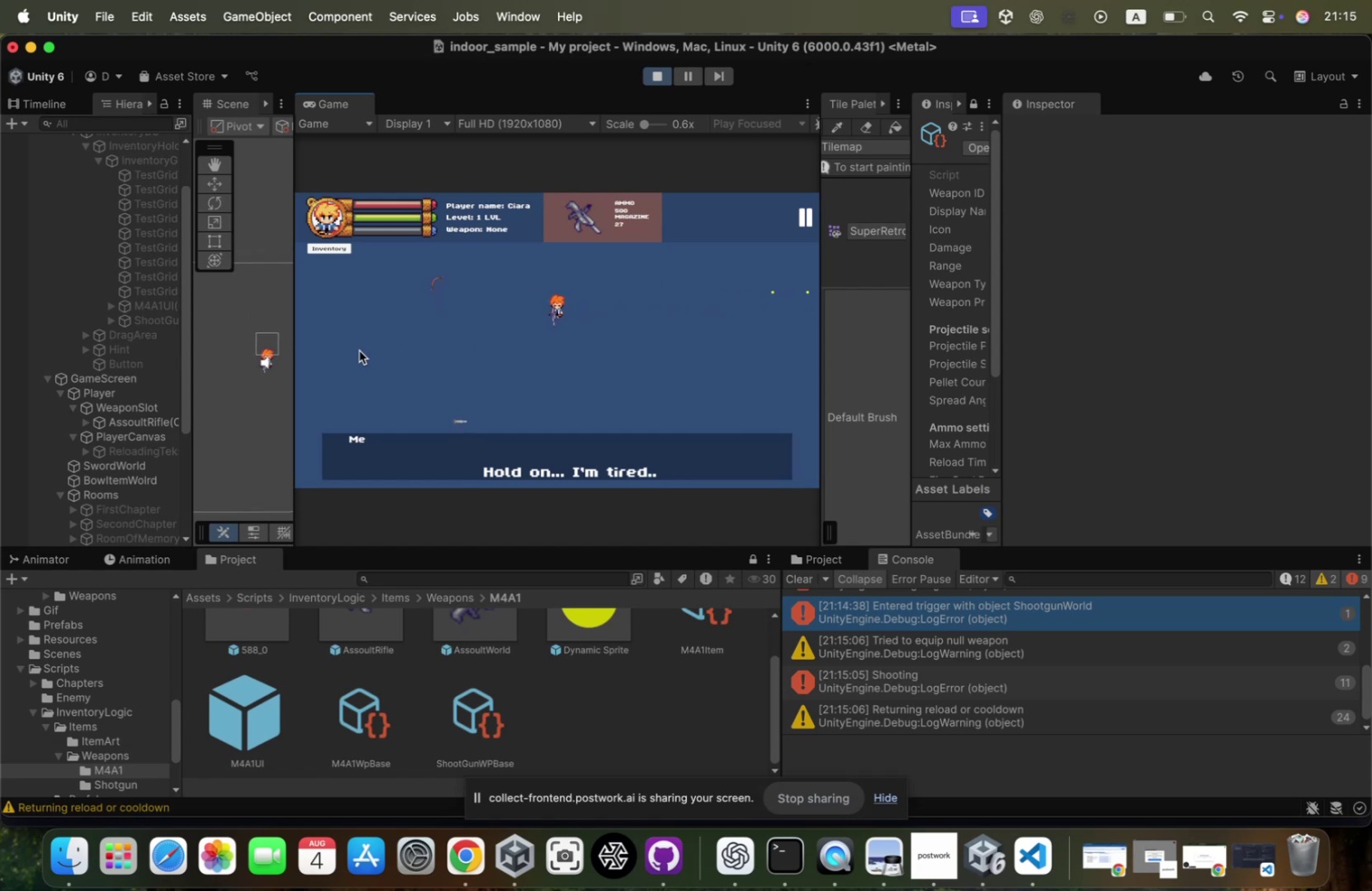 
key(Space)
 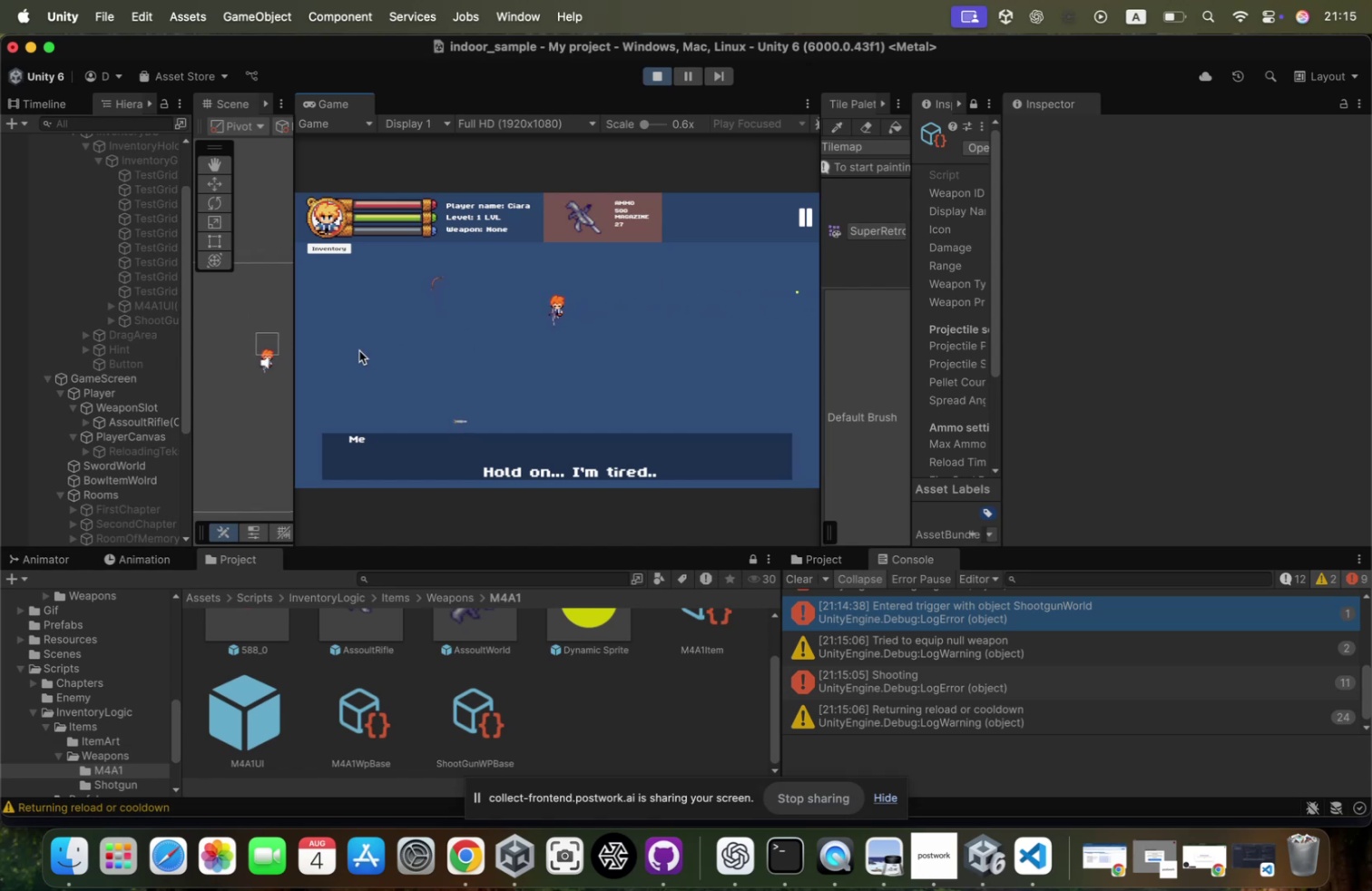 
key(Enter)
 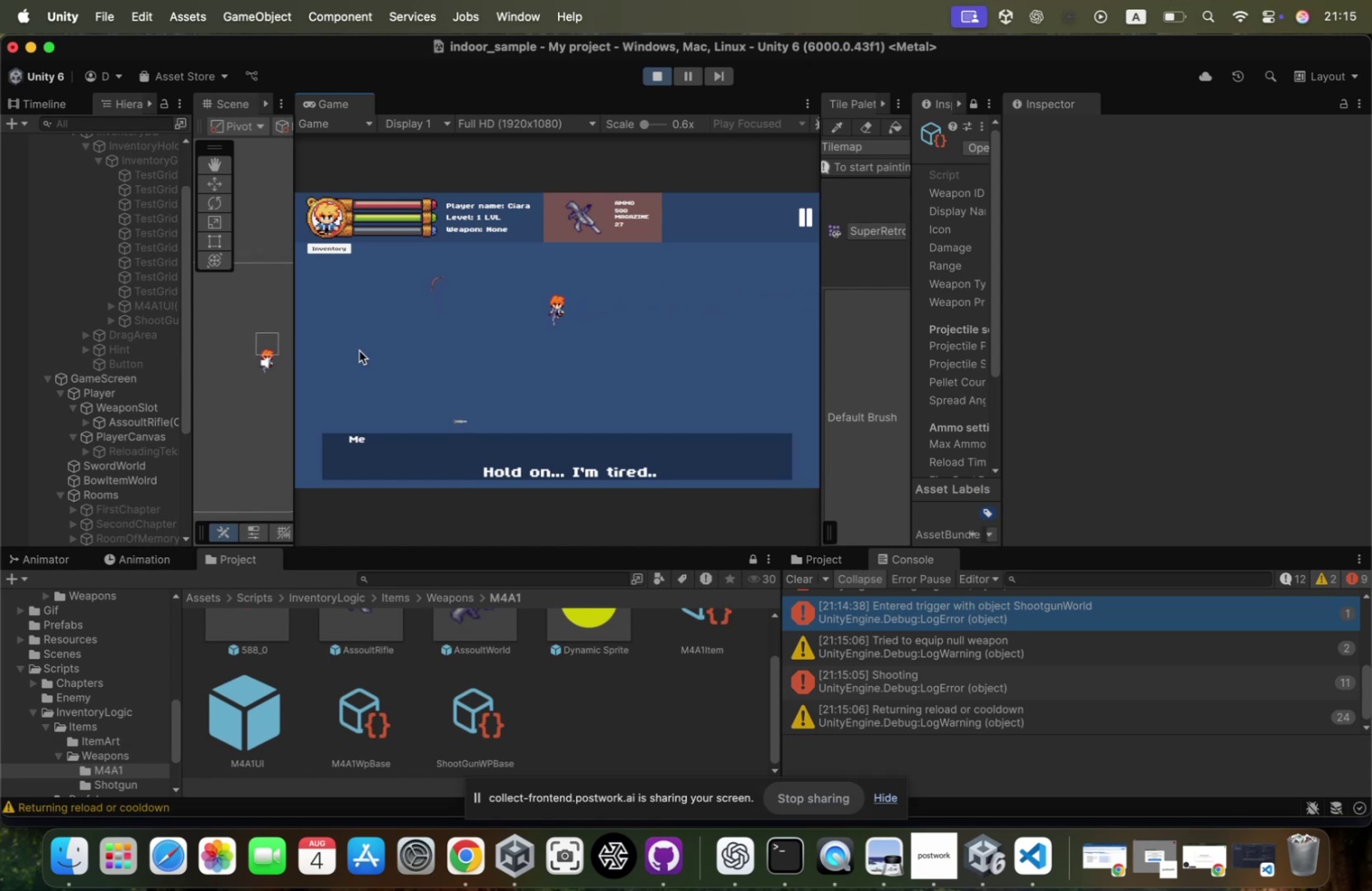 
hold_key(key=S, duration=1.22)
 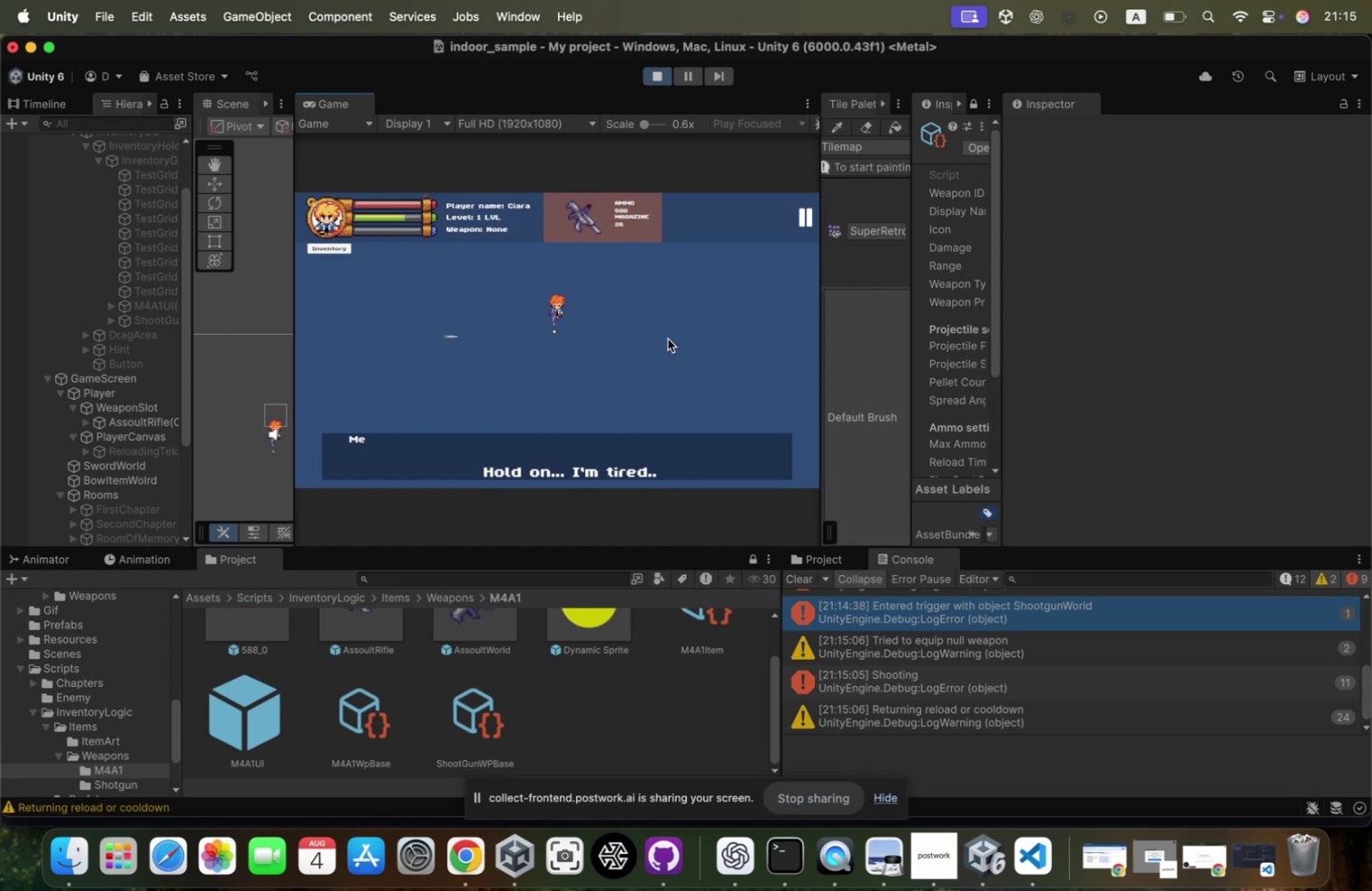 
key(D)
 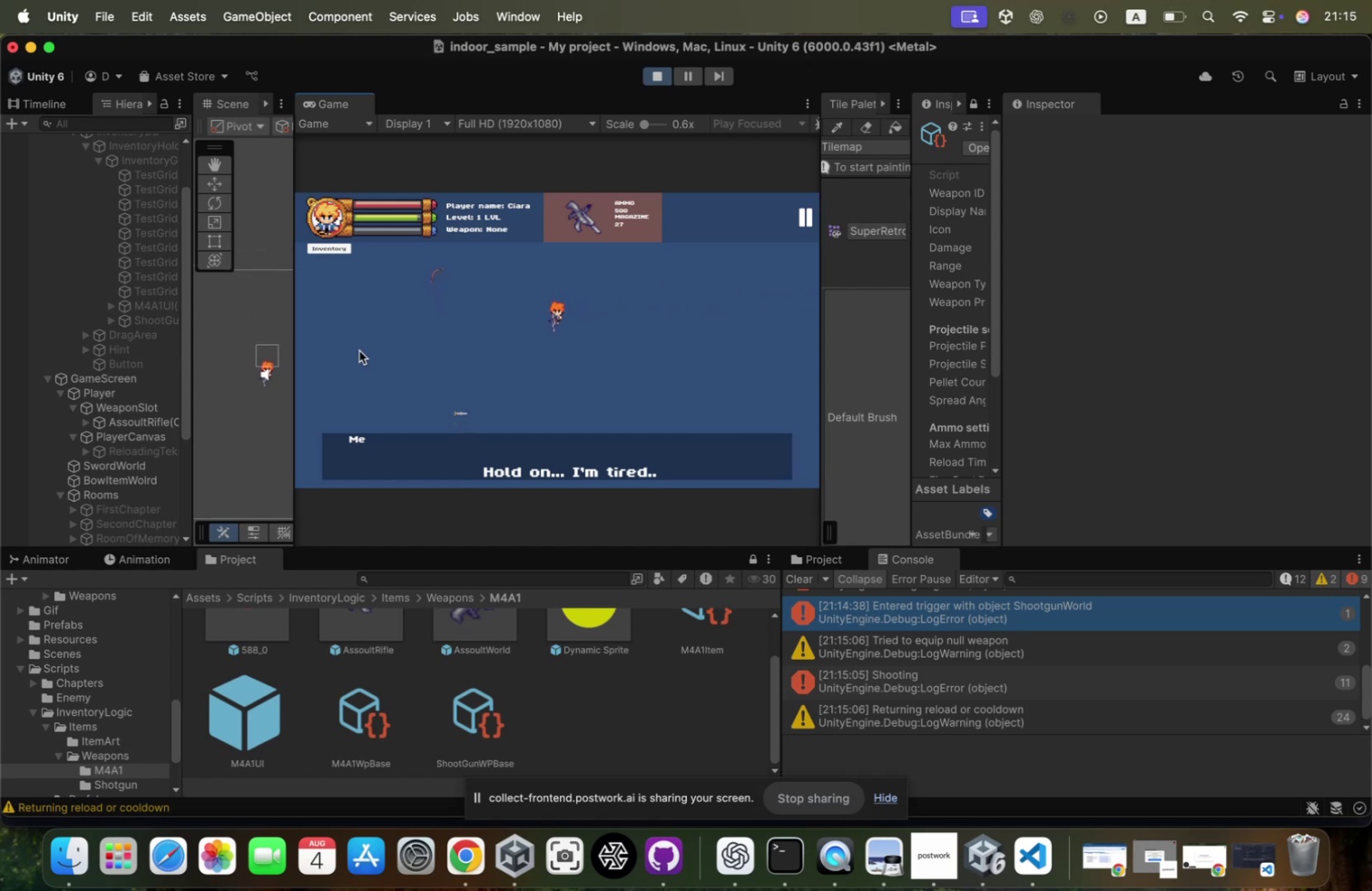 
key(Enter)
 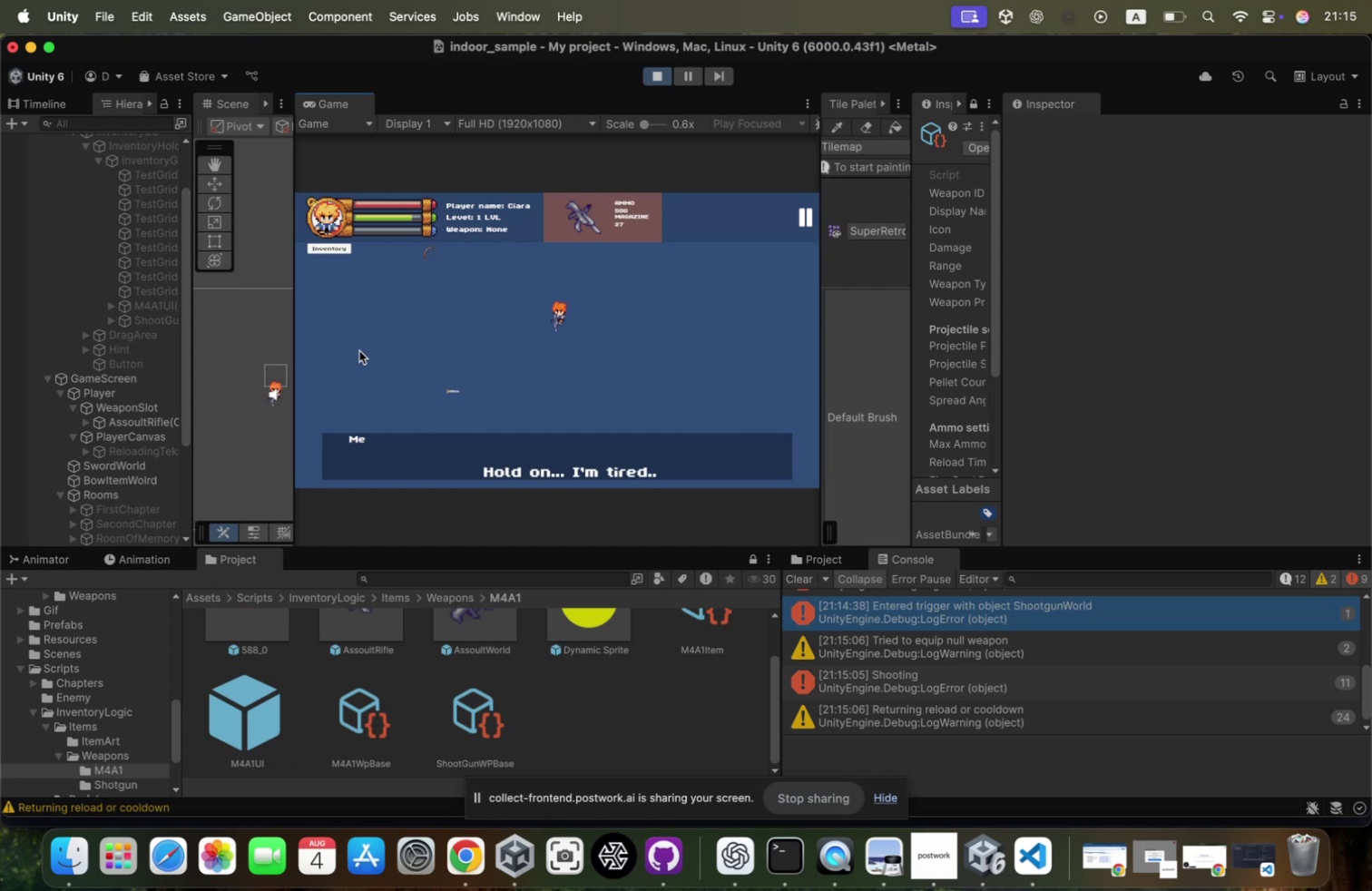 
type(rw)
 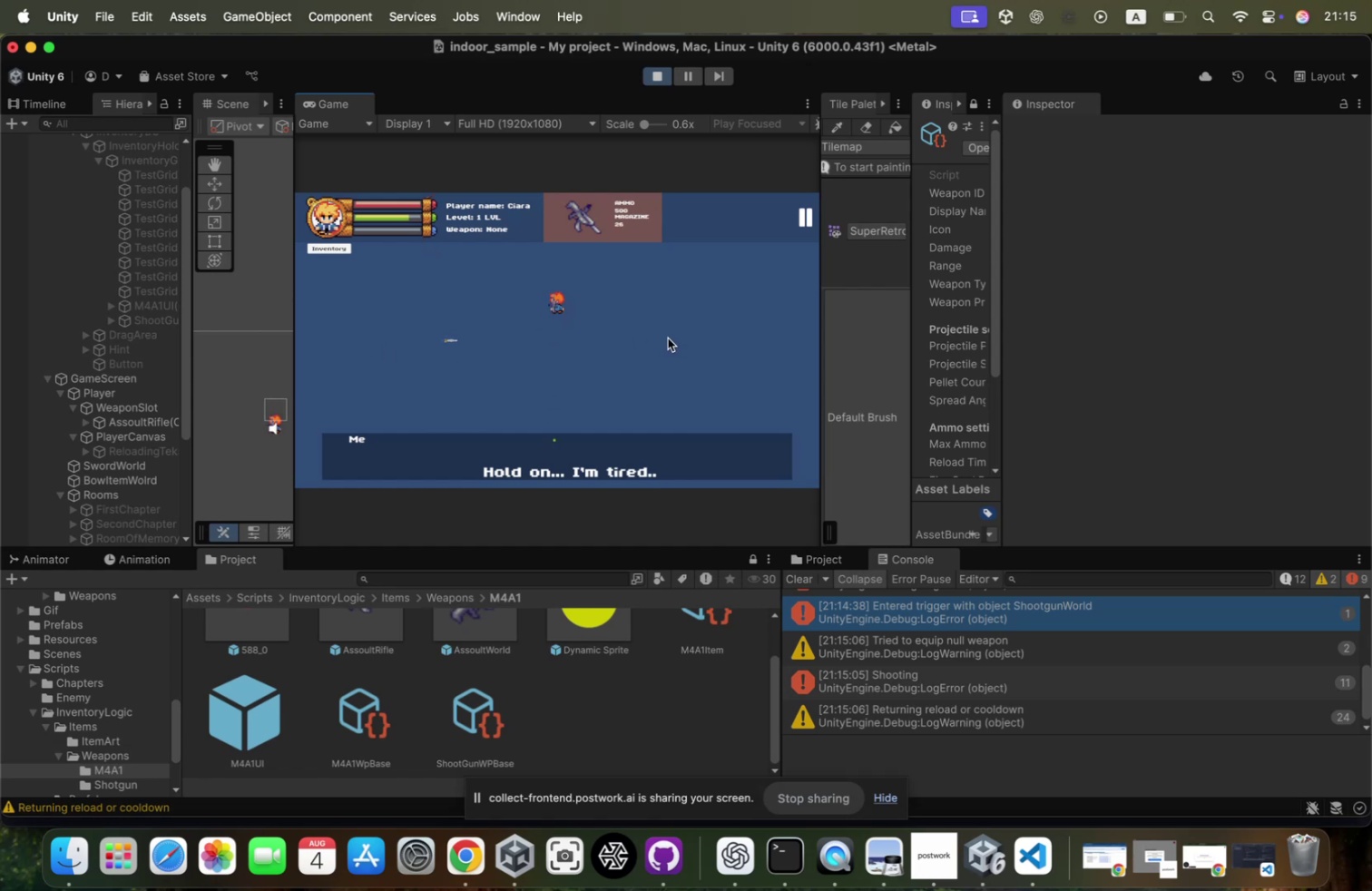 
left_click([668, 338])
 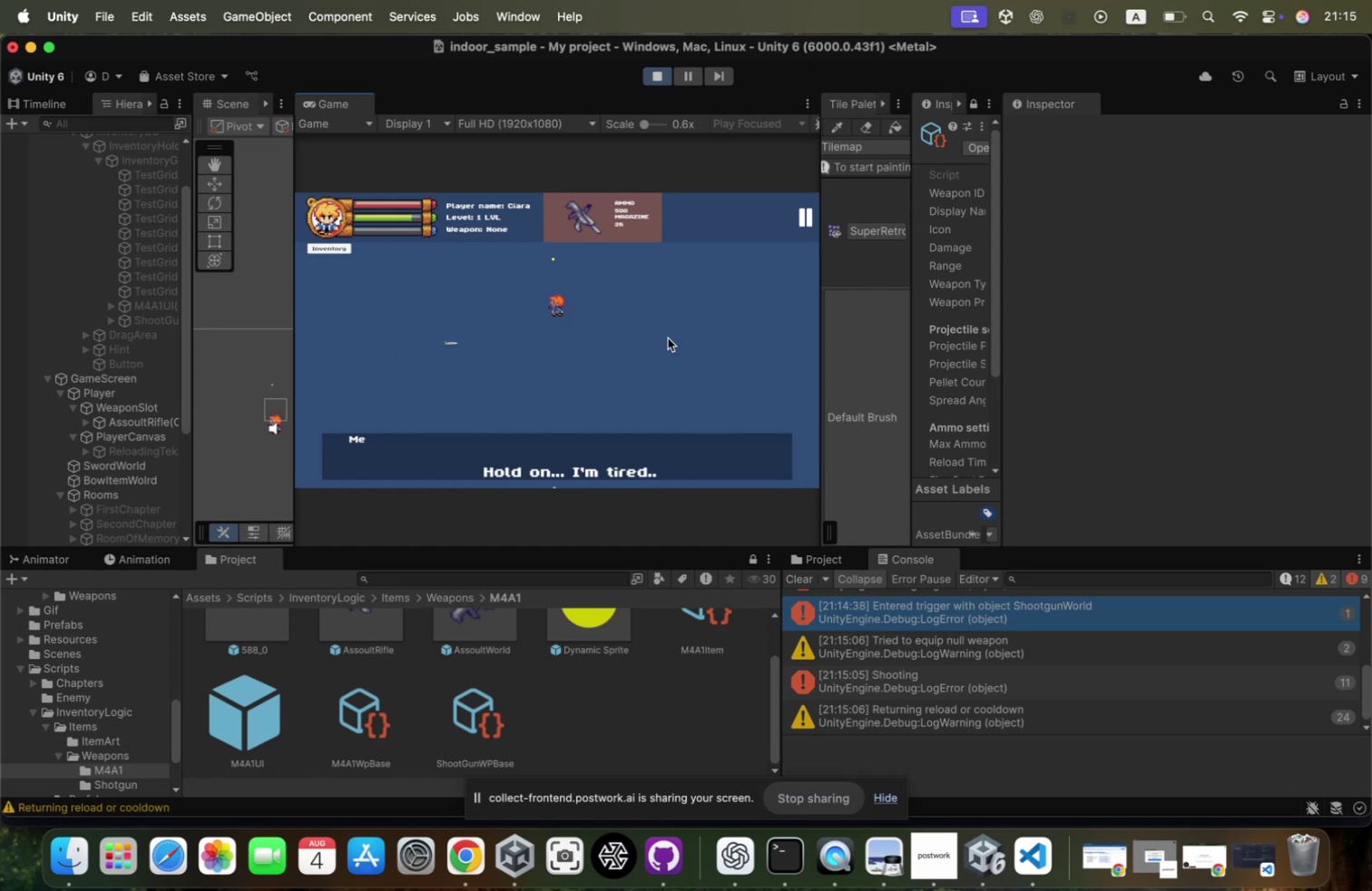 
key(A)
 